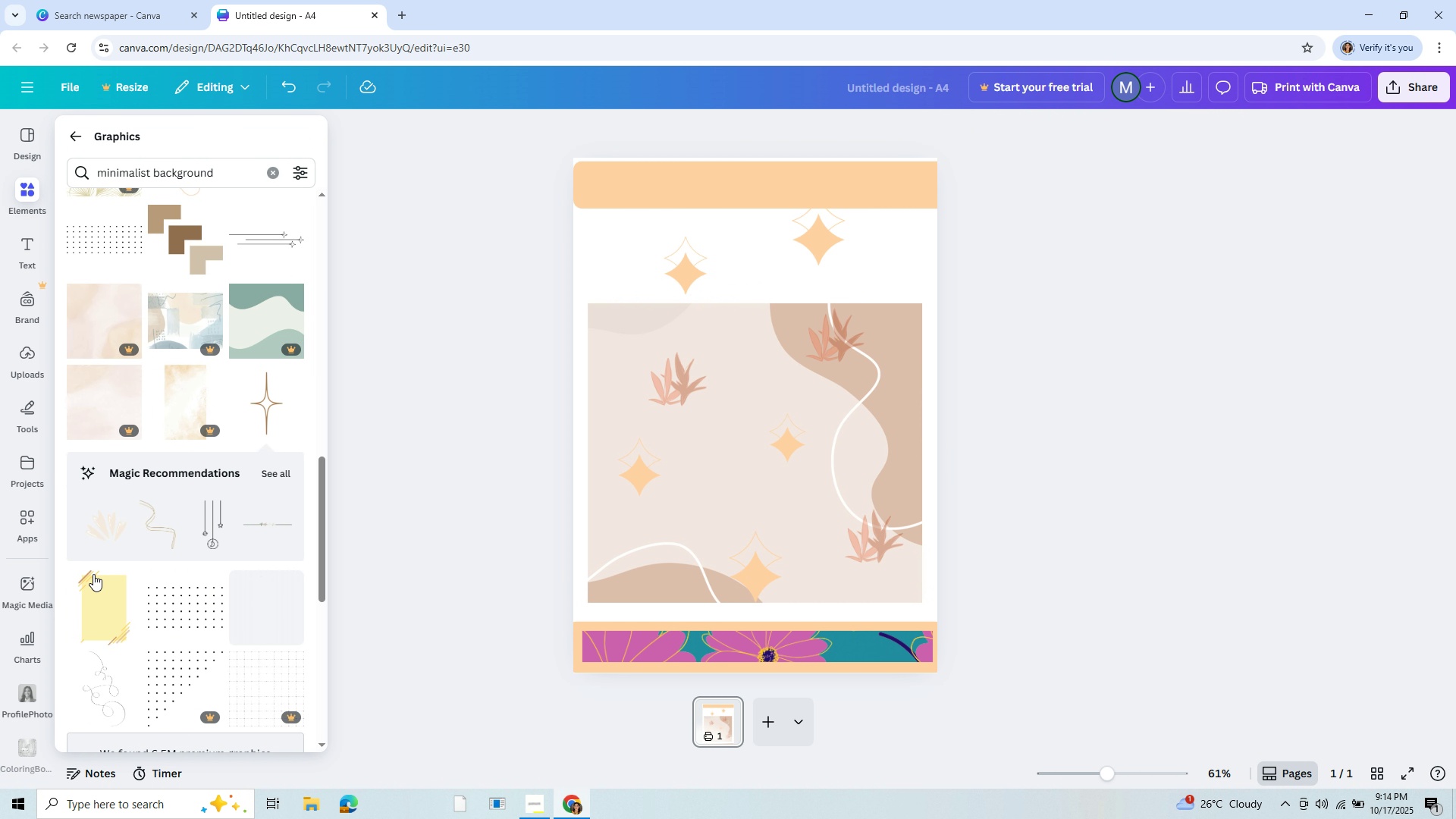 
left_click([175, 613])
 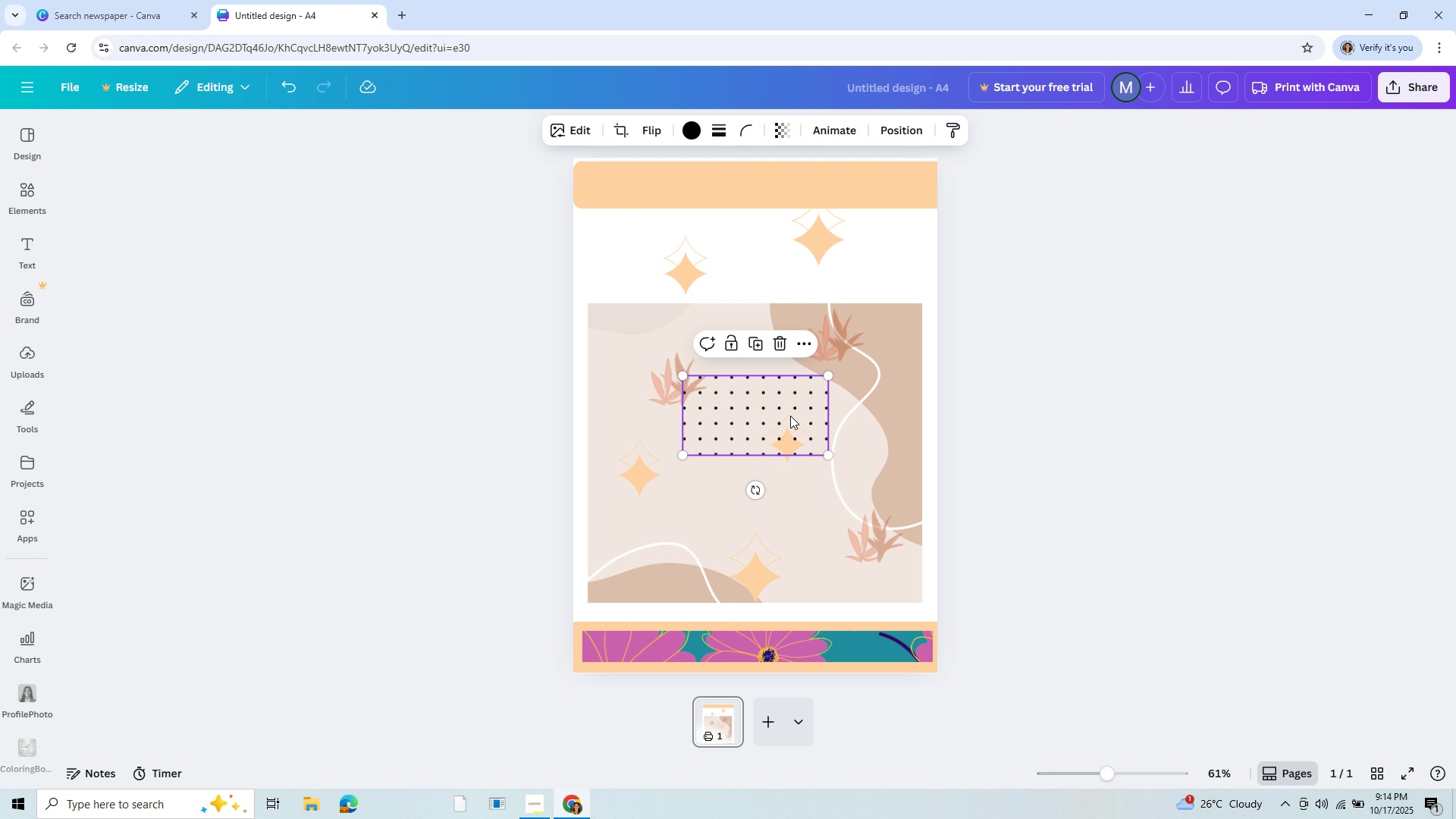 
left_click_drag(start_coordinate=[767, 416], to_coordinate=[673, 262])
 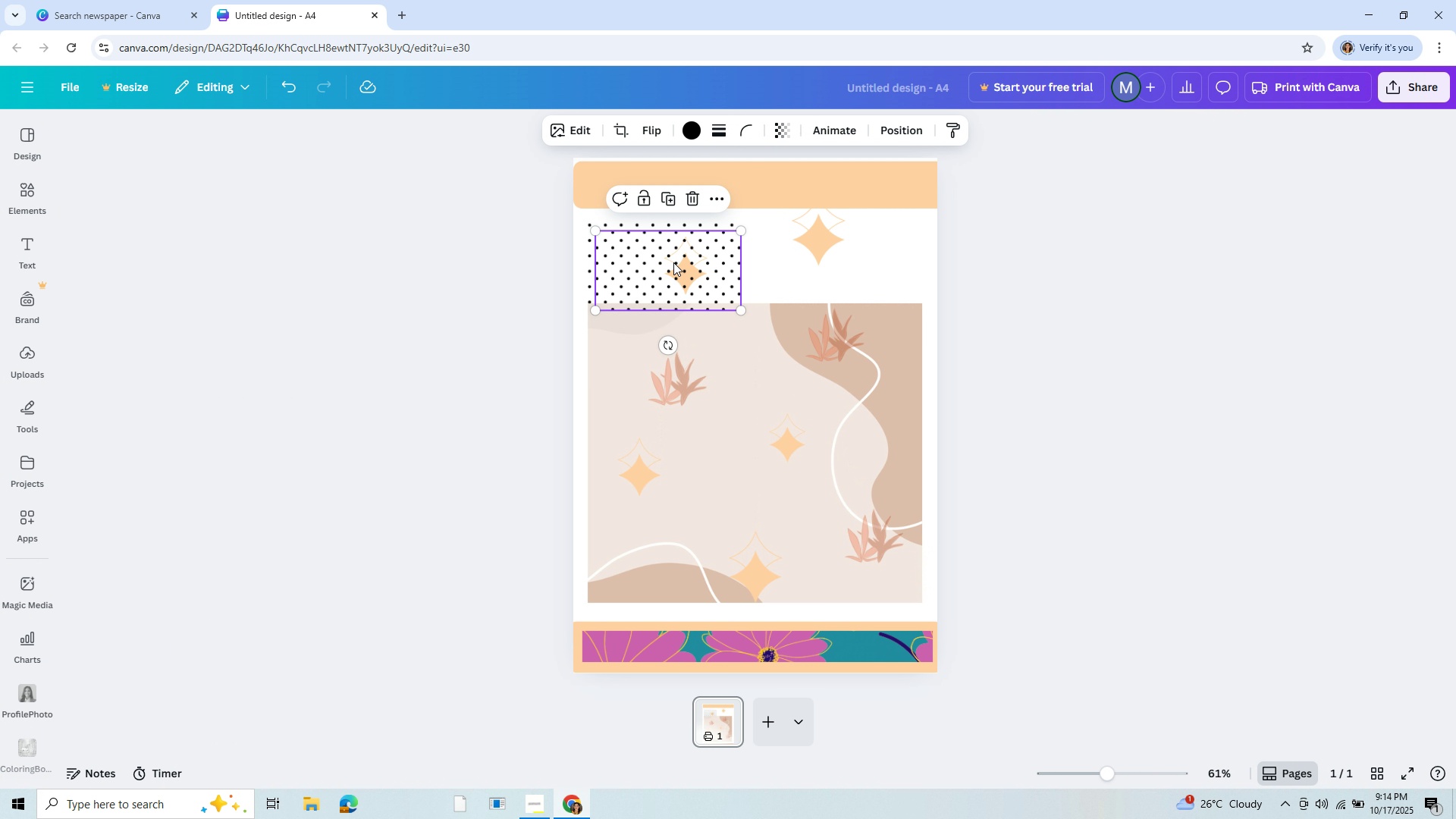 
key(Control+C)
 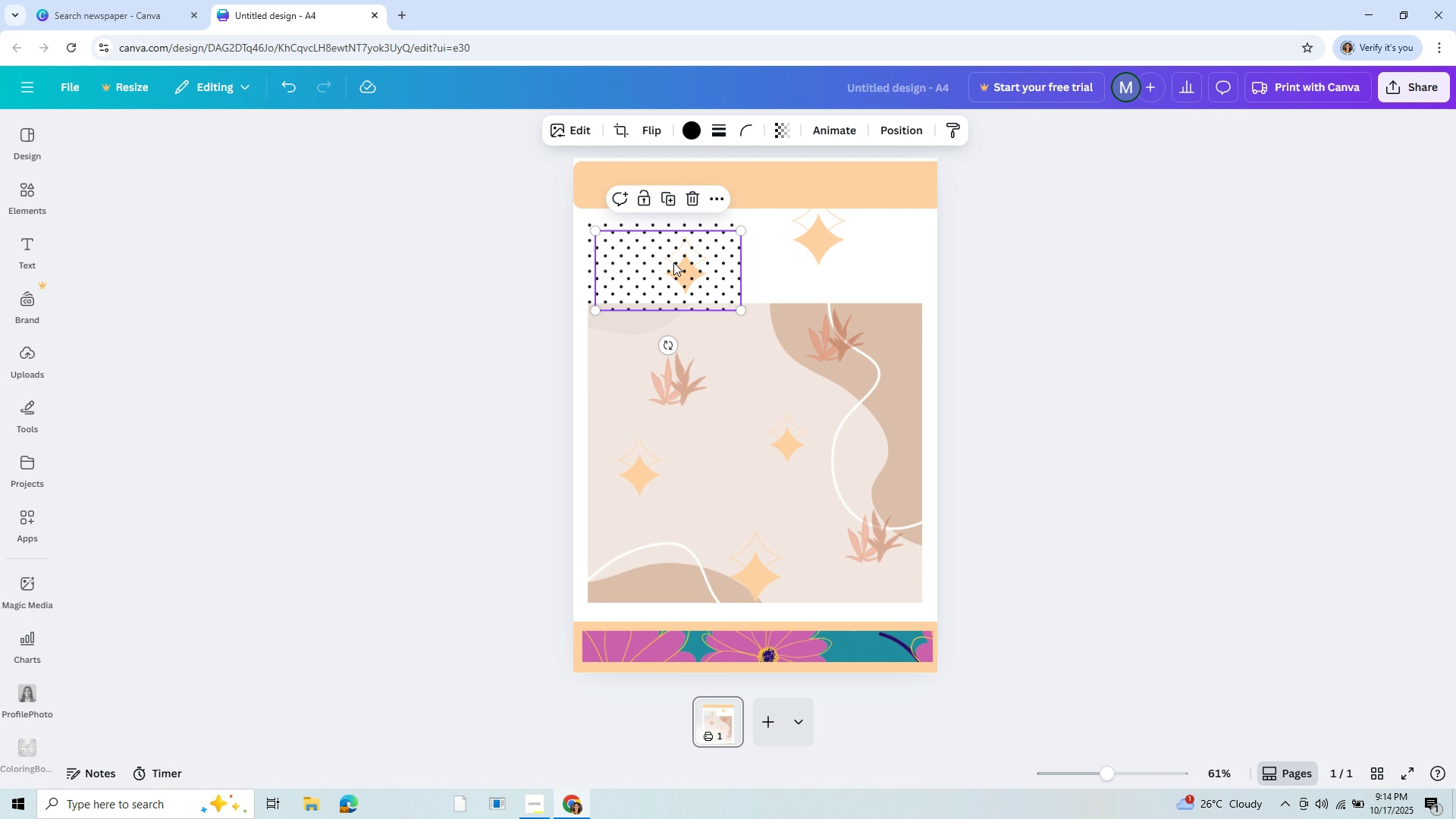 
key(Control+V)
 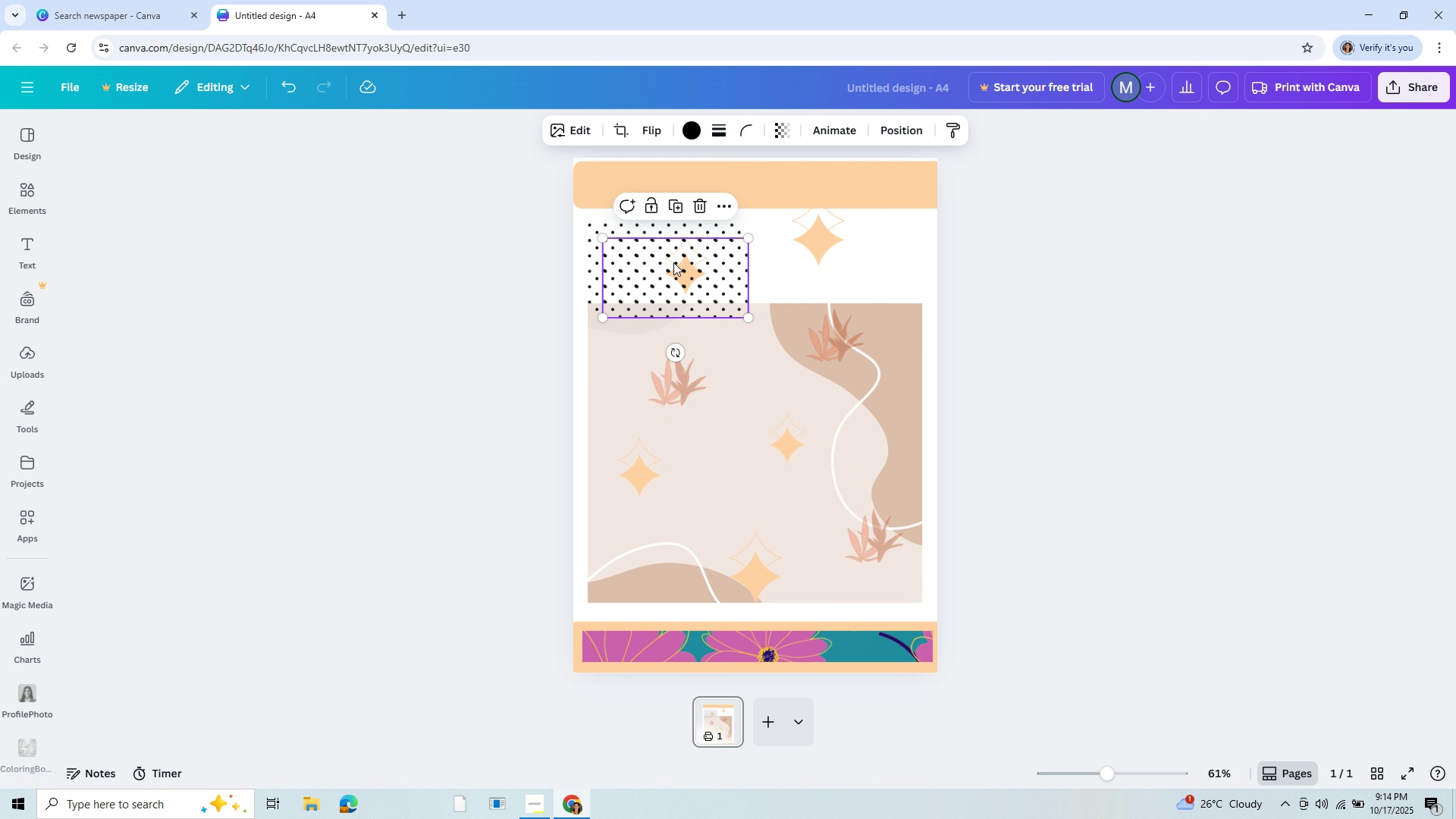 
key(Control+V)
 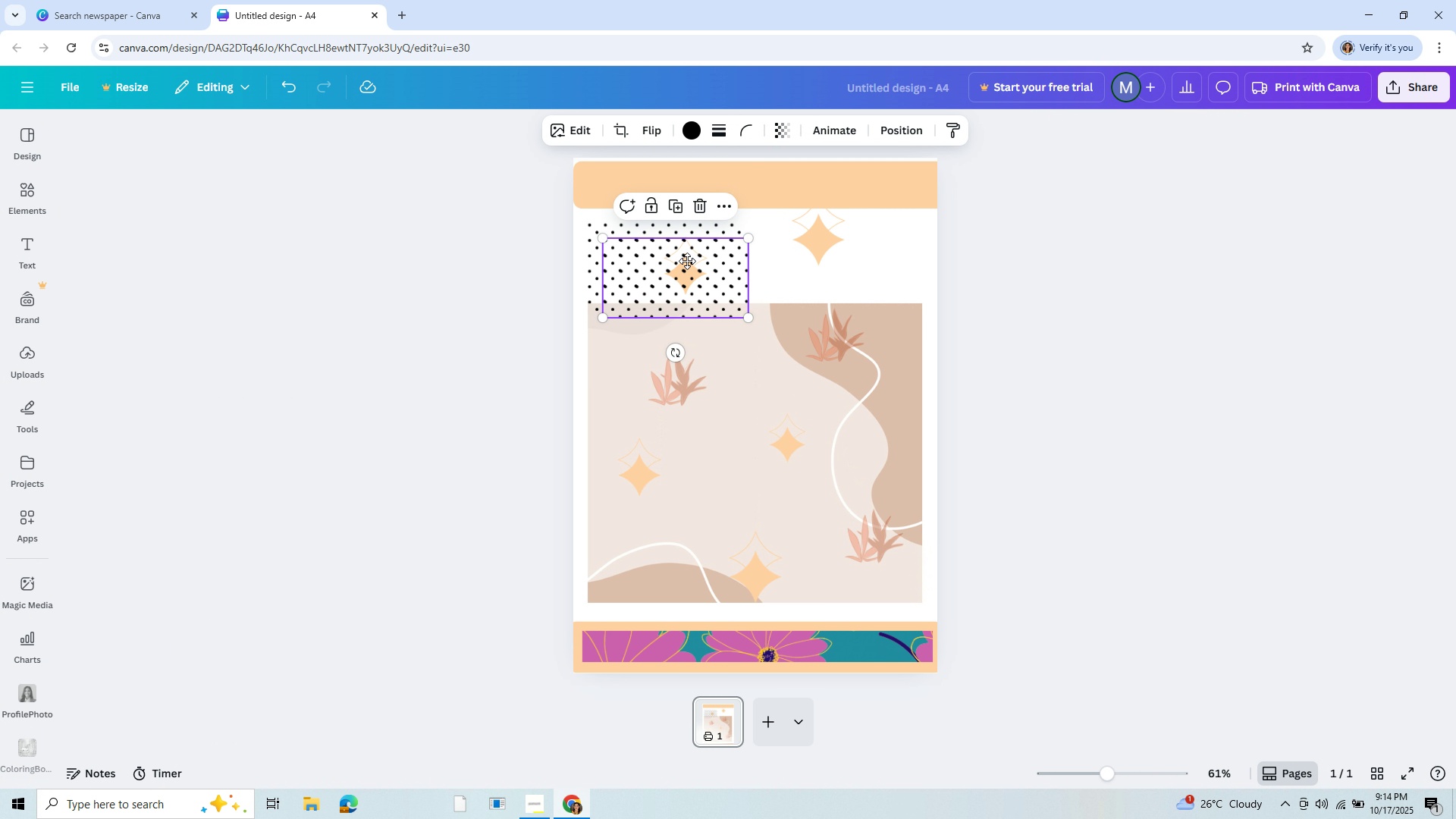 
left_click_drag(start_coordinate=[673, 262], to_coordinate=[848, 245])
 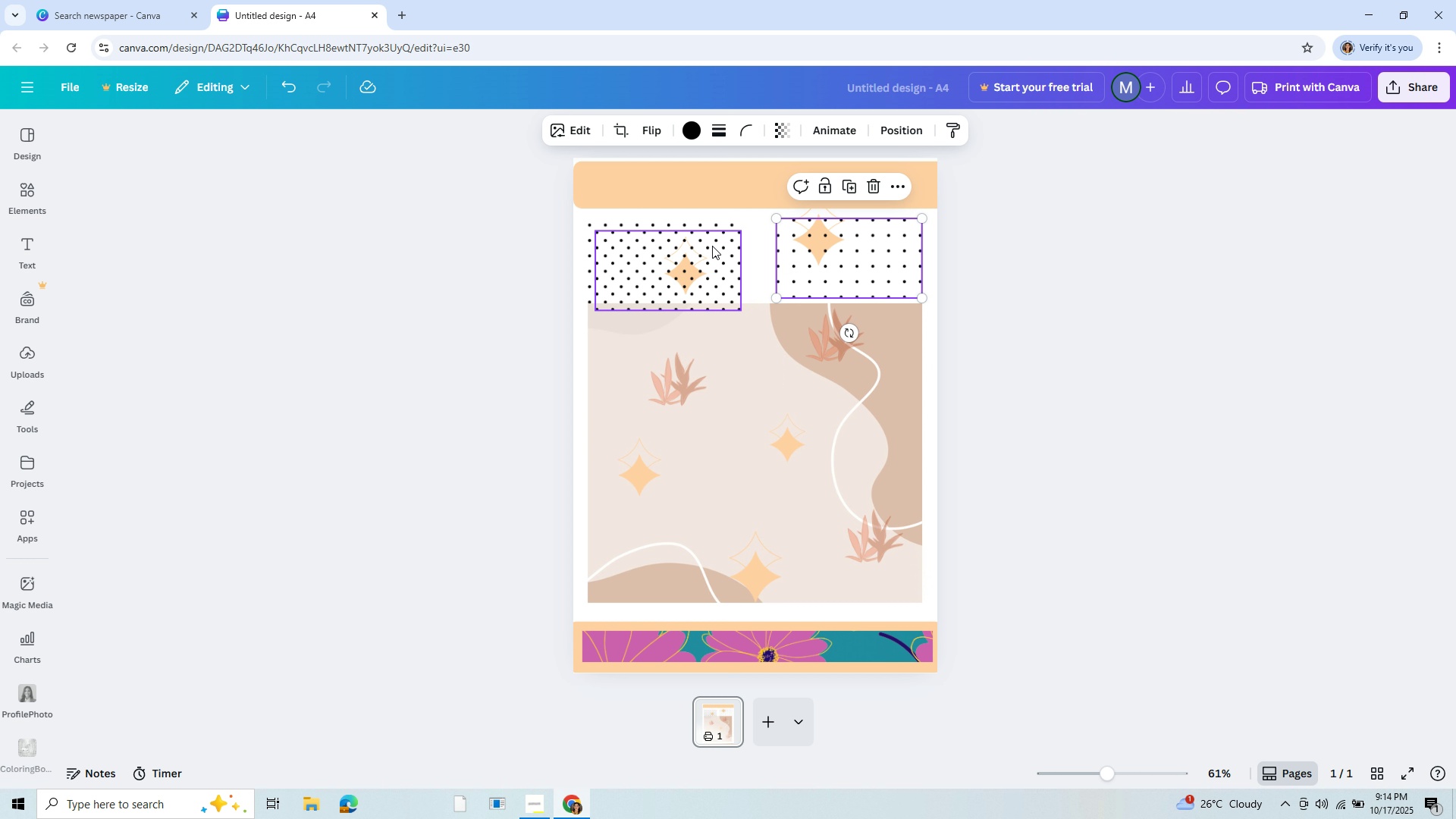 
left_click_drag(start_coordinate=[712, 246], to_coordinate=[806, 324])
 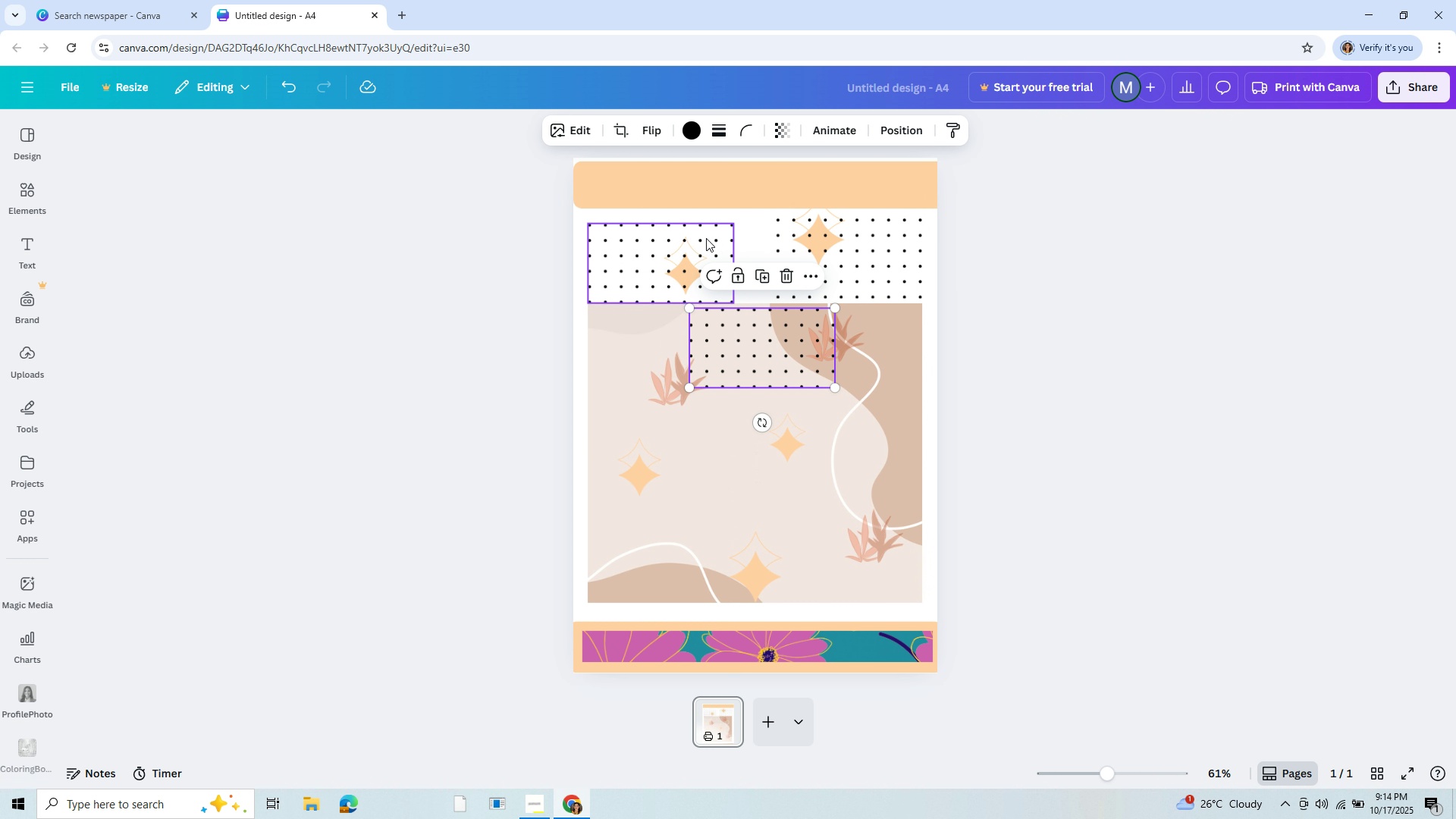 
left_click_drag(start_coordinate=[706, 238], to_coordinate=[707, 233])
 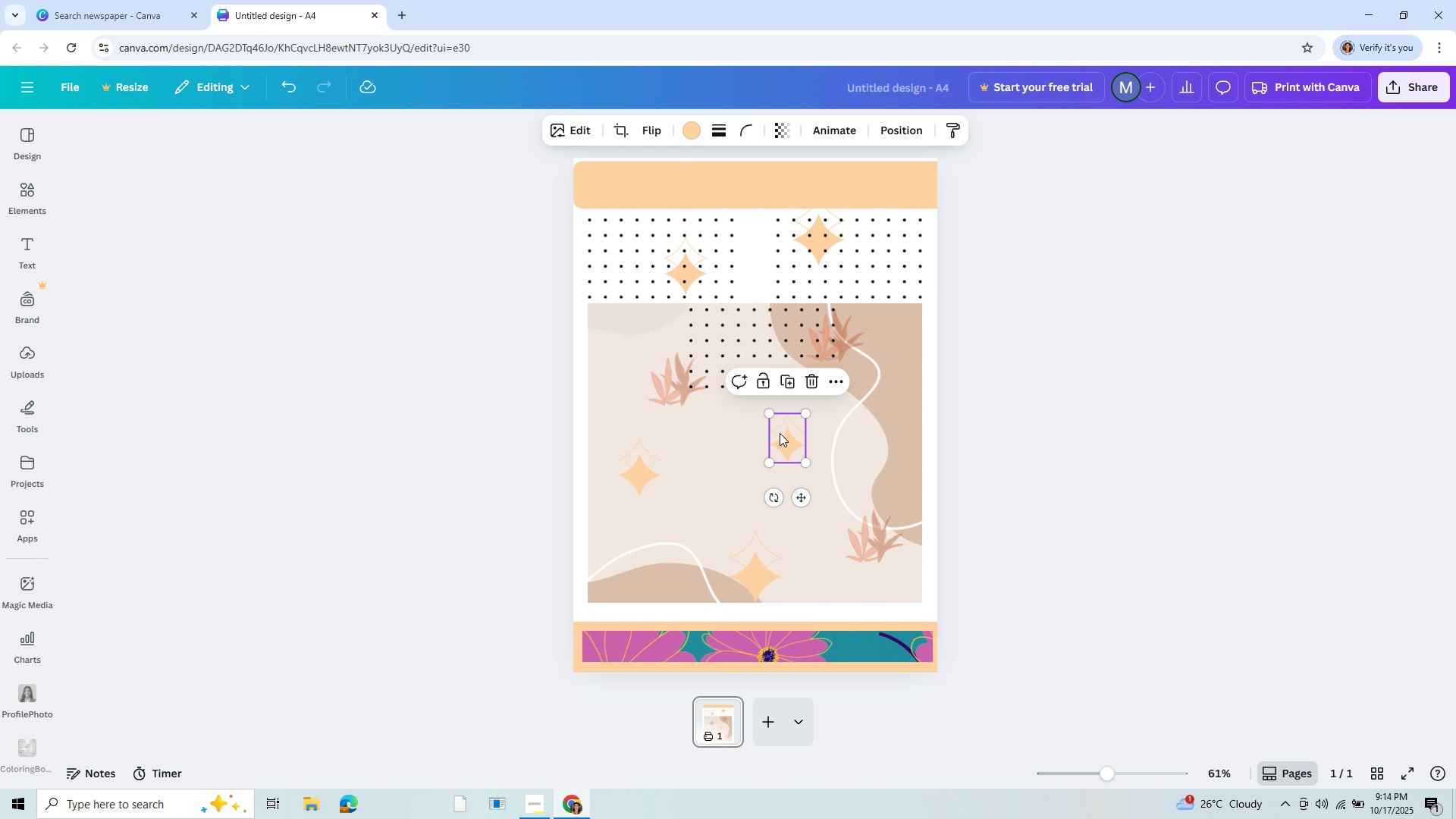 
left_click([780, 433])
 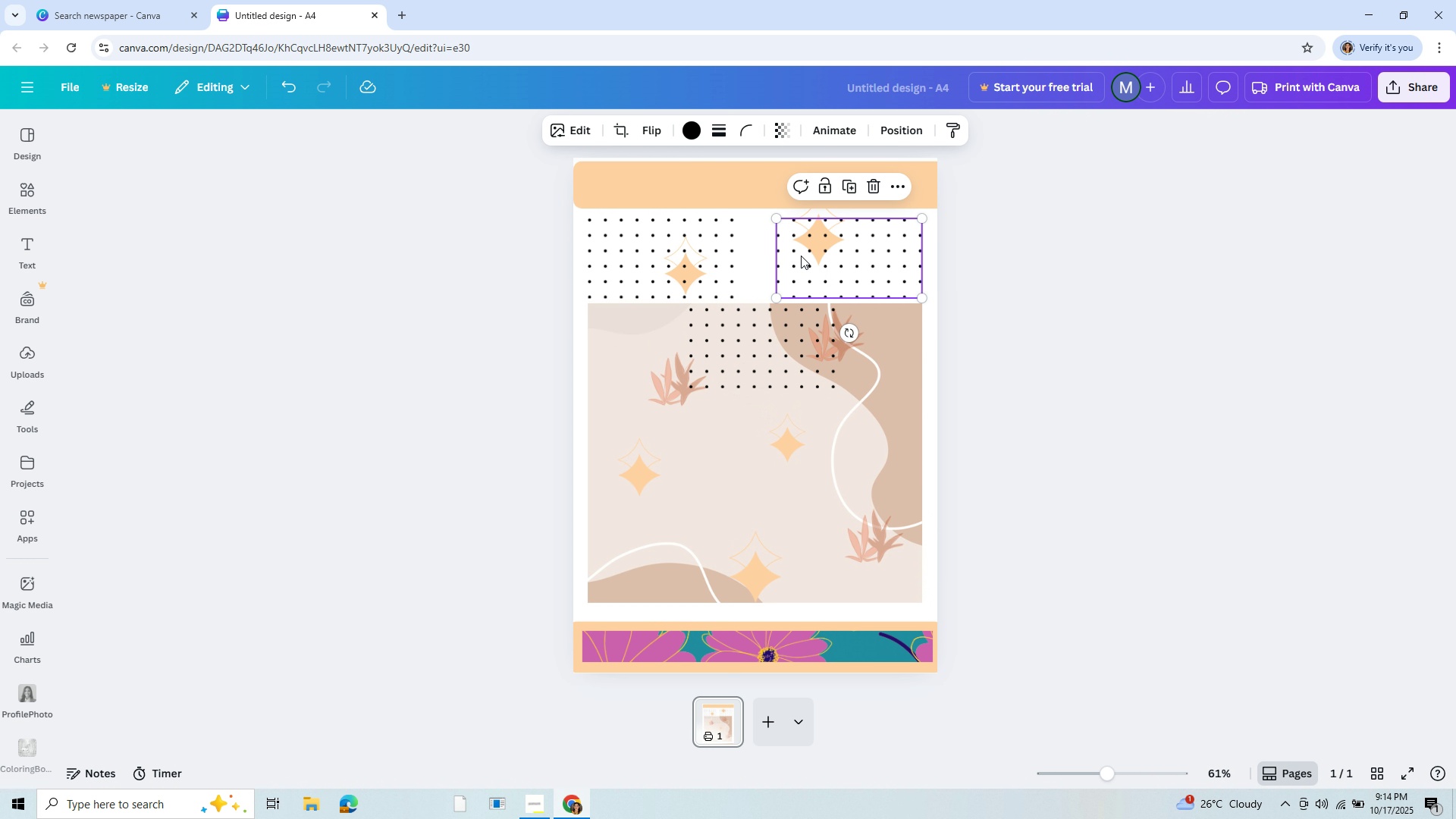 
left_click_drag(start_coordinate=[801, 256], to_coordinate=[769, 257])
 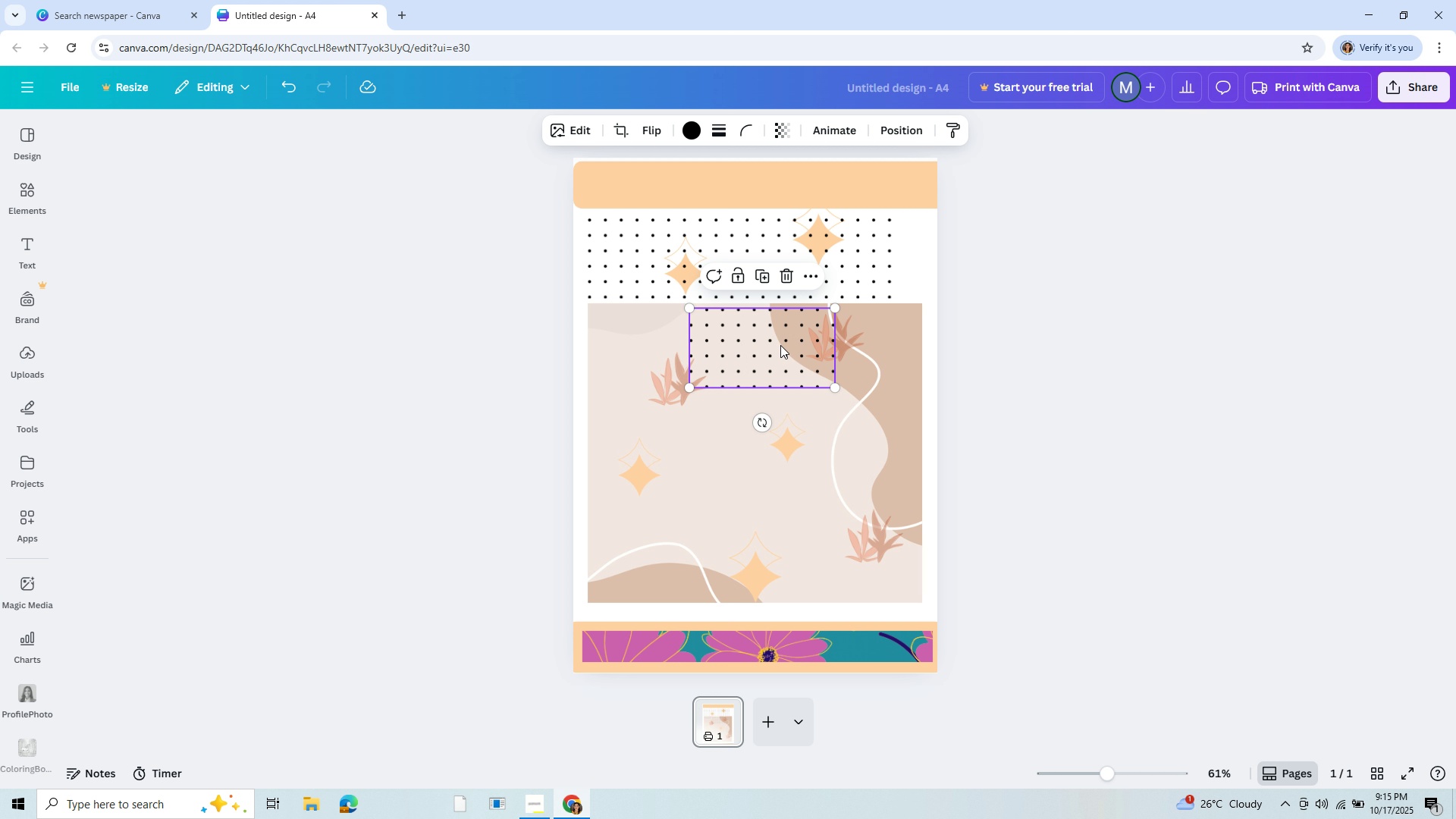 
left_click([780, 345])
 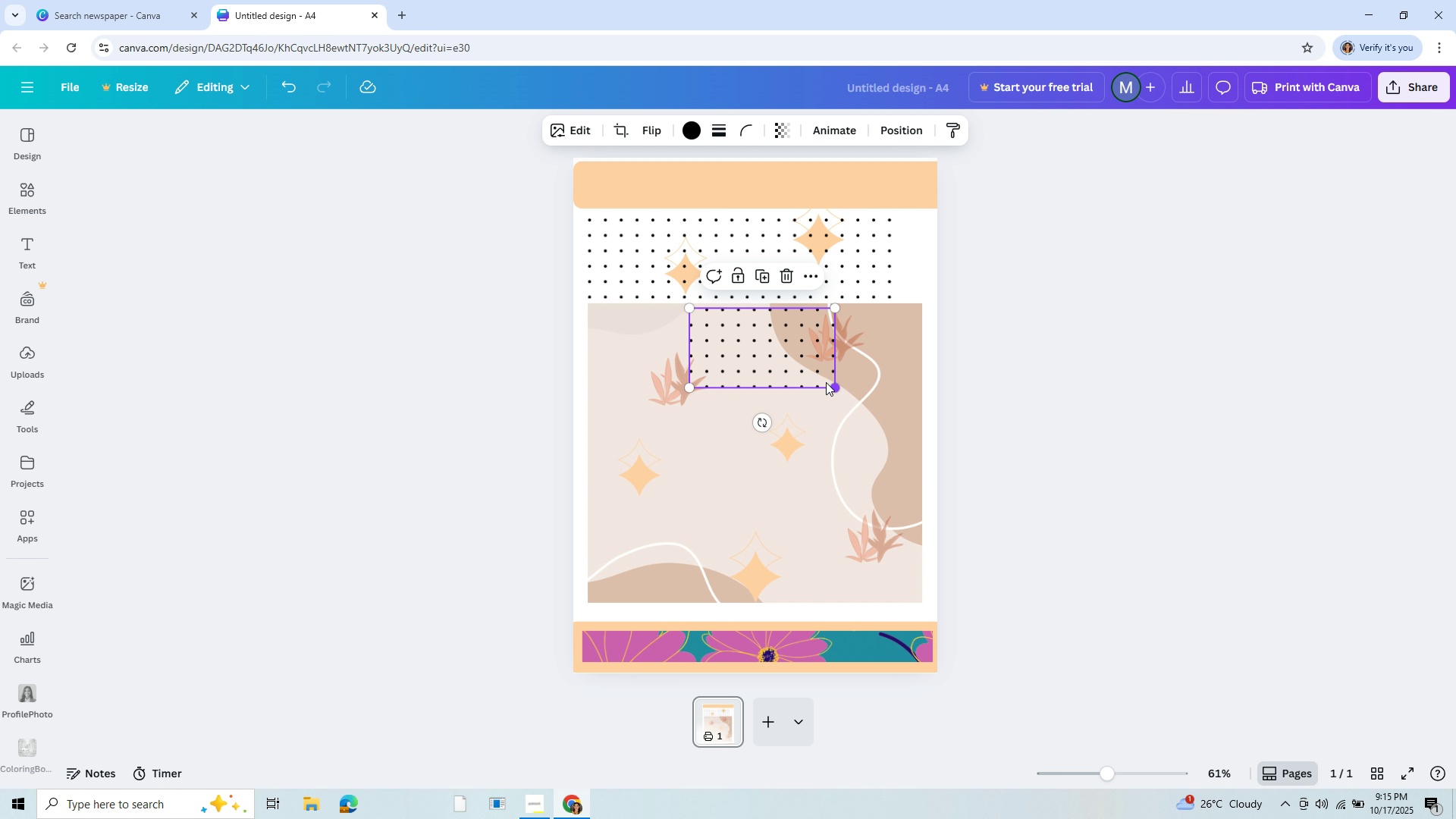 
left_click([830, 384])
 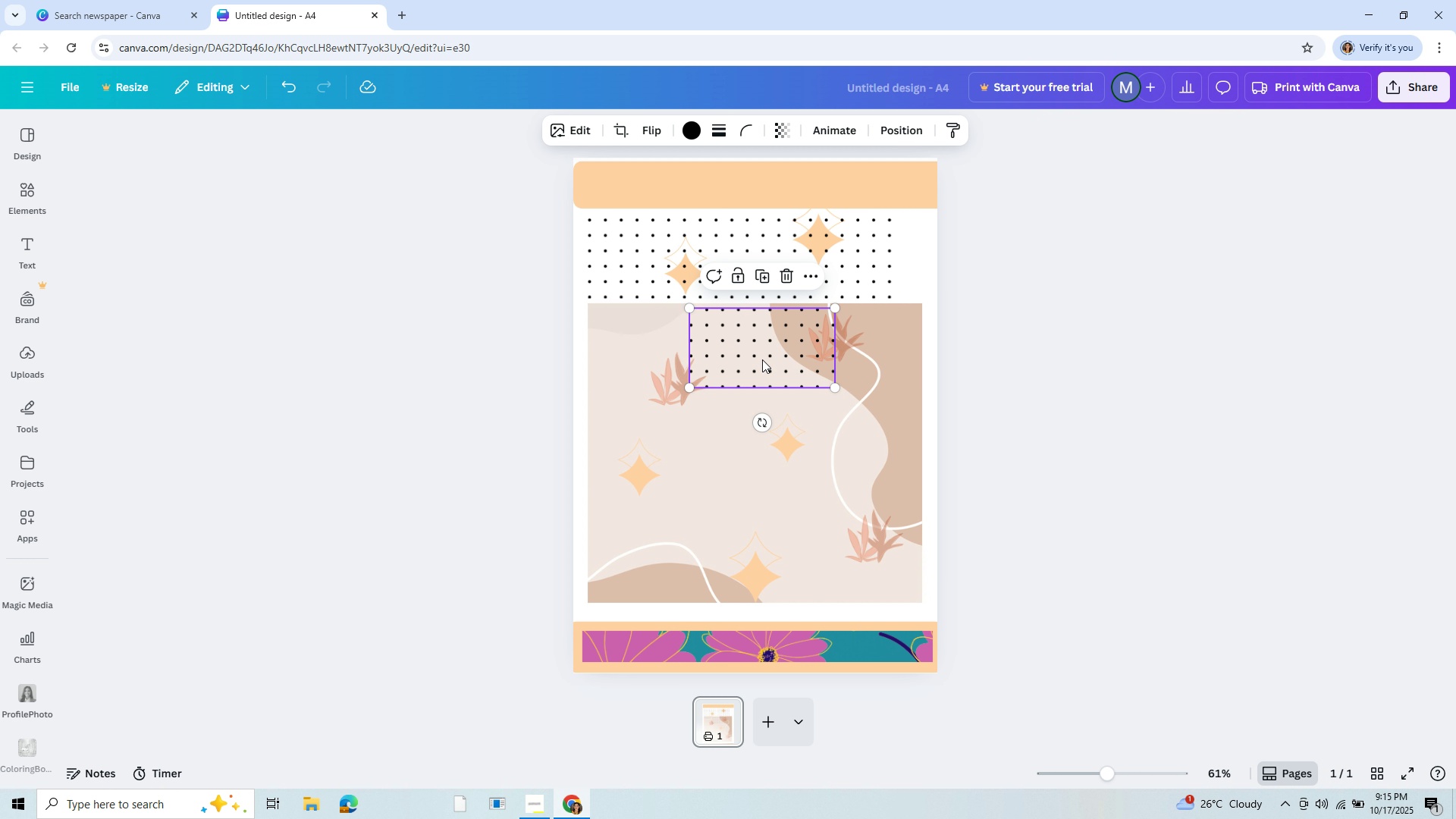 
left_click([763, 362])
 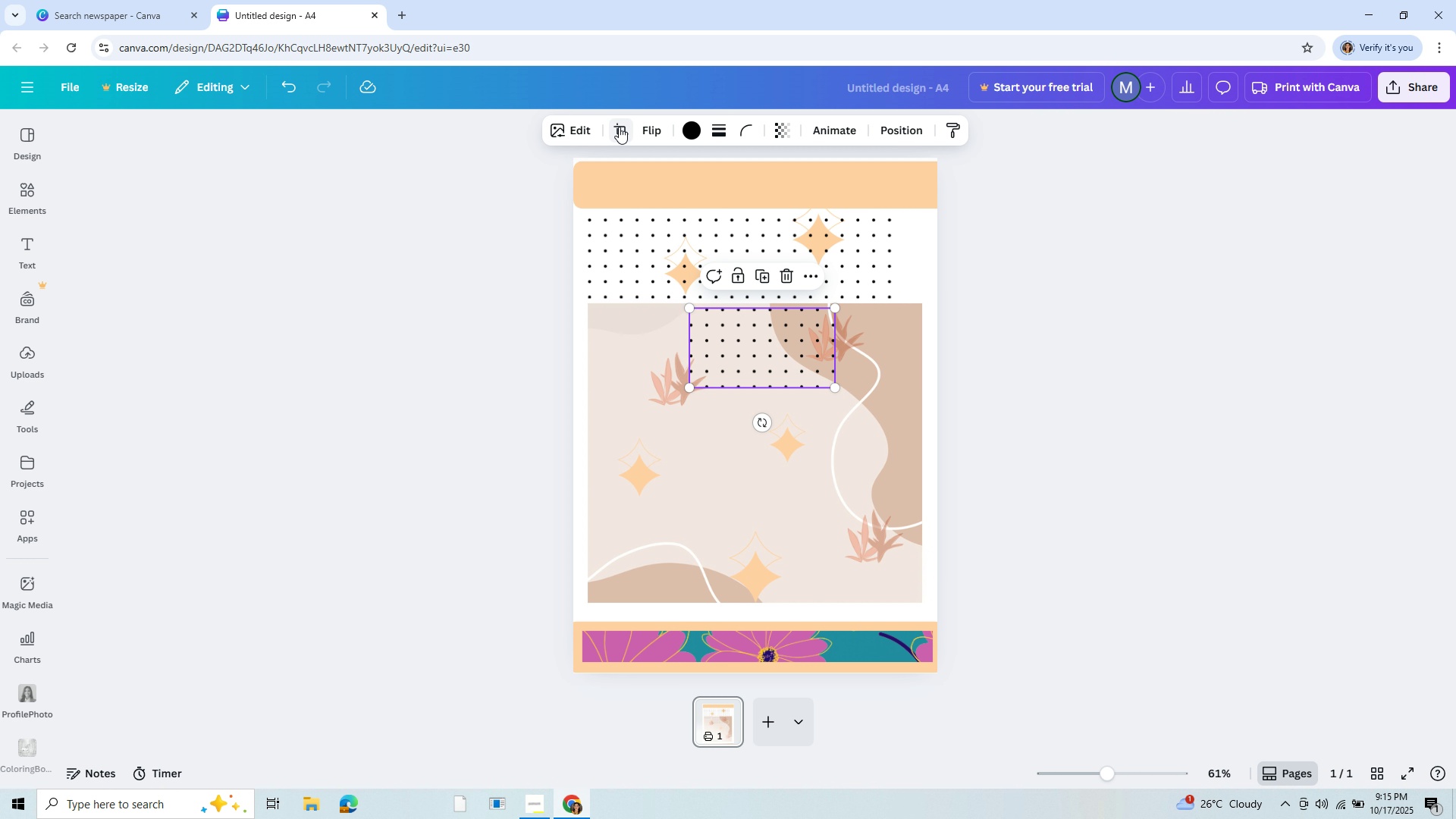 
left_click([619, 127])
 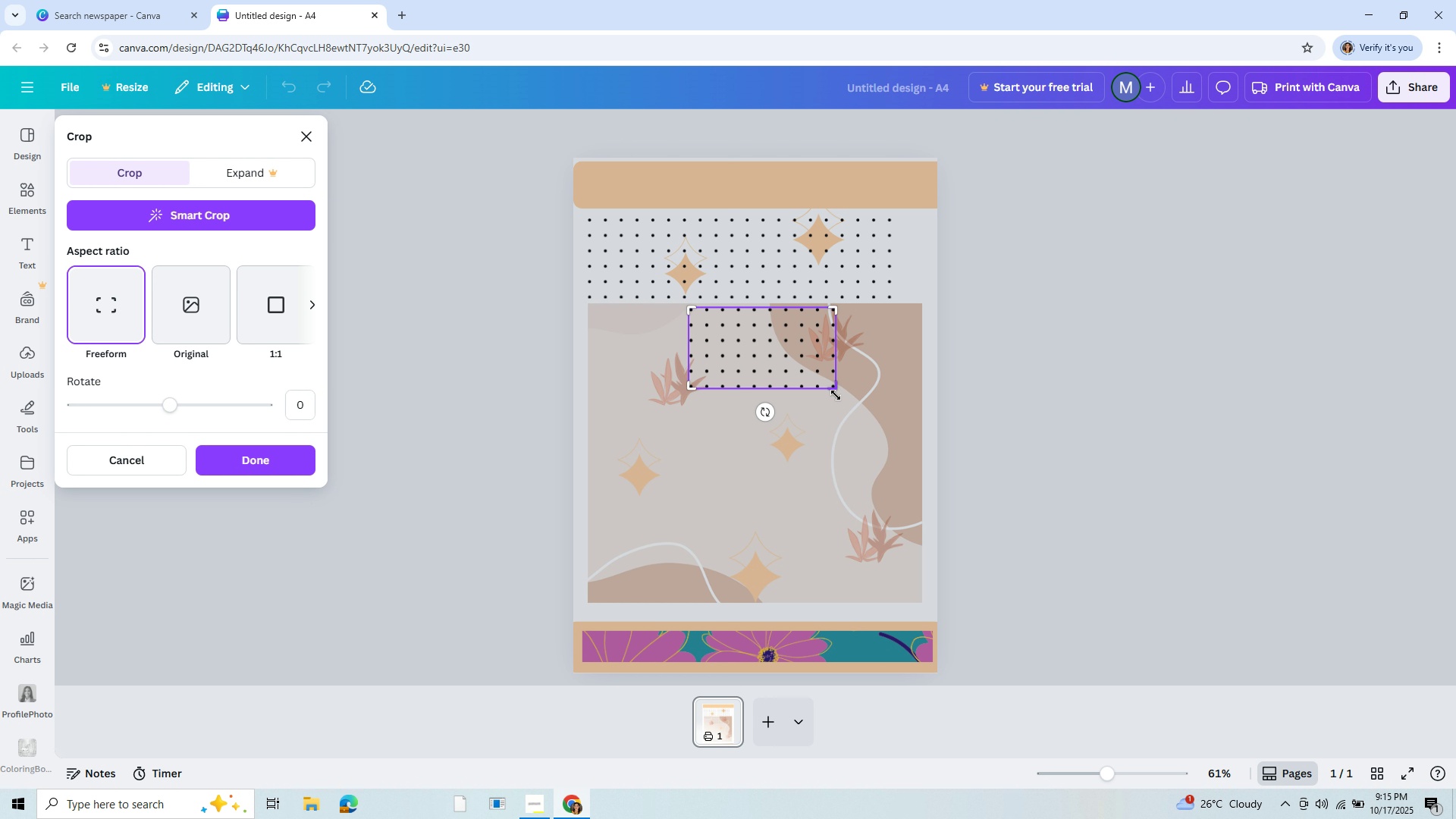 
left_click_drag(start_coordinate=[833, 385], to_coordinate=[726, 407])
 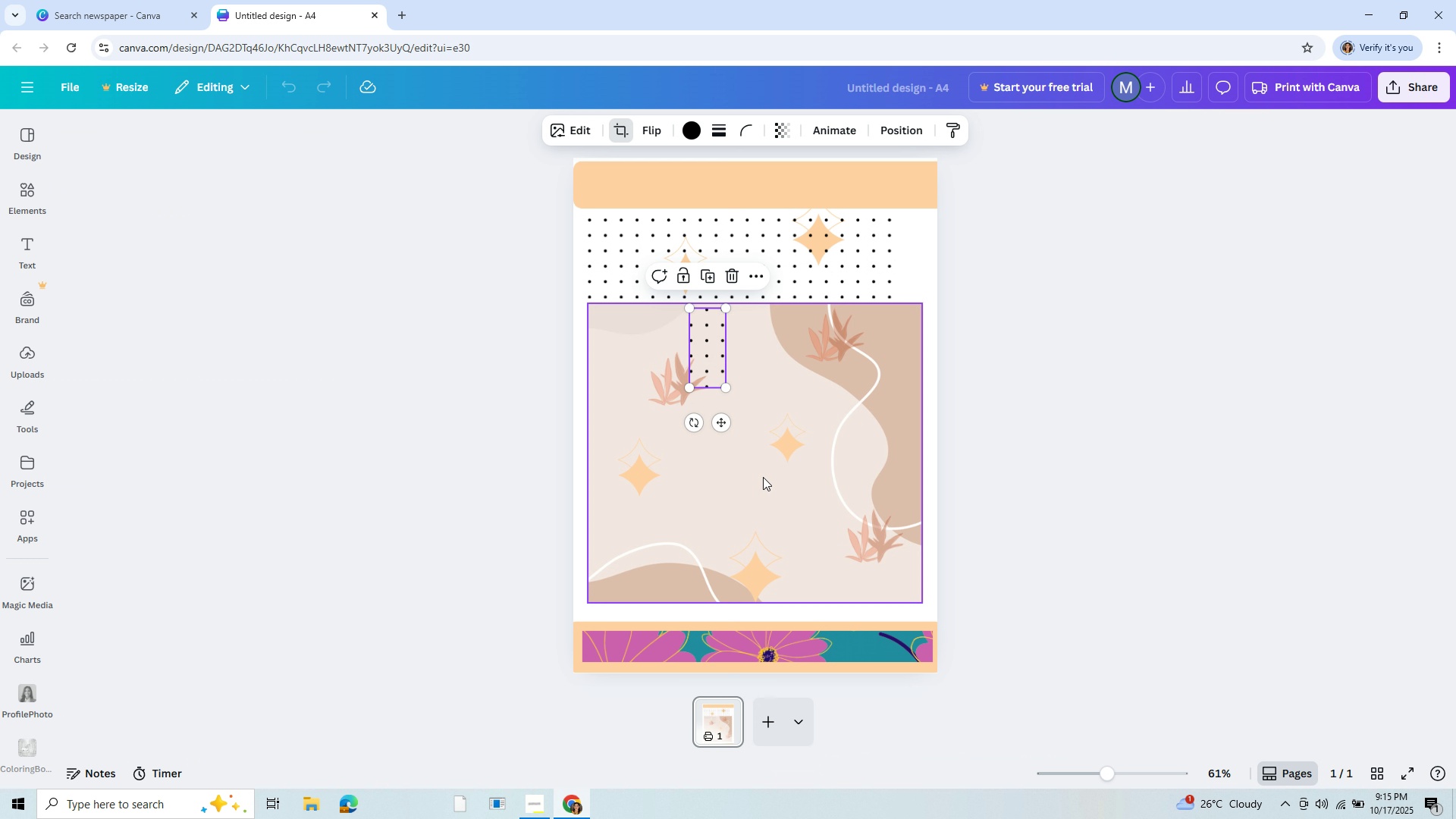 
left_click([763, 477])
 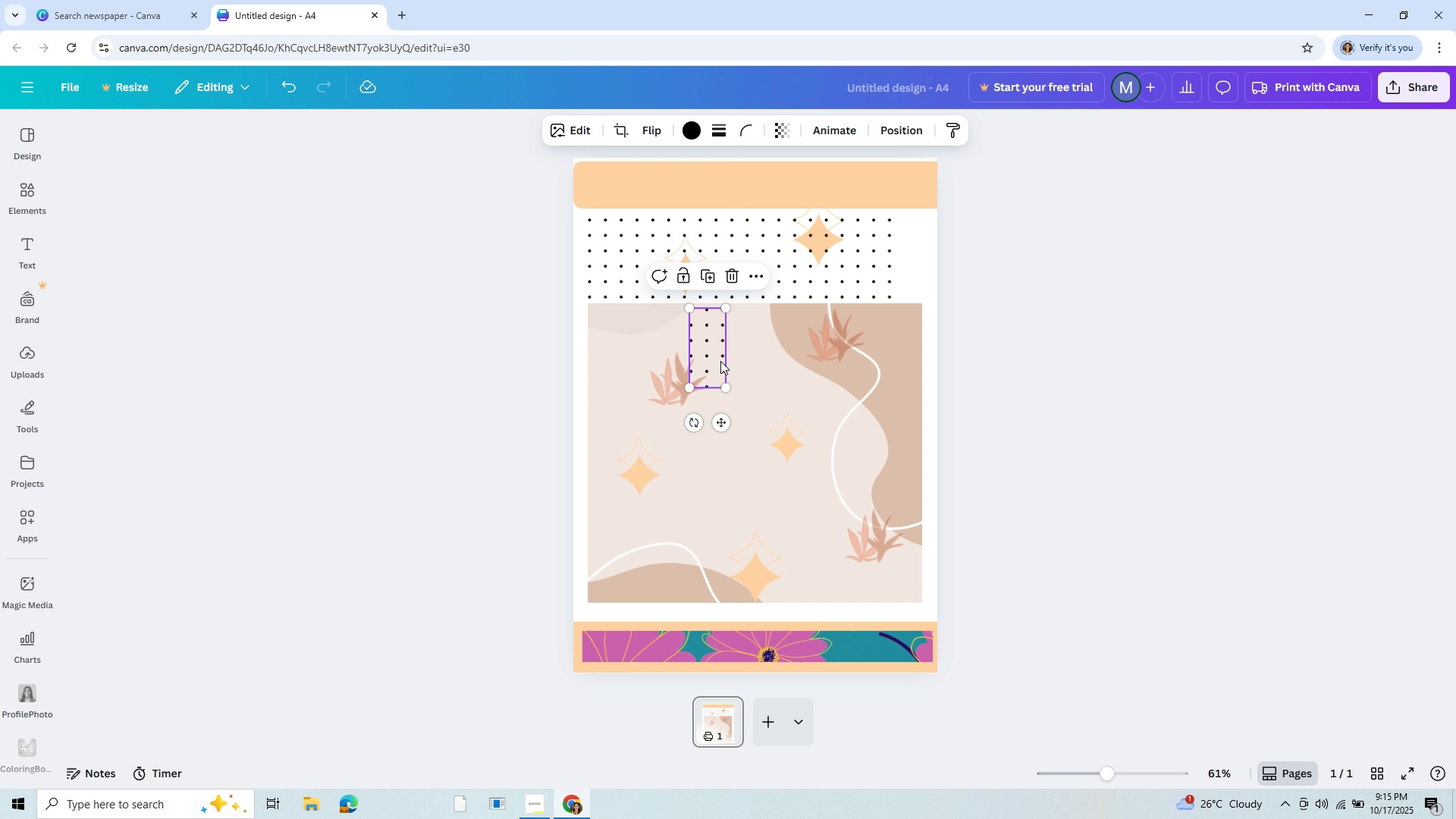 
left_click_drag(start_coordinate=[721, 362], to_coordinate=[921, 274])
 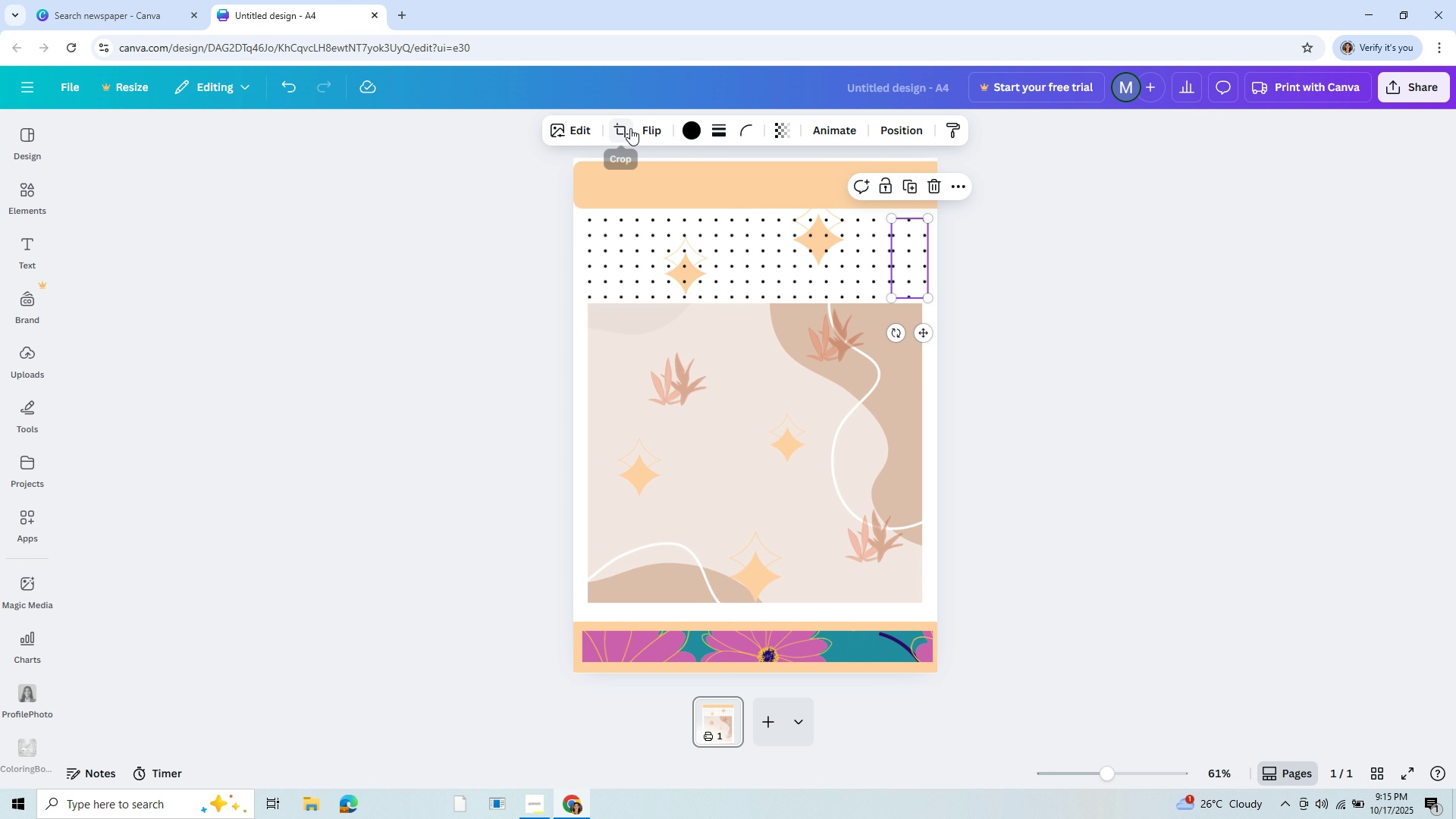 
left_click([623, 128])
 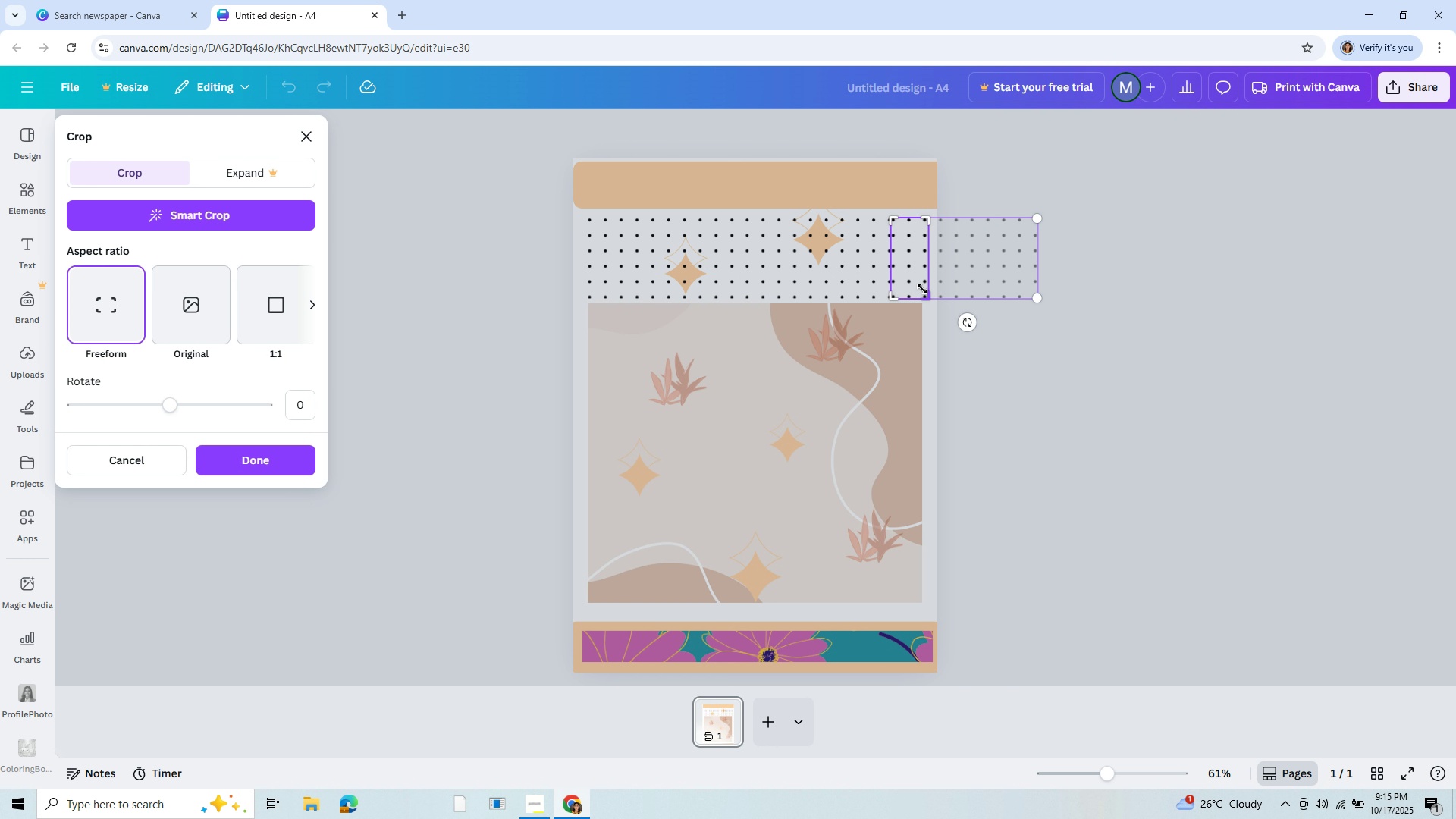 
left_click_drag(start_coordinate=[926, 293], to_coordinate=[921, 296])
 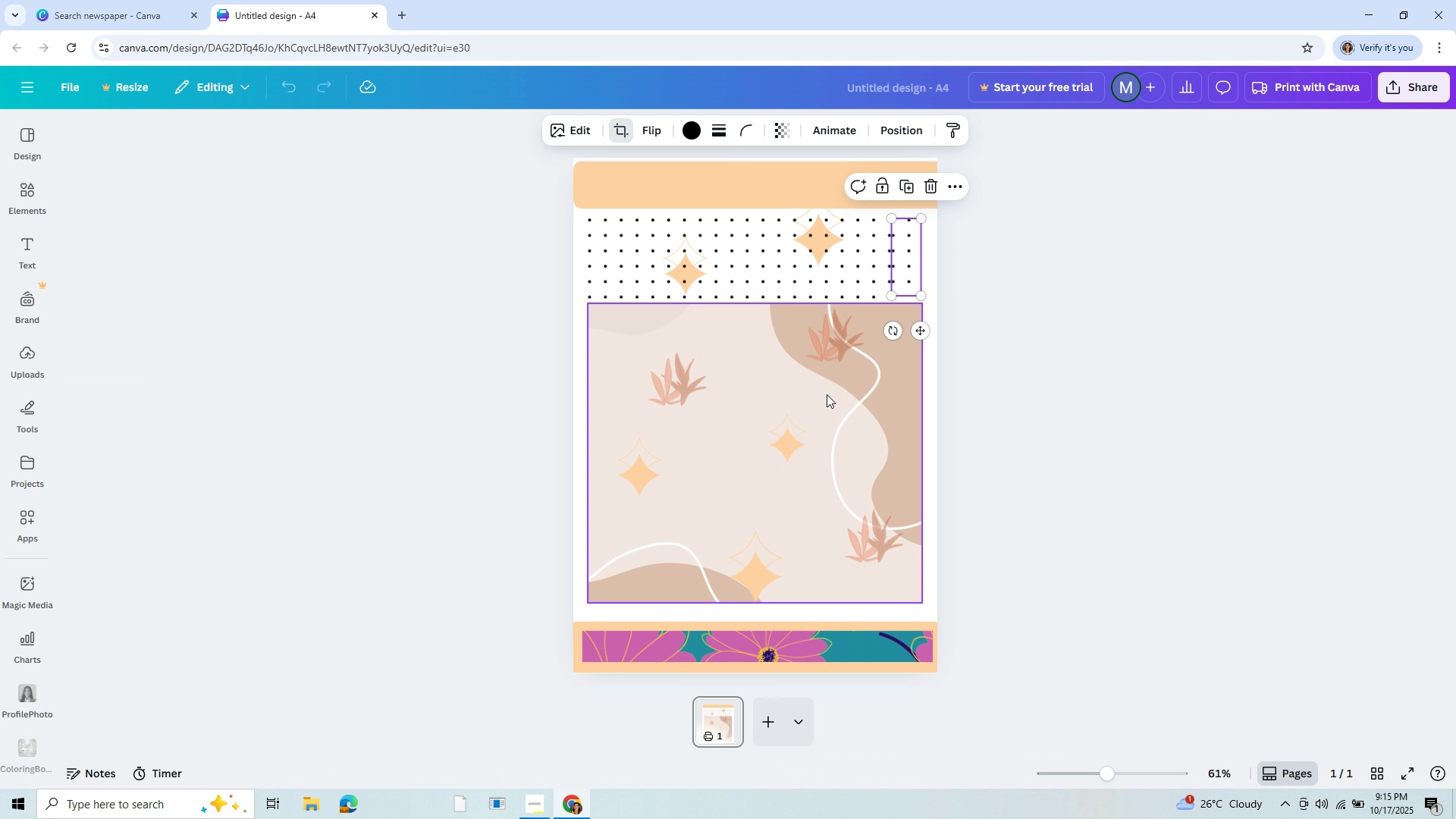 
left_click([827, 394])
 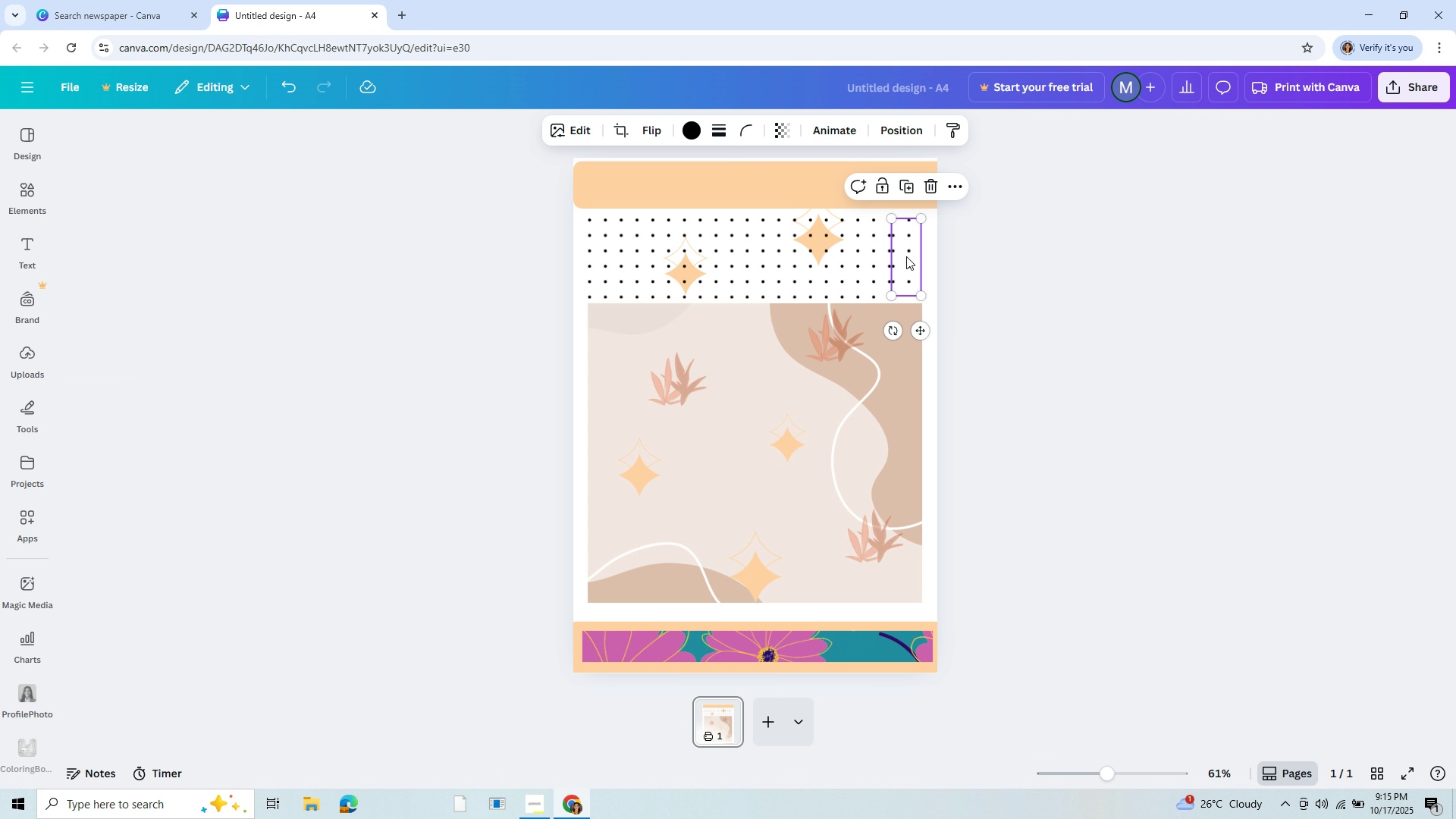 
left_click_drag(start_coordinate=[906, 256], to_coordinate=[918, 258])
 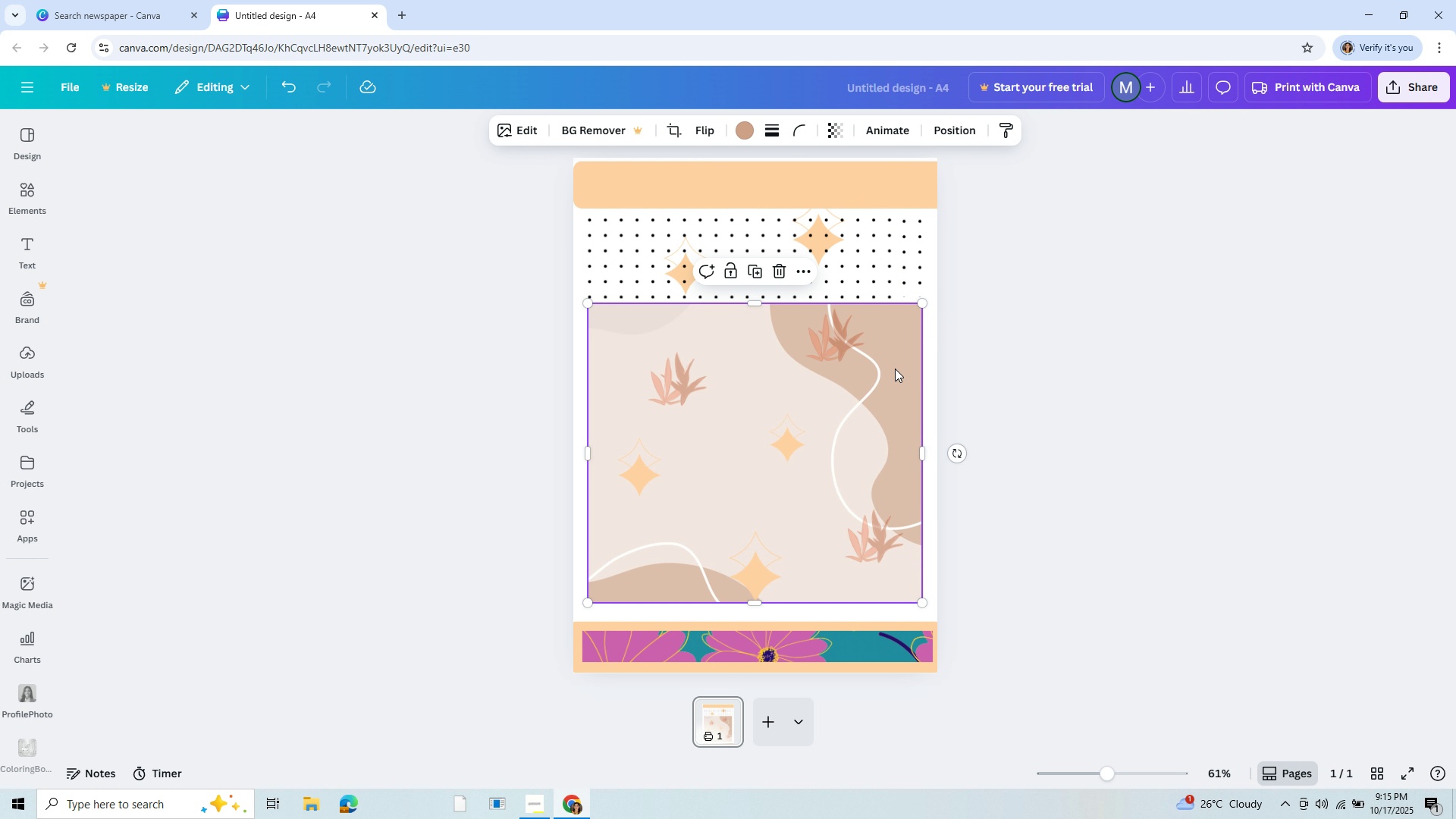 
left_click([895, 369])
 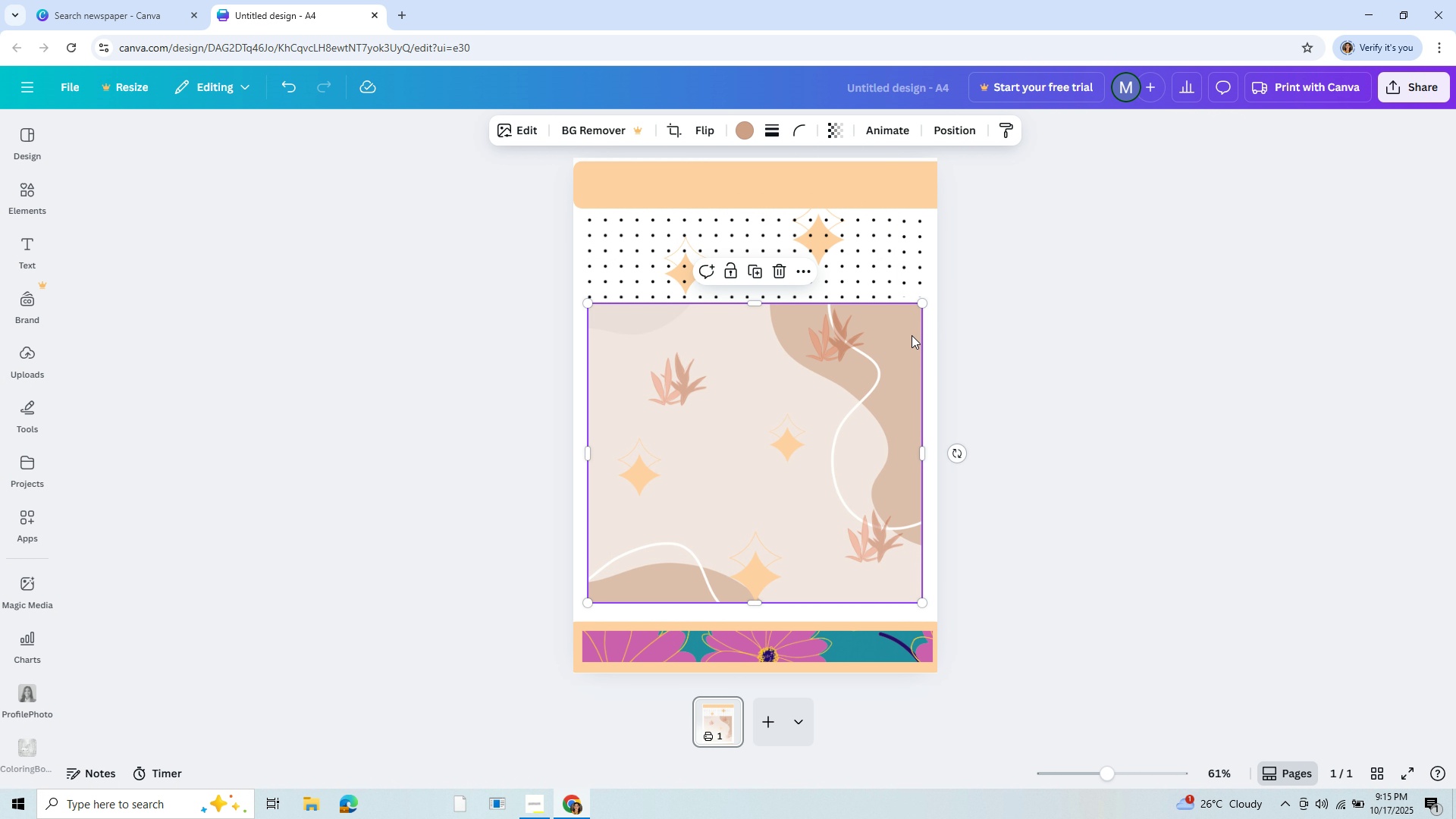 
mouse_move([904, 290])
 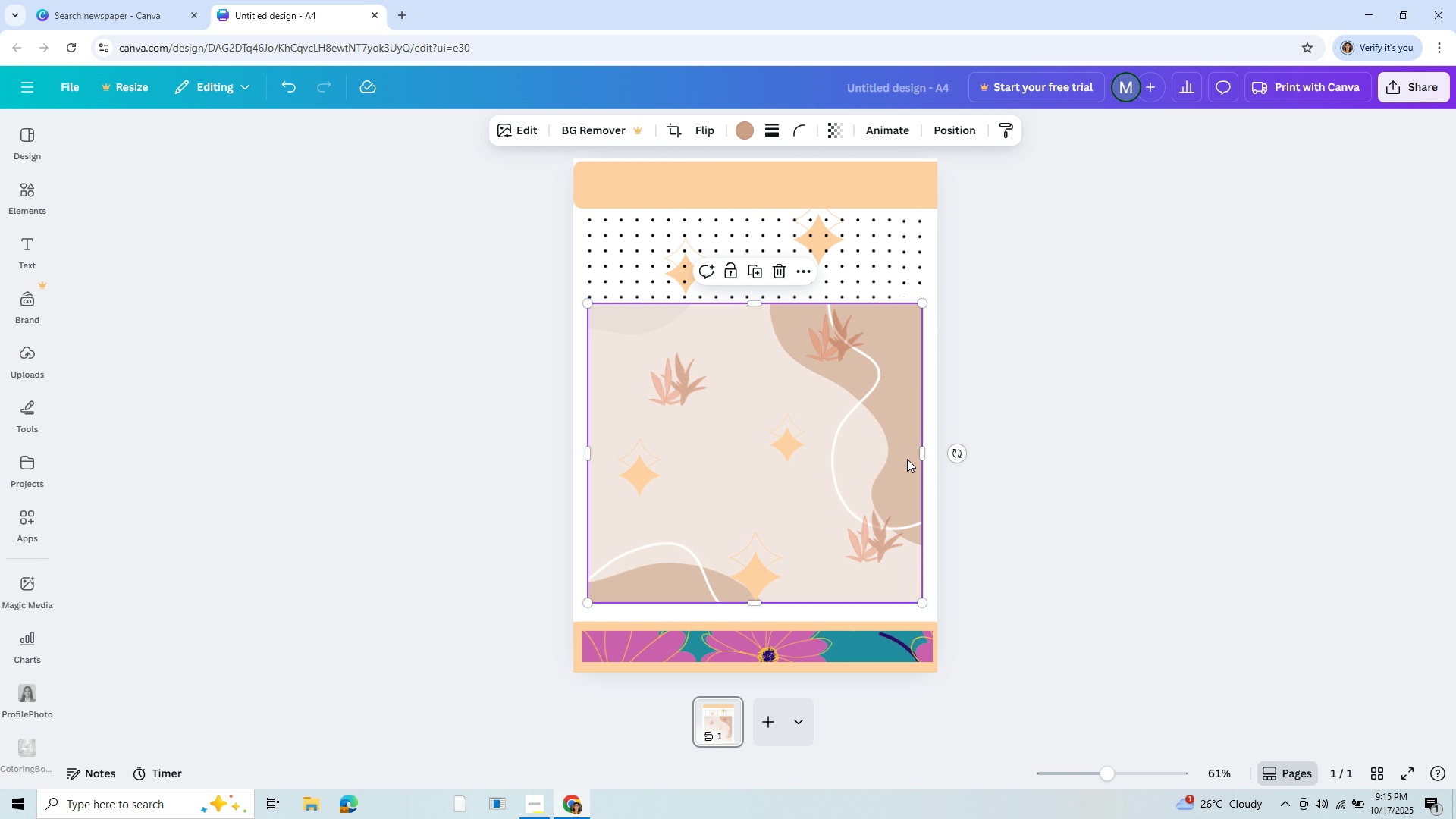 
left_click([907, 459])
 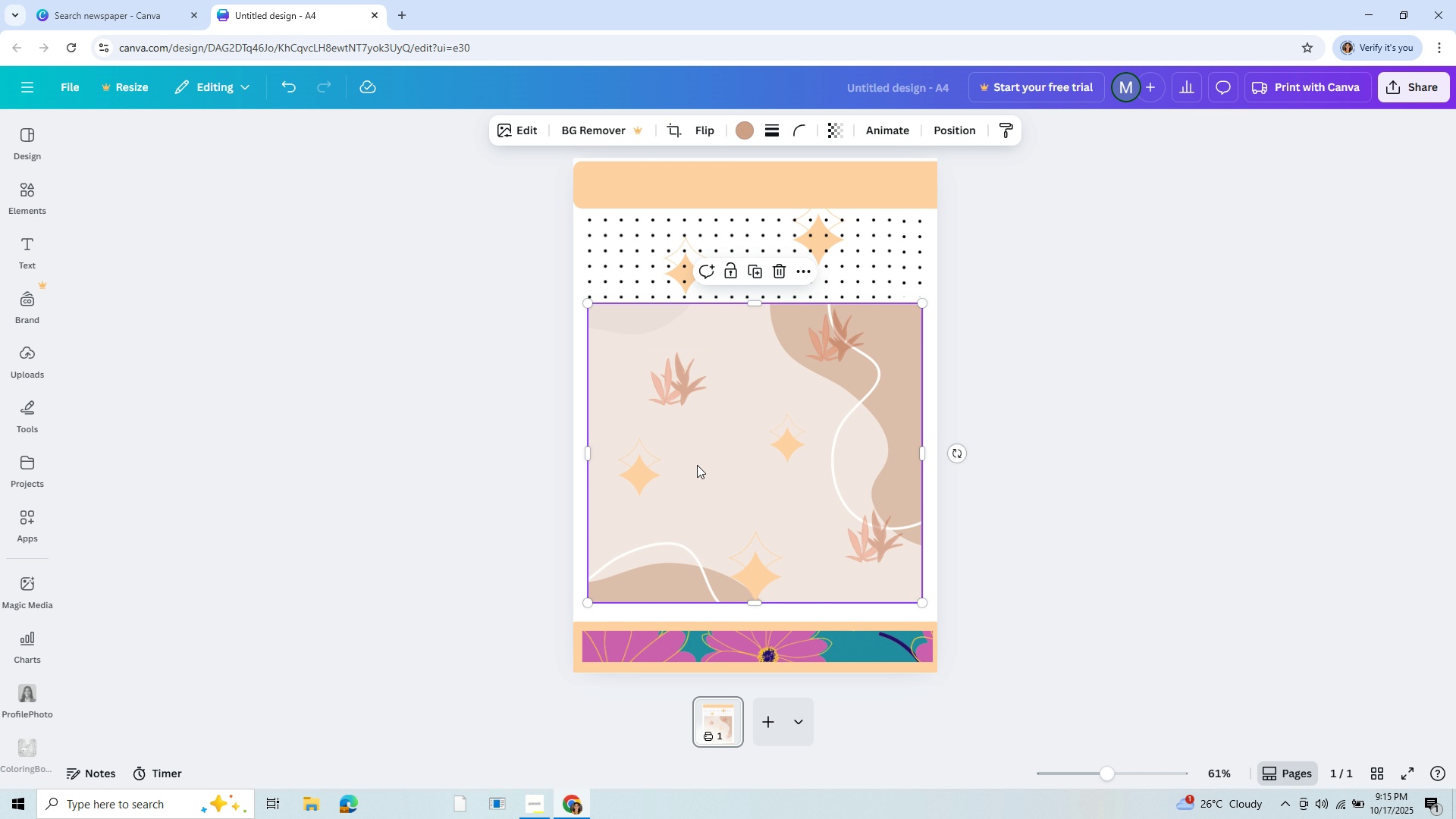 
left_click([705, 488])
 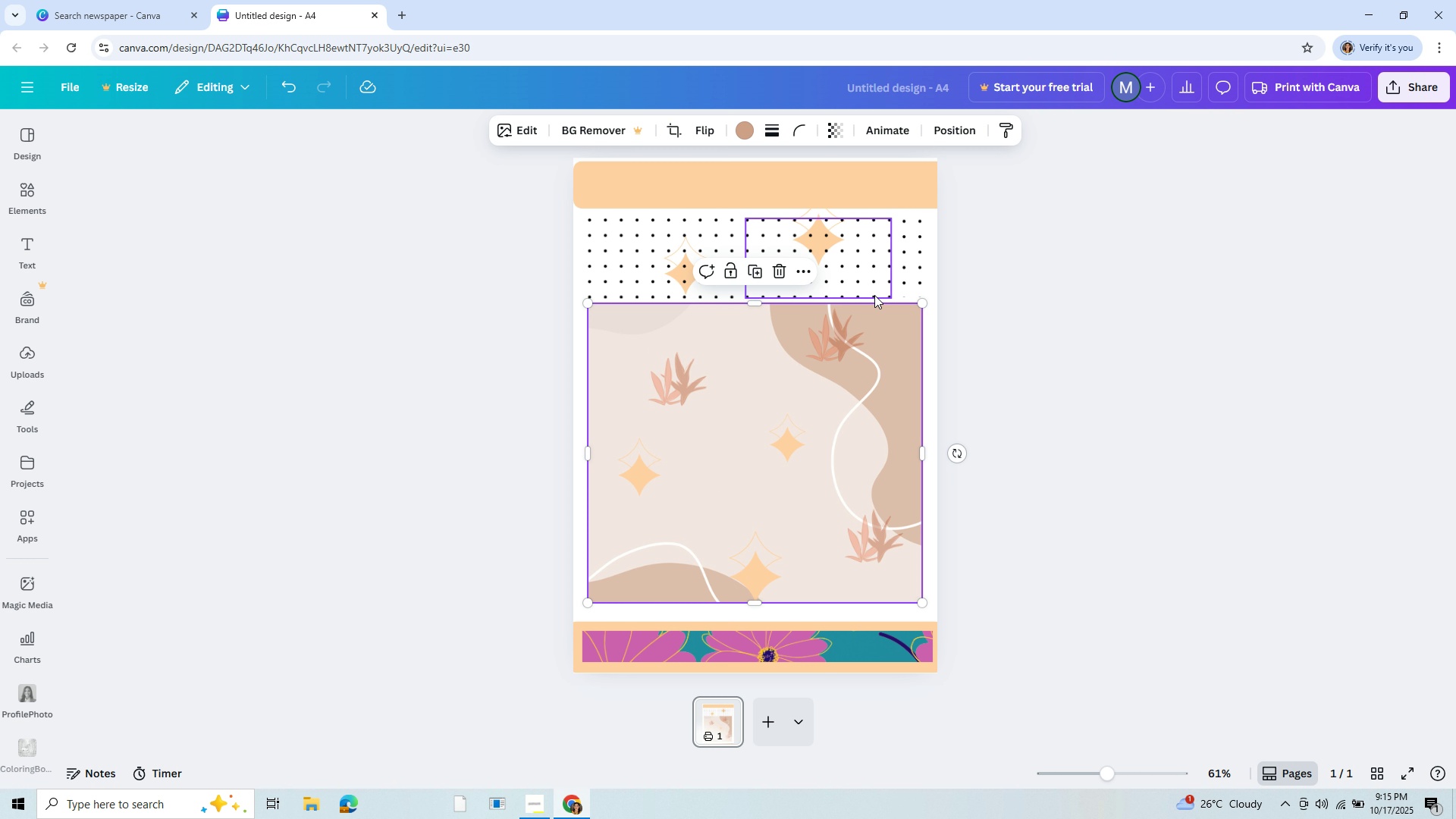 
left_click([874, 295])
 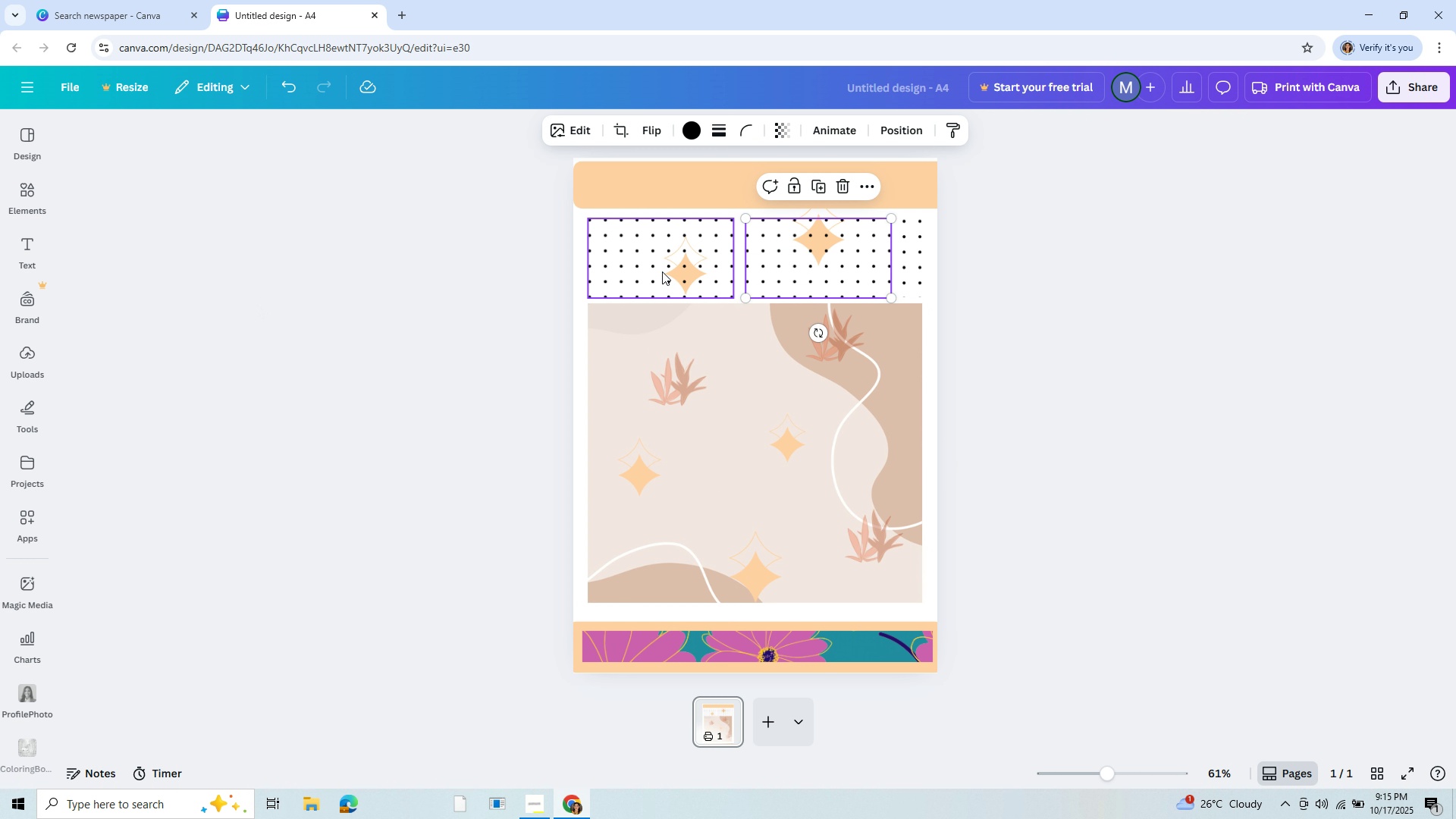 
left_click([623, 199])
 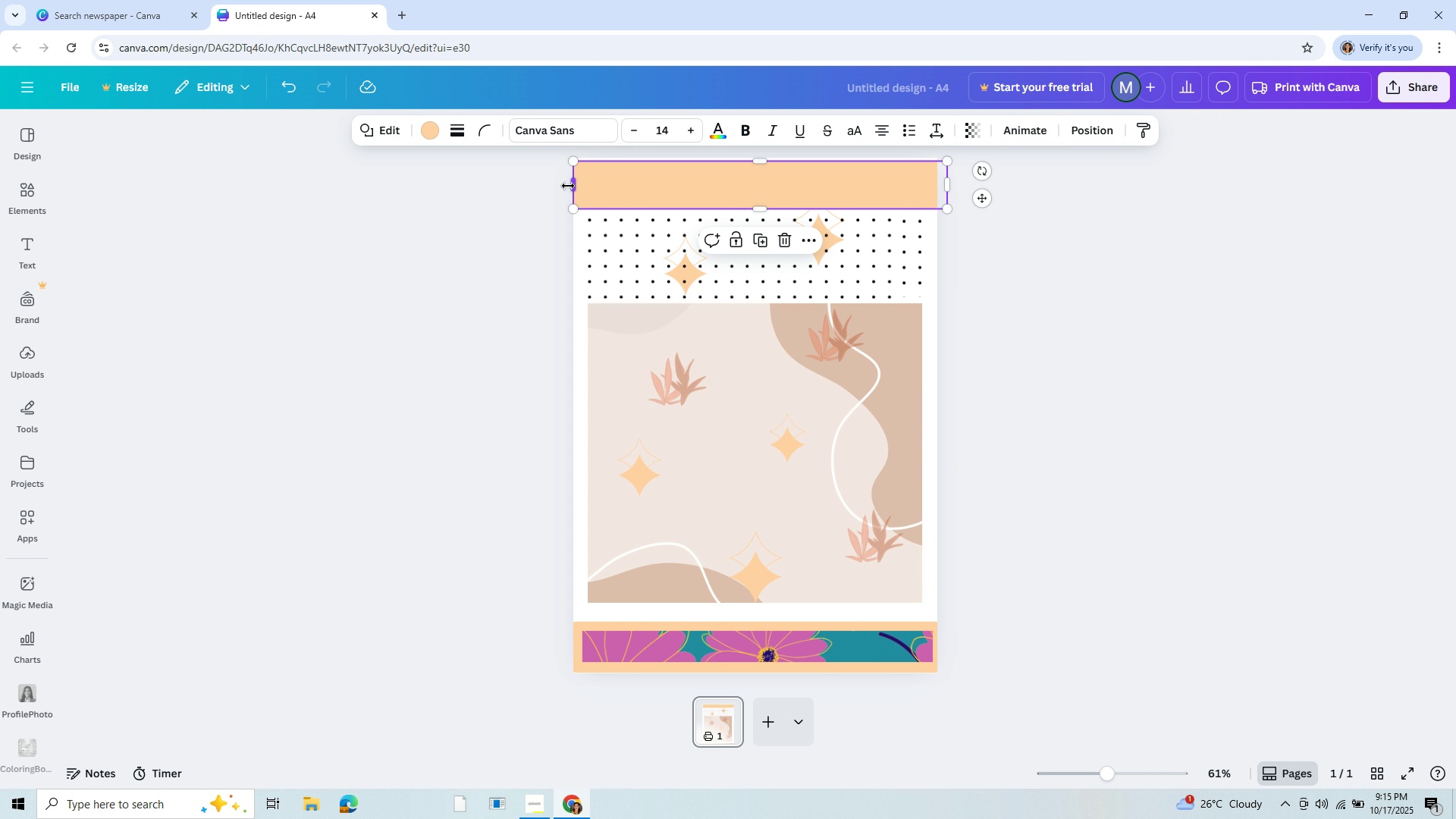 
left_click_drag(start_coordinate=[568, 186], to_coordinate=[555, 187])
 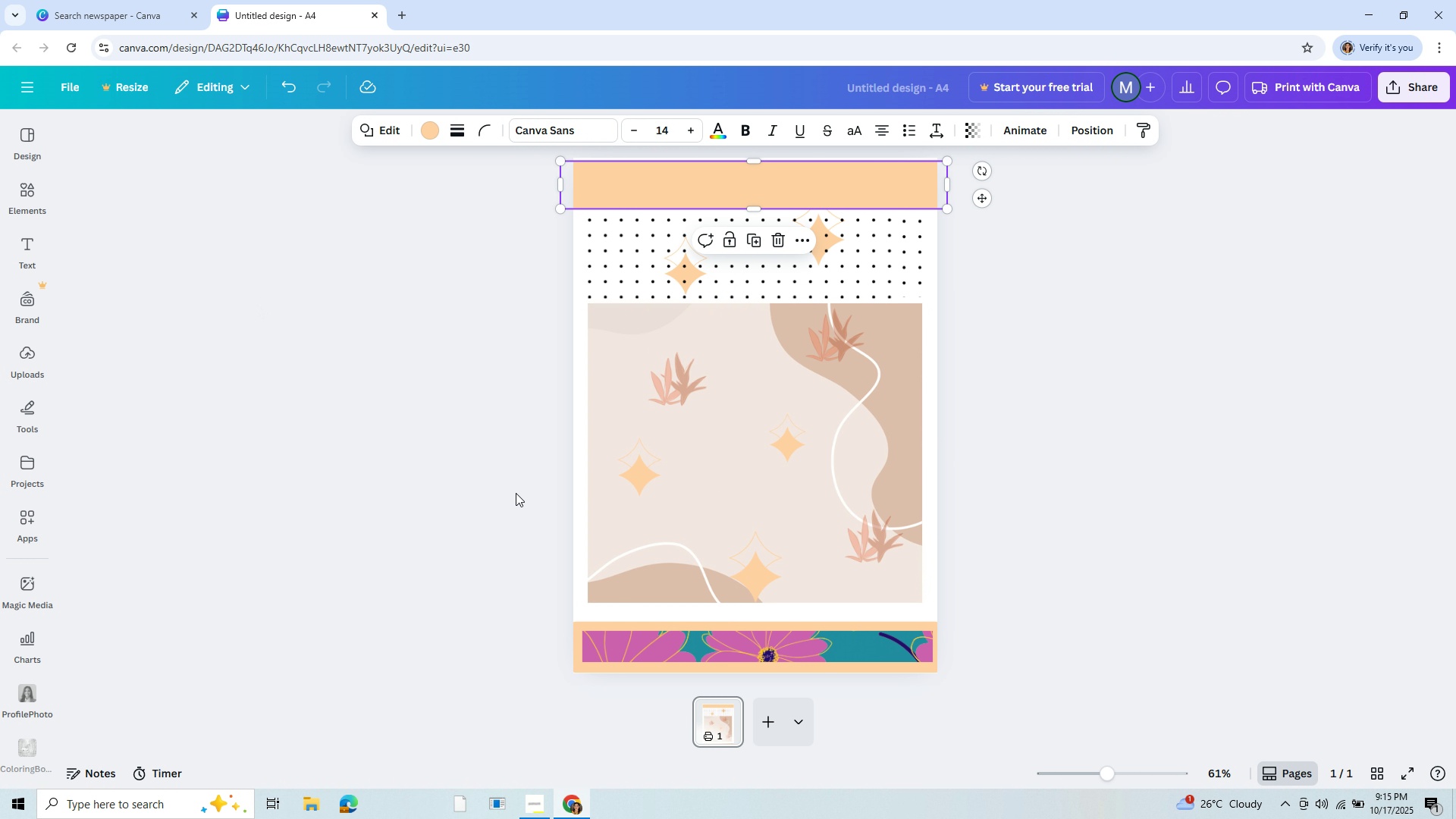 
left_click([516, 493])
 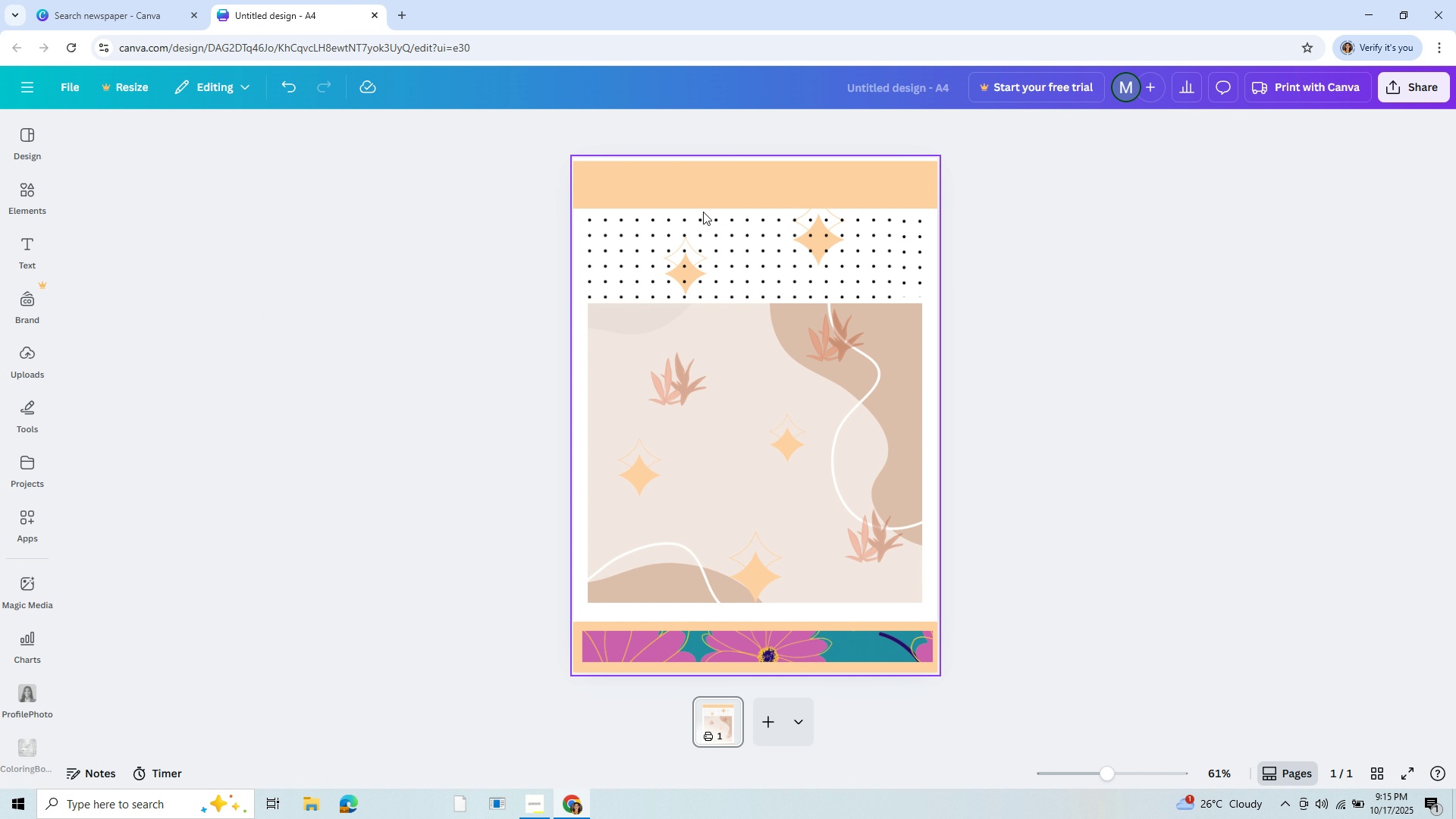 
left_click_drag(start_coordinate=[711, 204], to_coordinate=[711, 194])
 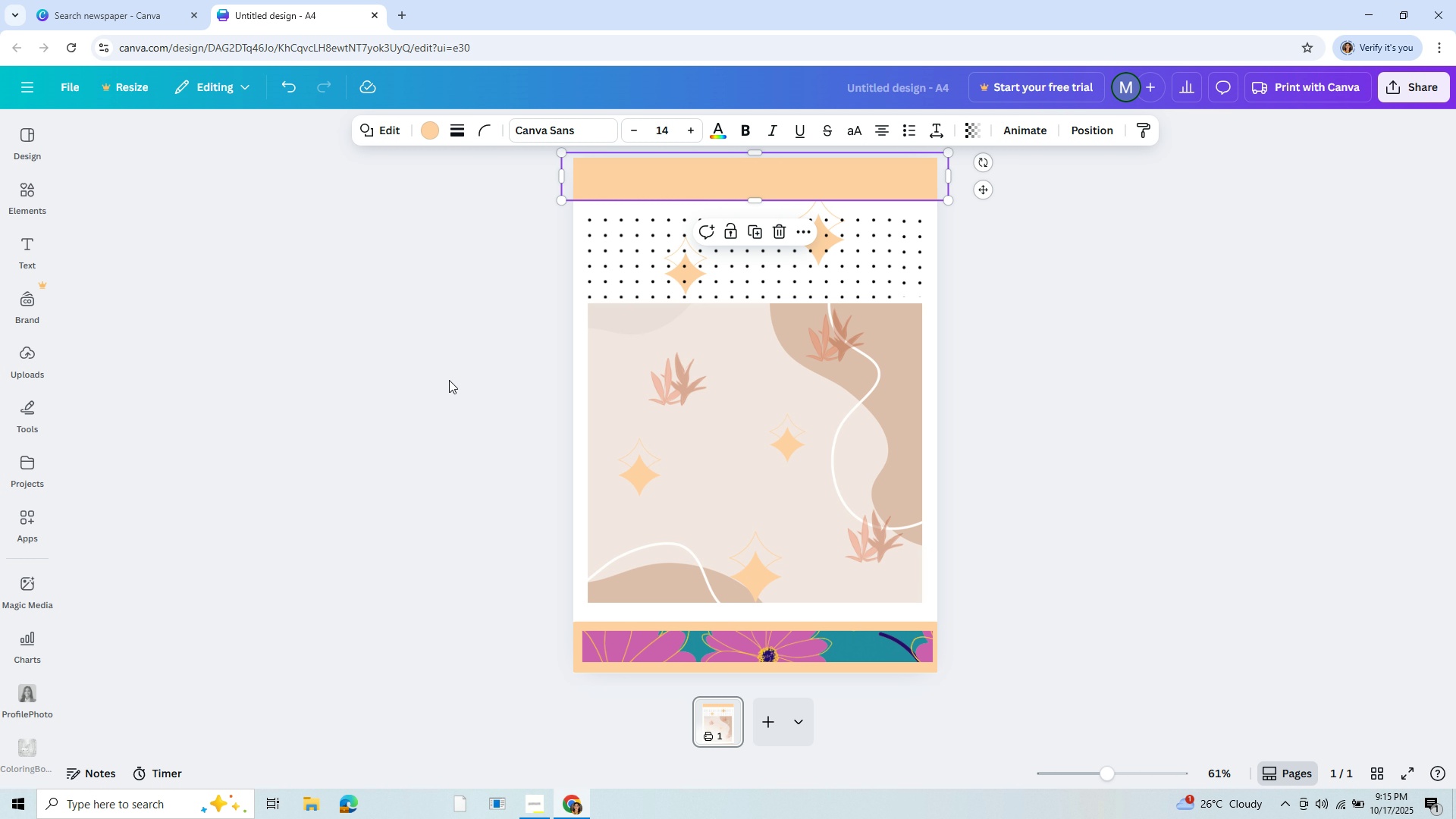 
left_click([449, 380])
 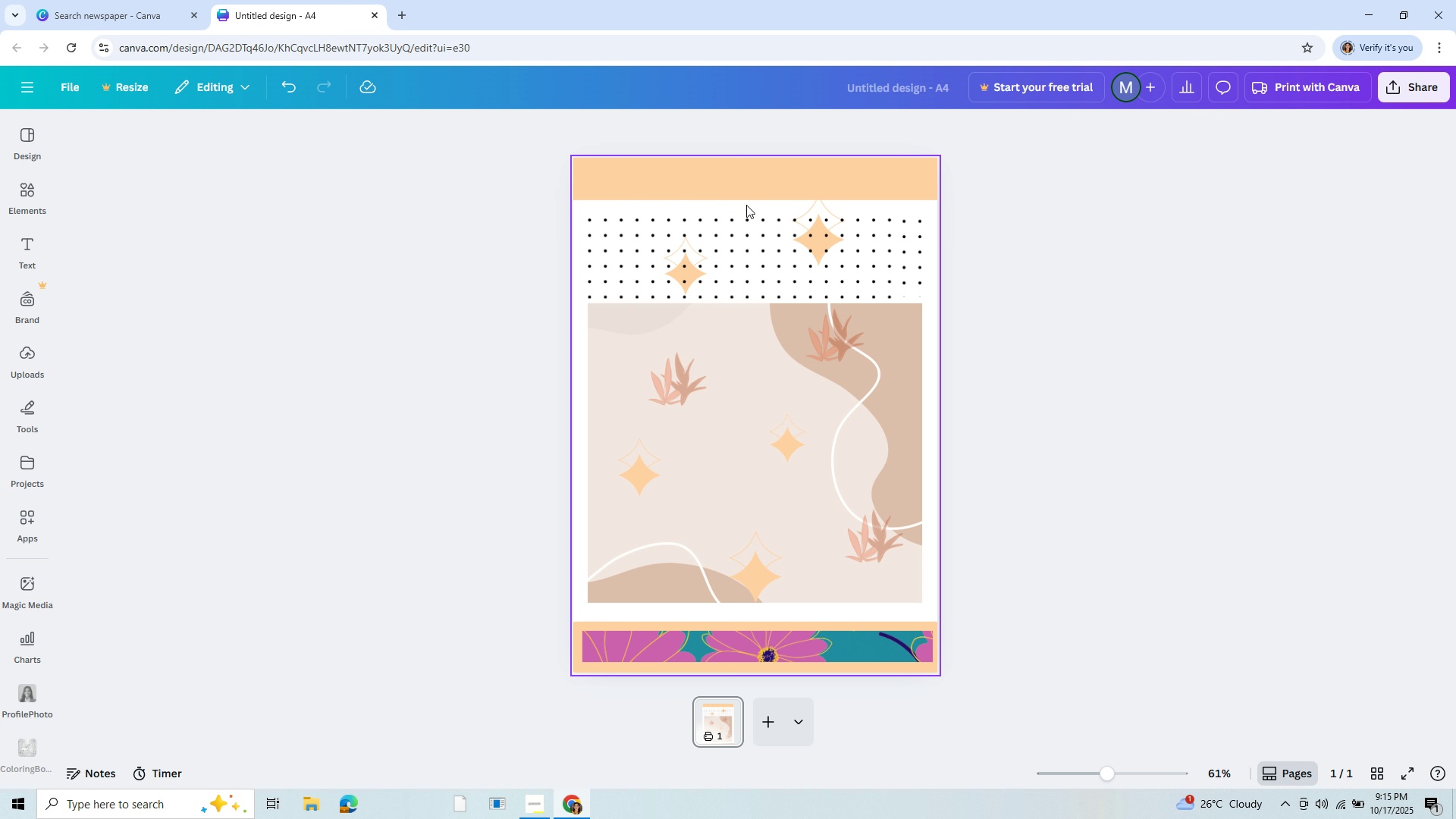 
left_click_drag(start_coordinate=[750, 190], to_coordinate=[751, 203])
 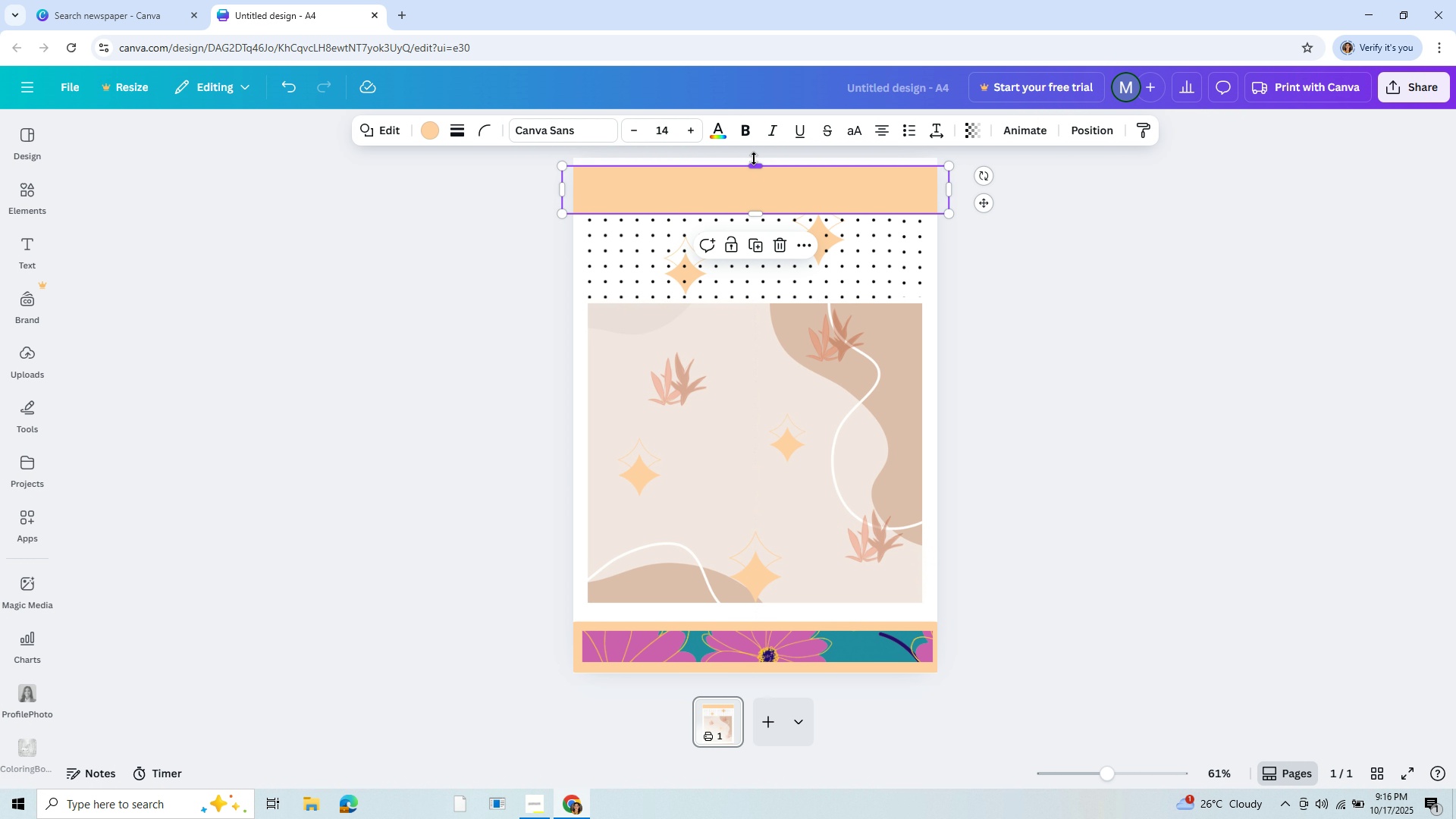 
left_click_drag(start_coordinate=[752, 165], to_coordinate=[757, 147])
 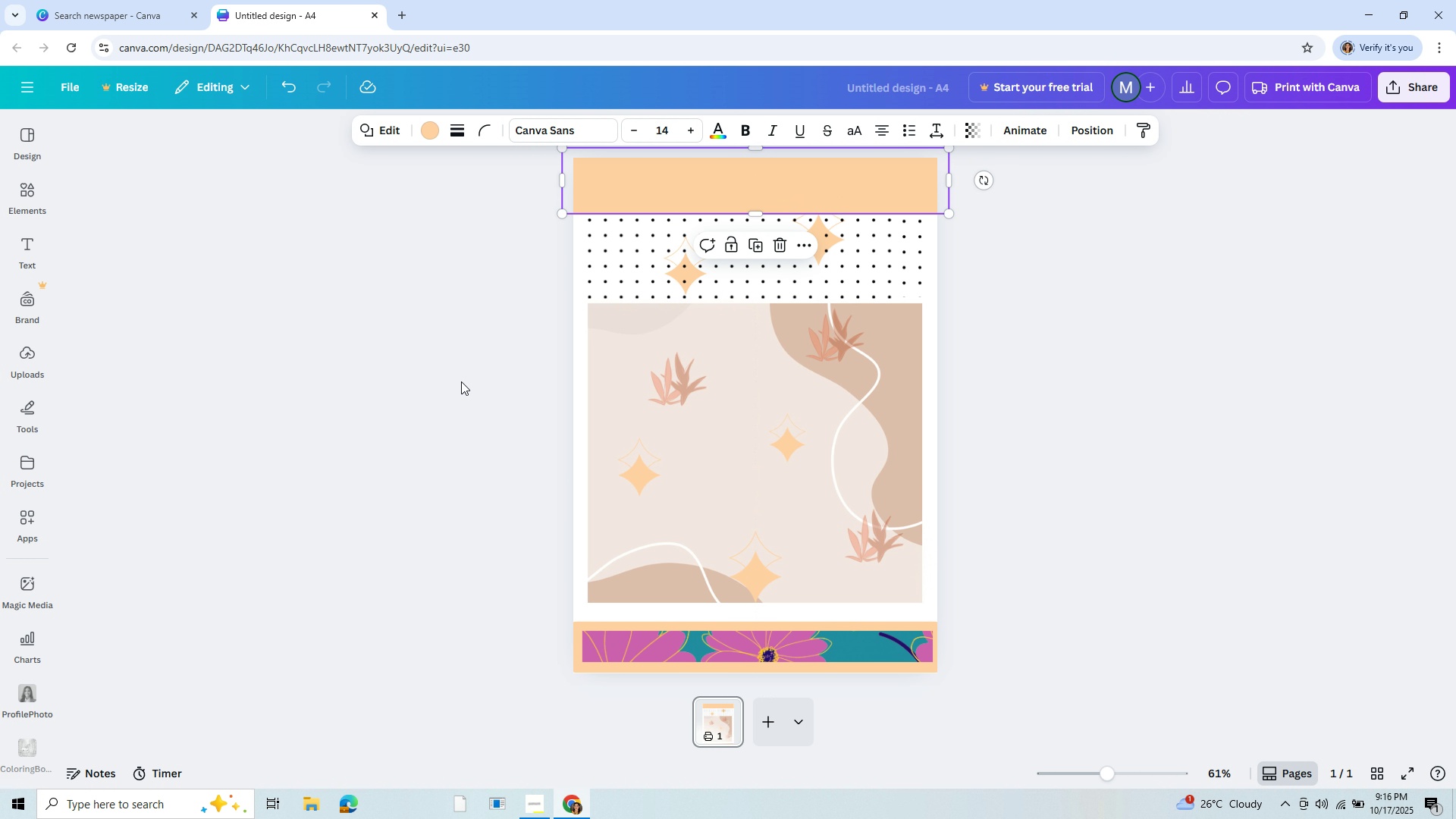 
left_click([461, 381])
 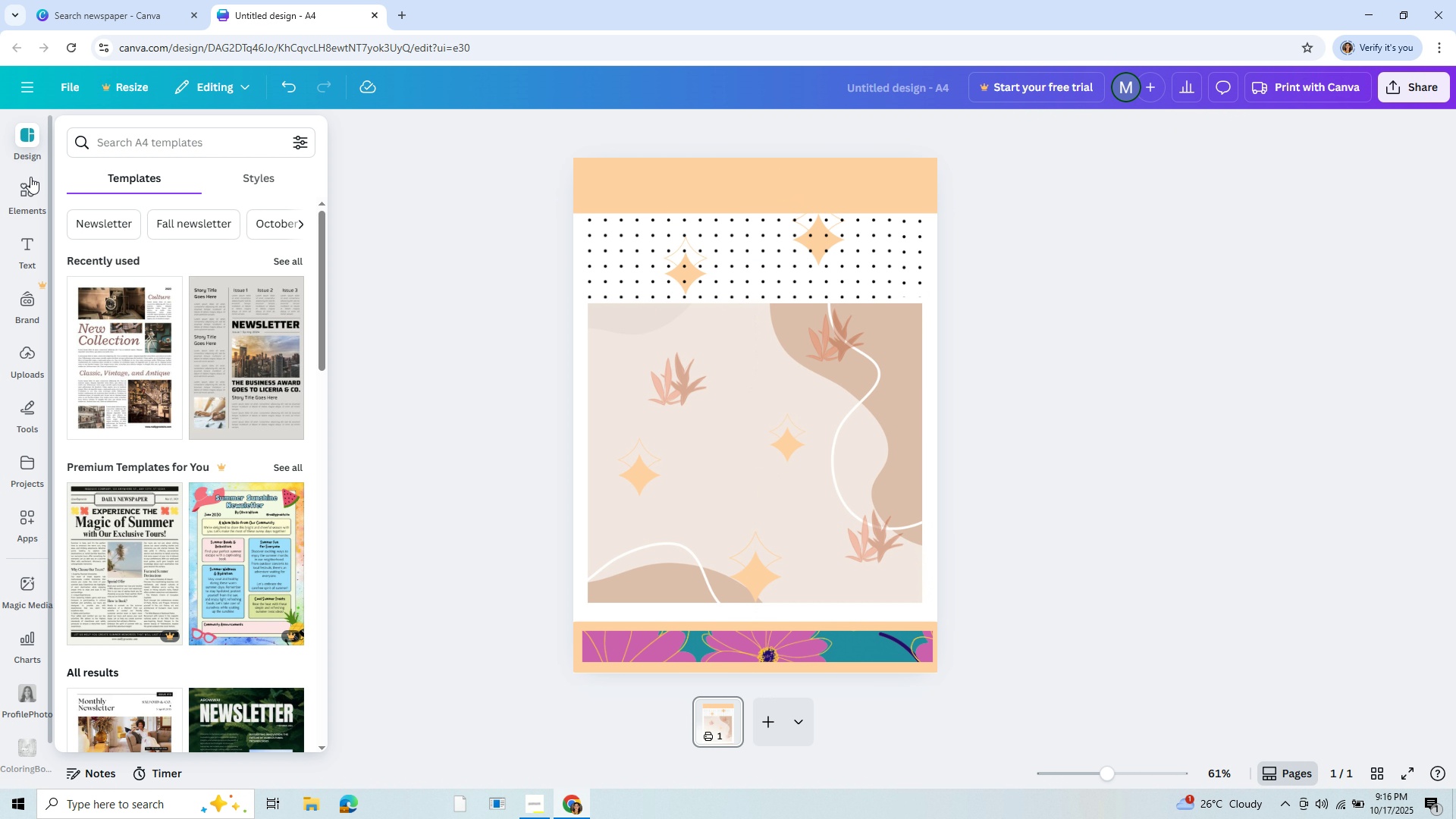 
left_click([30, 196])
 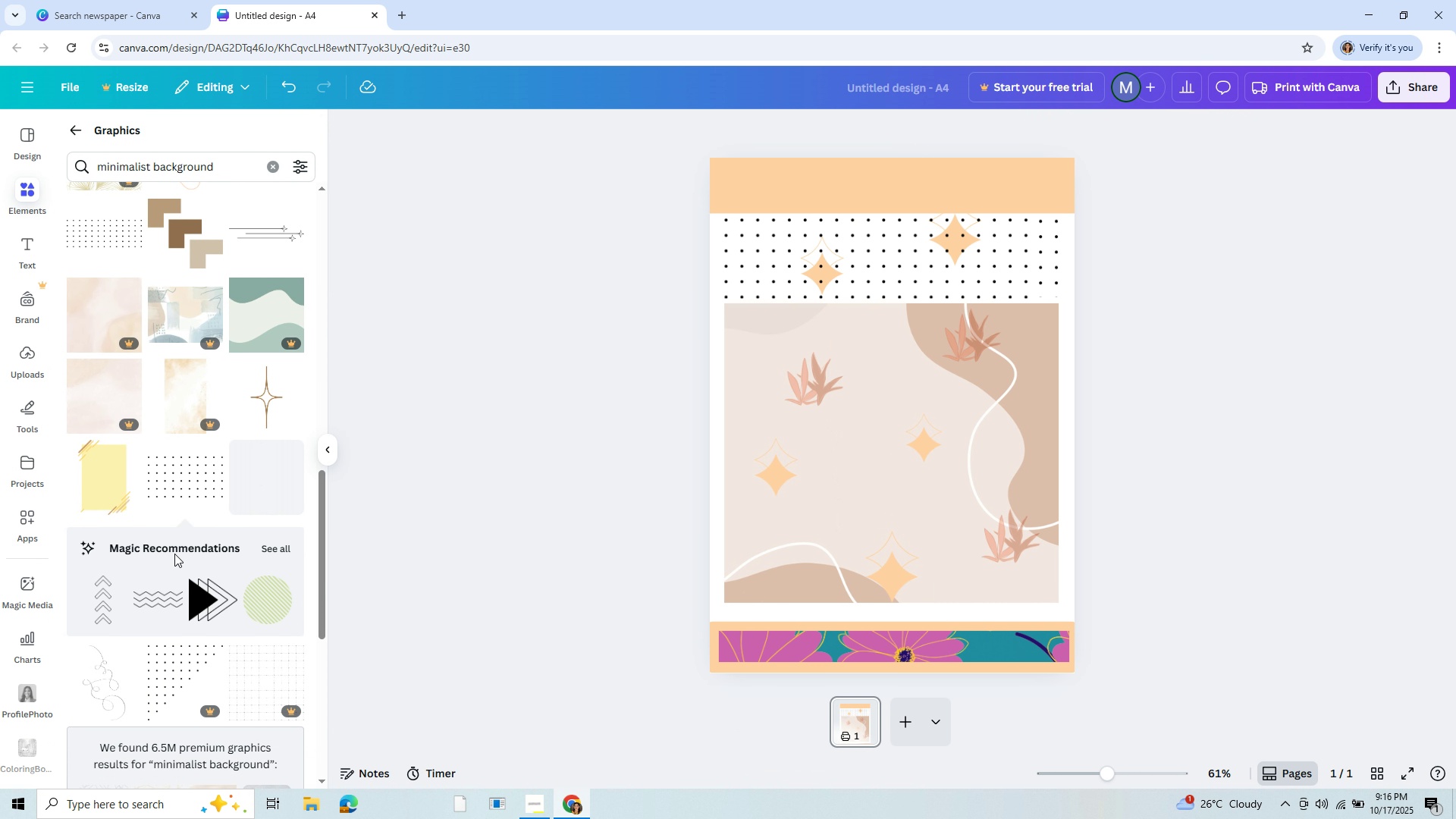 
scroll: coordinate [206, 600], scroll_direction: down, amount: 3.0
 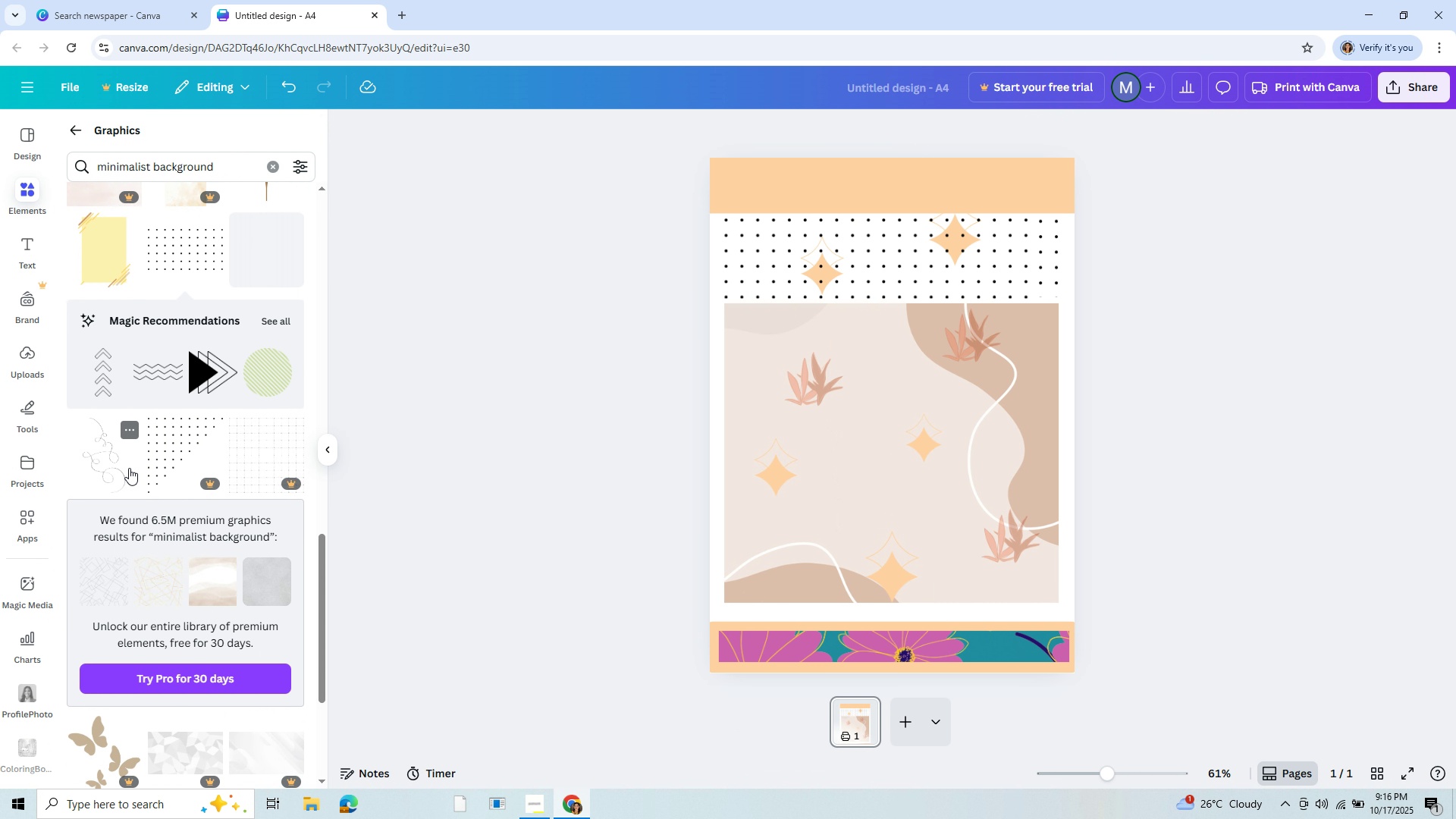 
left_click([130, 469])
 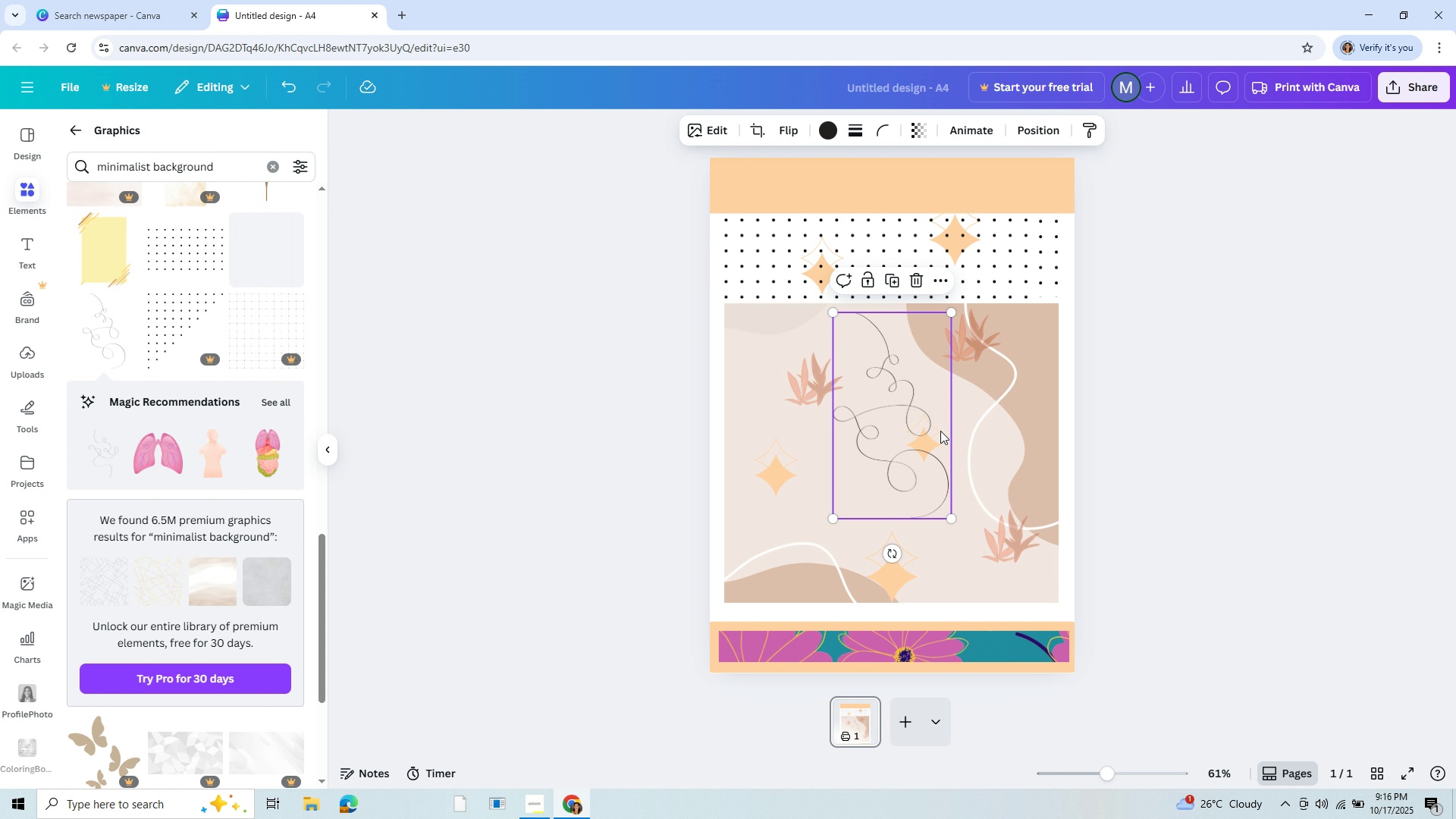 
left_click_drag(start_coordinate=[906, 446], to_coordinate=[912, 417])
 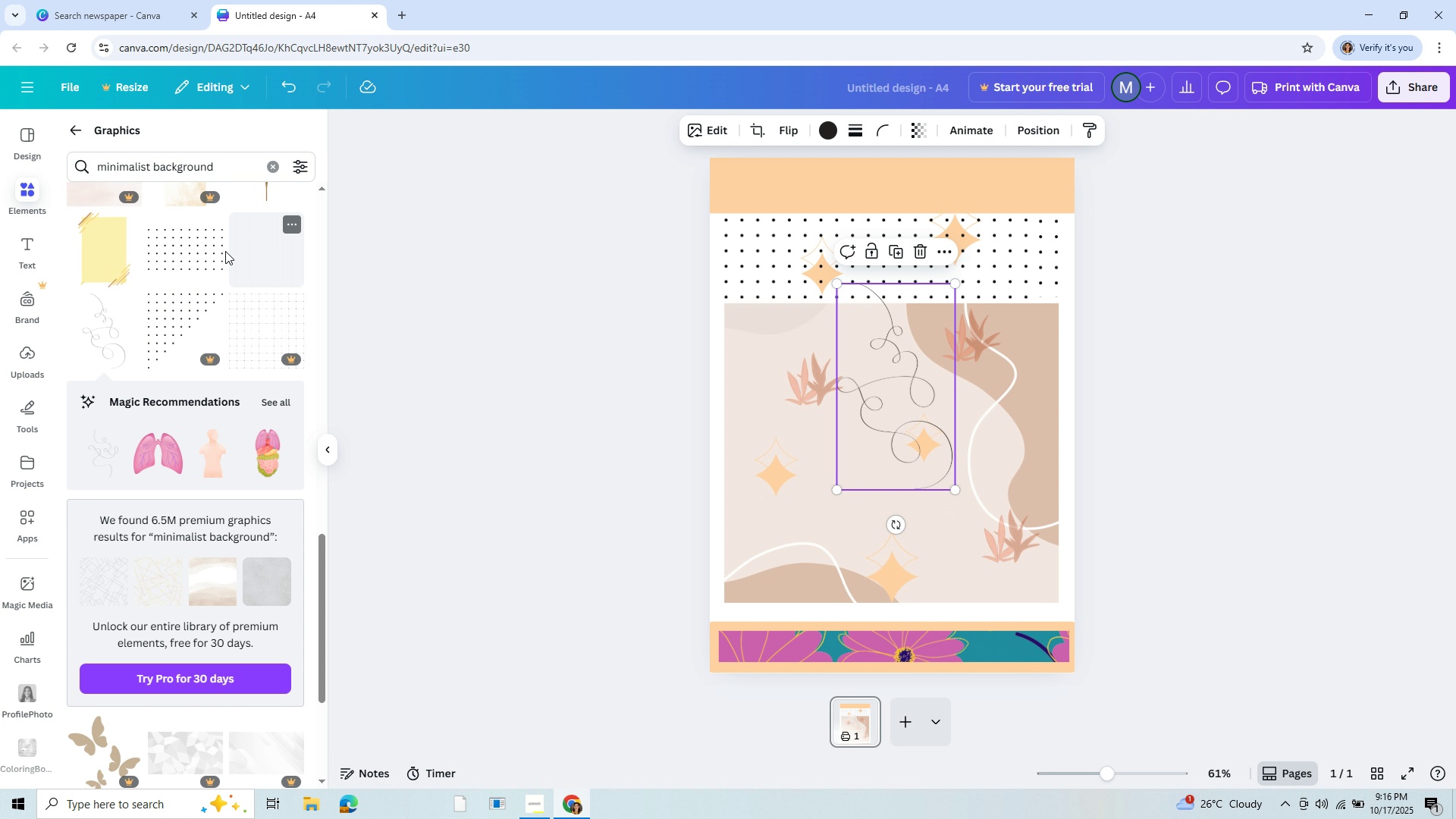 
left_click([102, 244])
 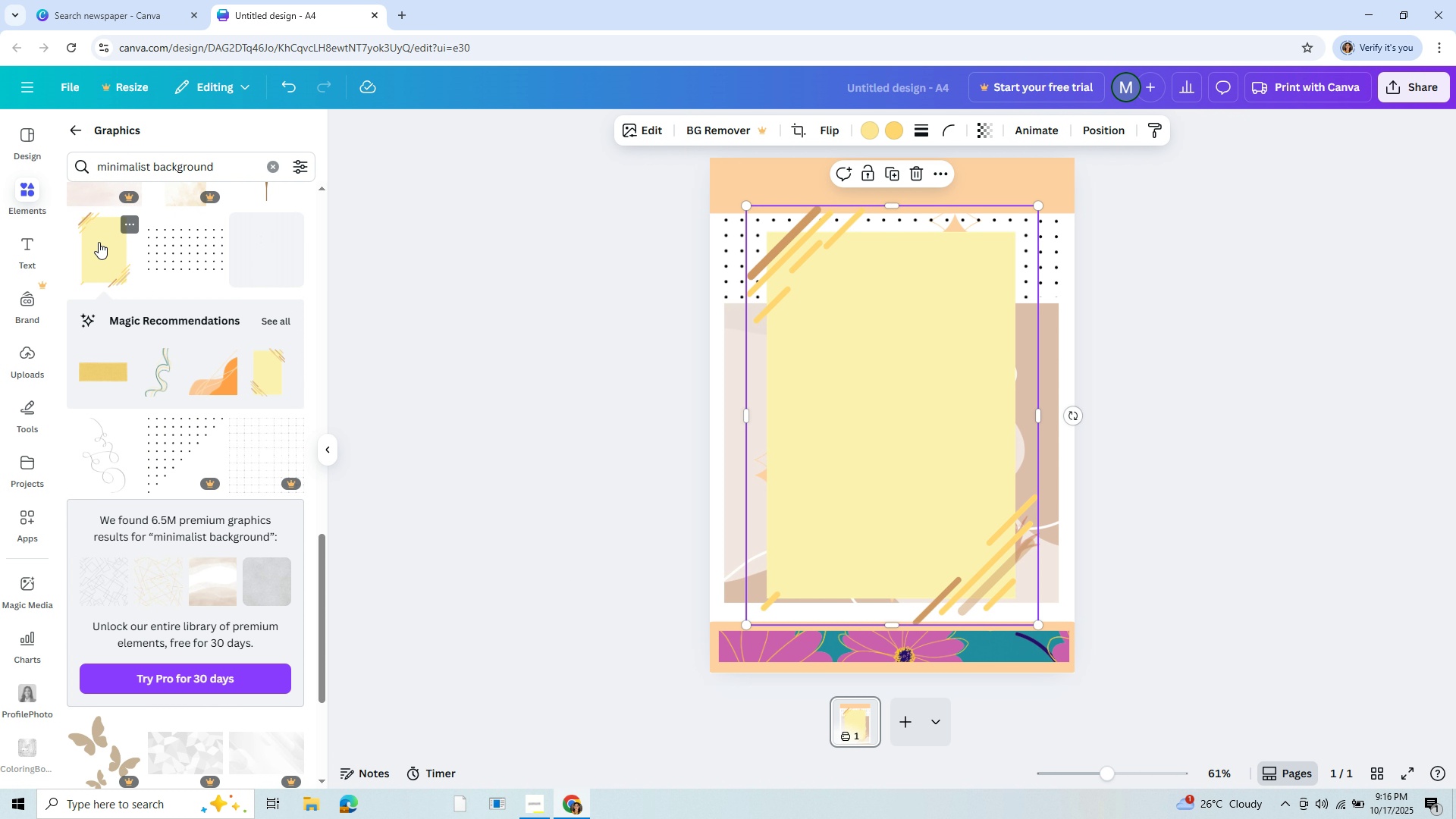 
left_click([99, 242])
 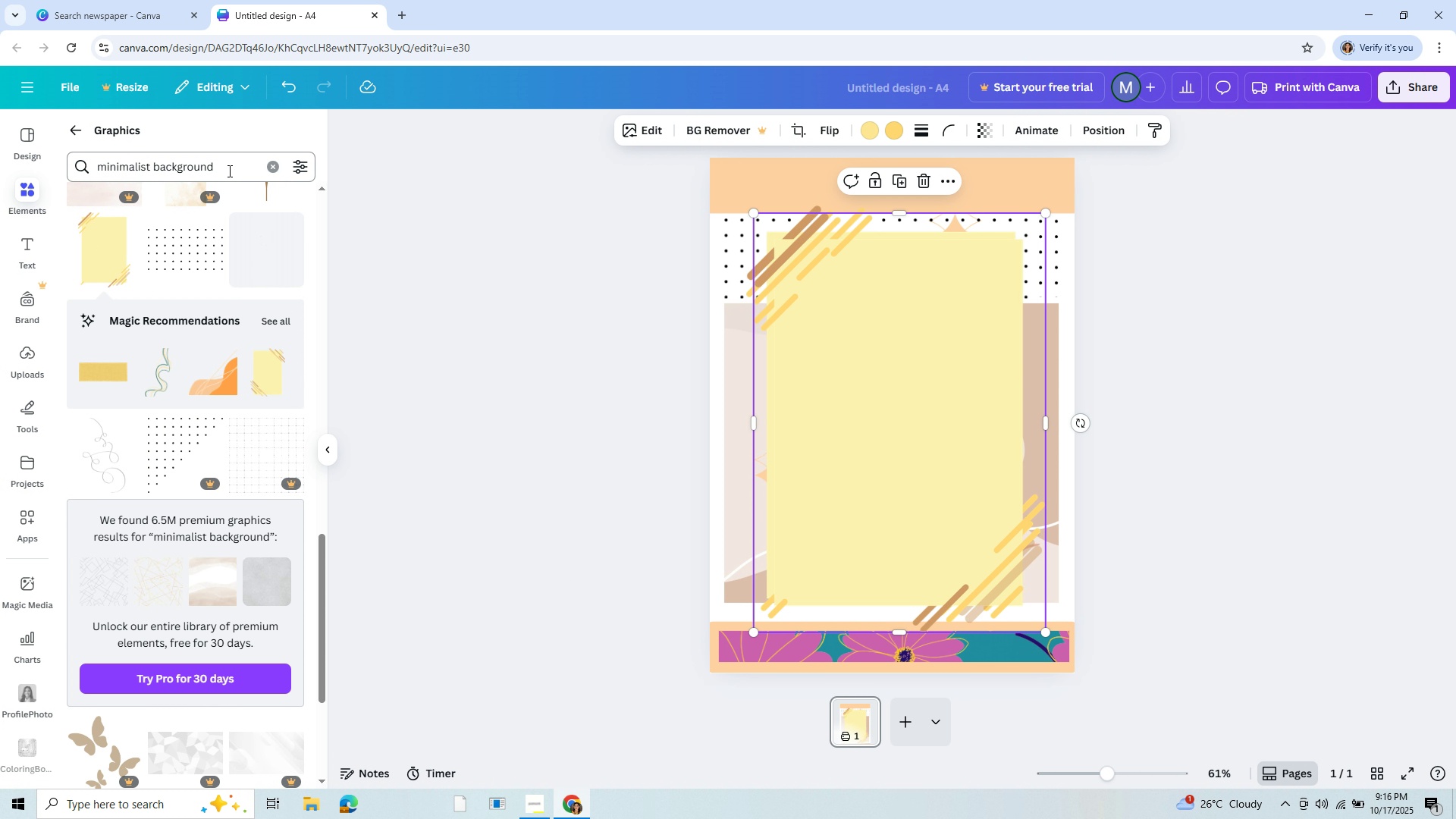 
left_click([228, 171])
 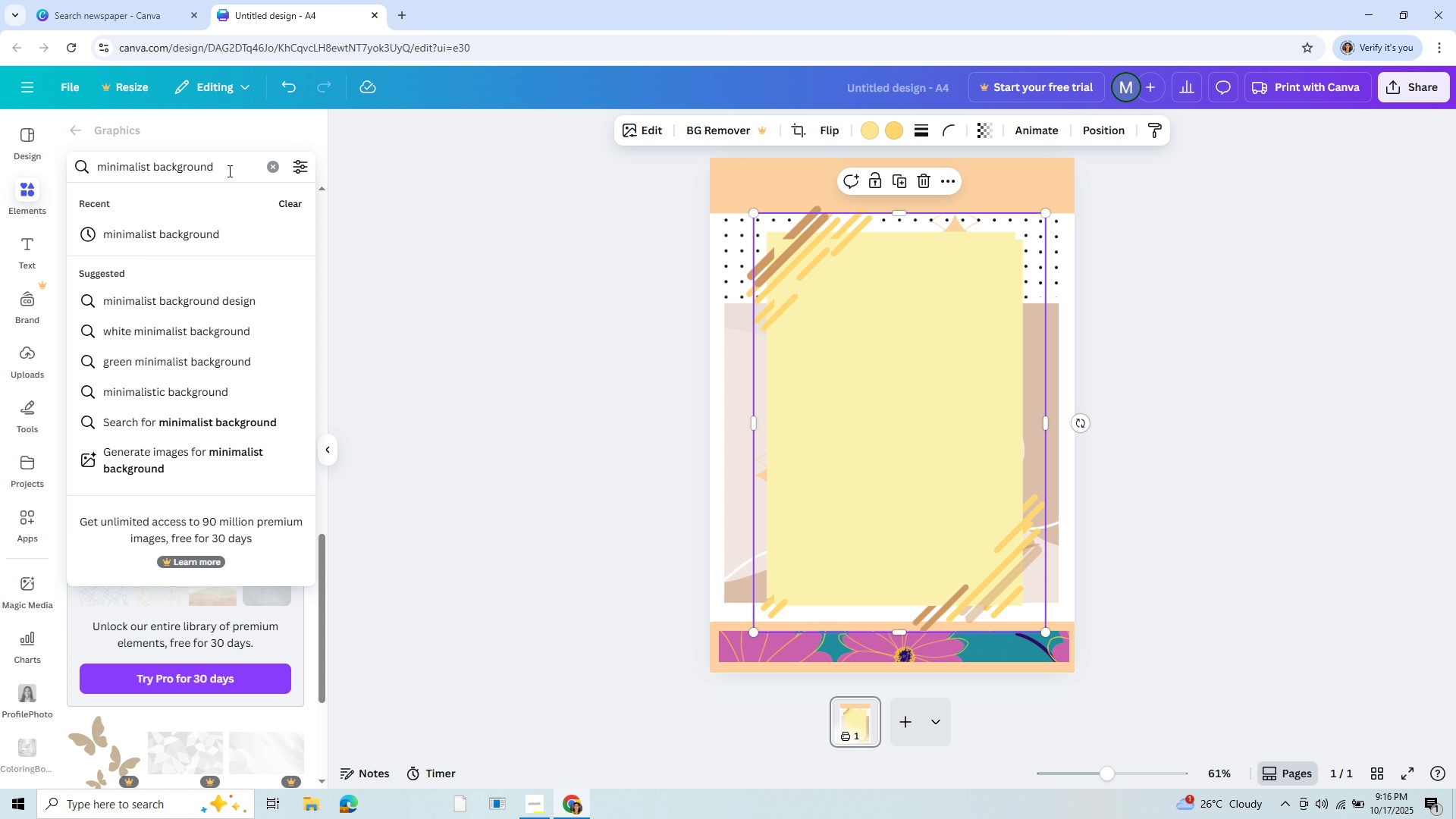 
left_click_drag(start_coordinate=[228, 171], to_coordinate=[153, 156])
 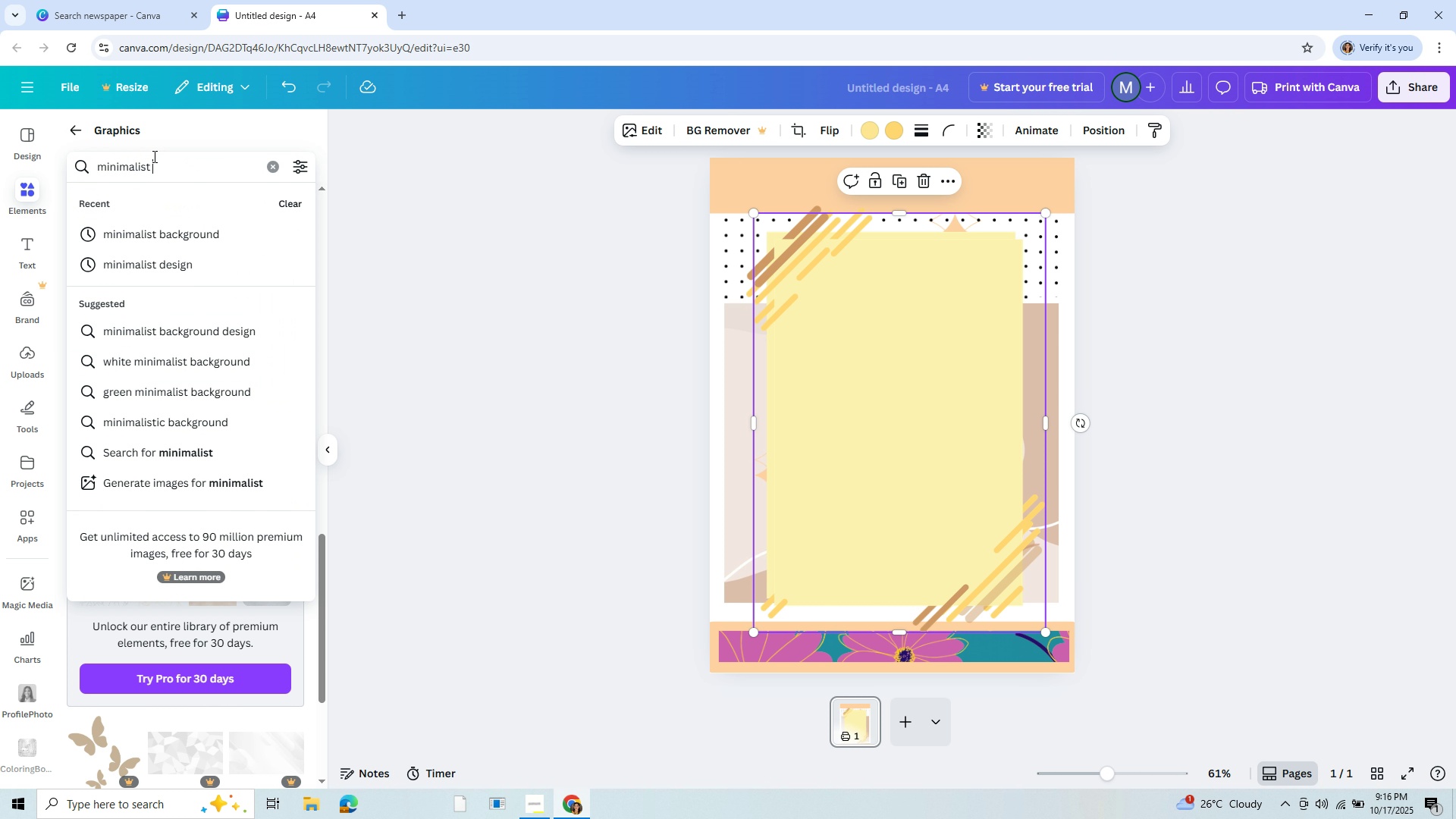 
key(Backspace)
 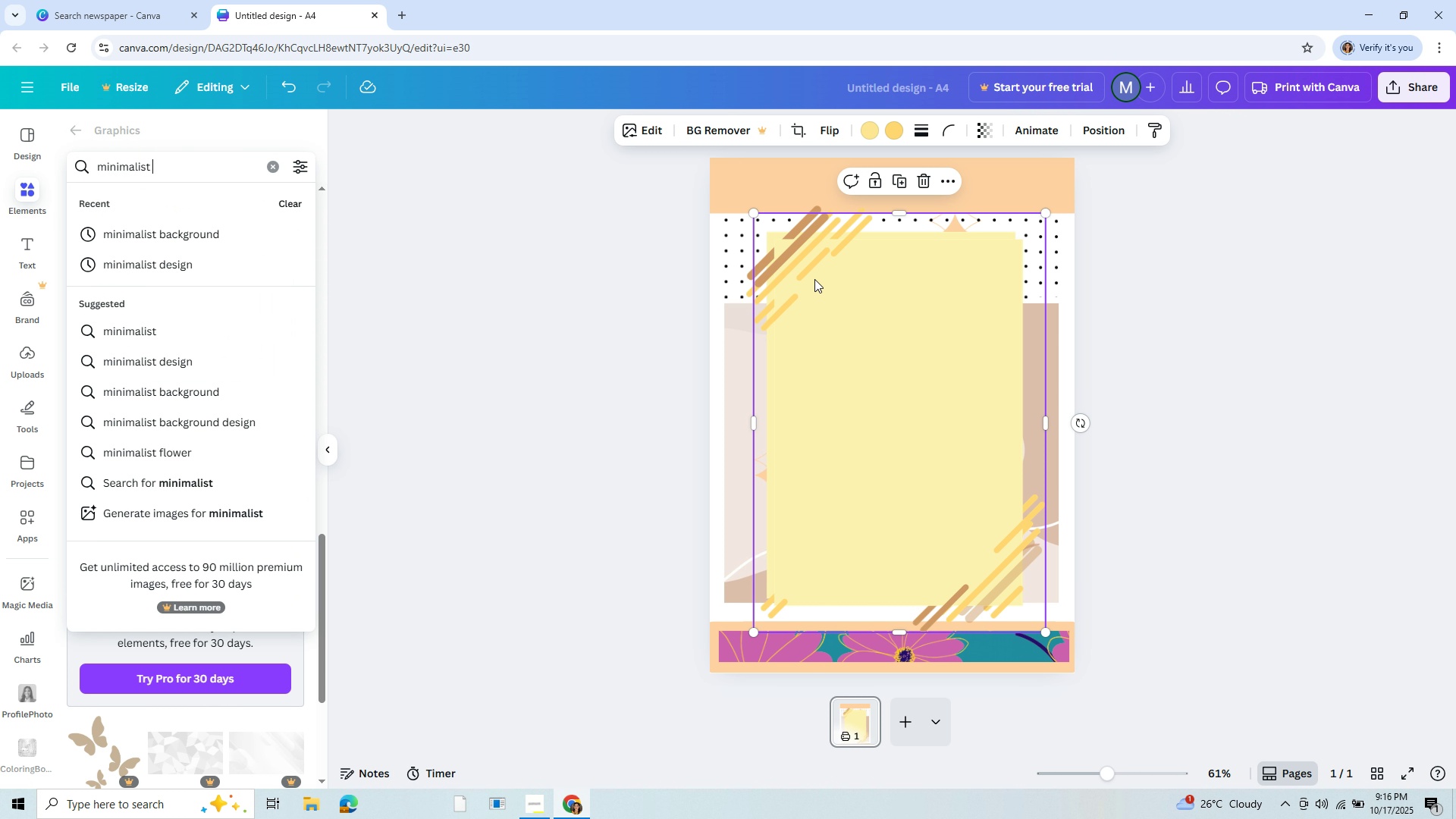 
left_click([833, 312])
 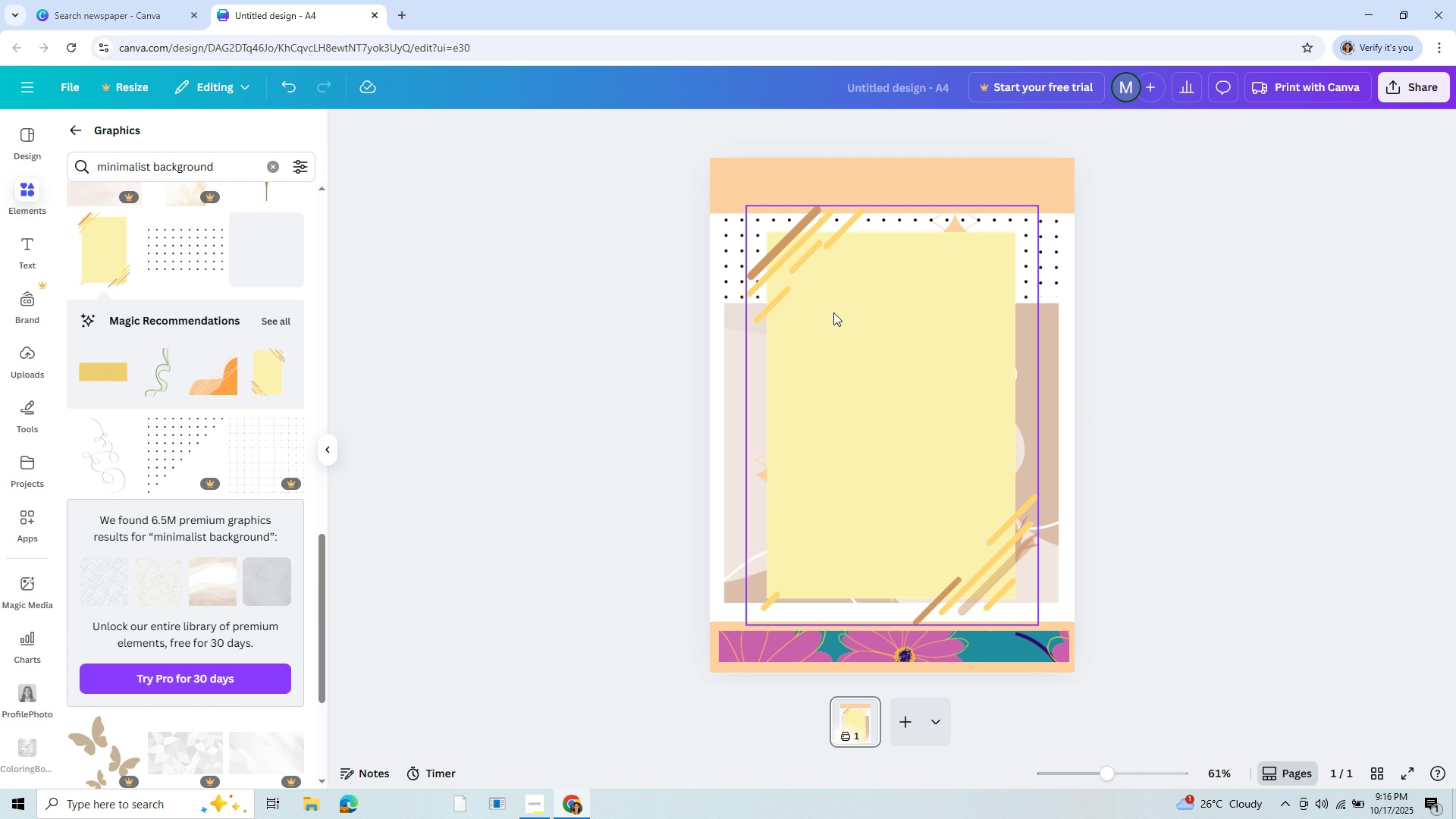 
key(Backspace)
 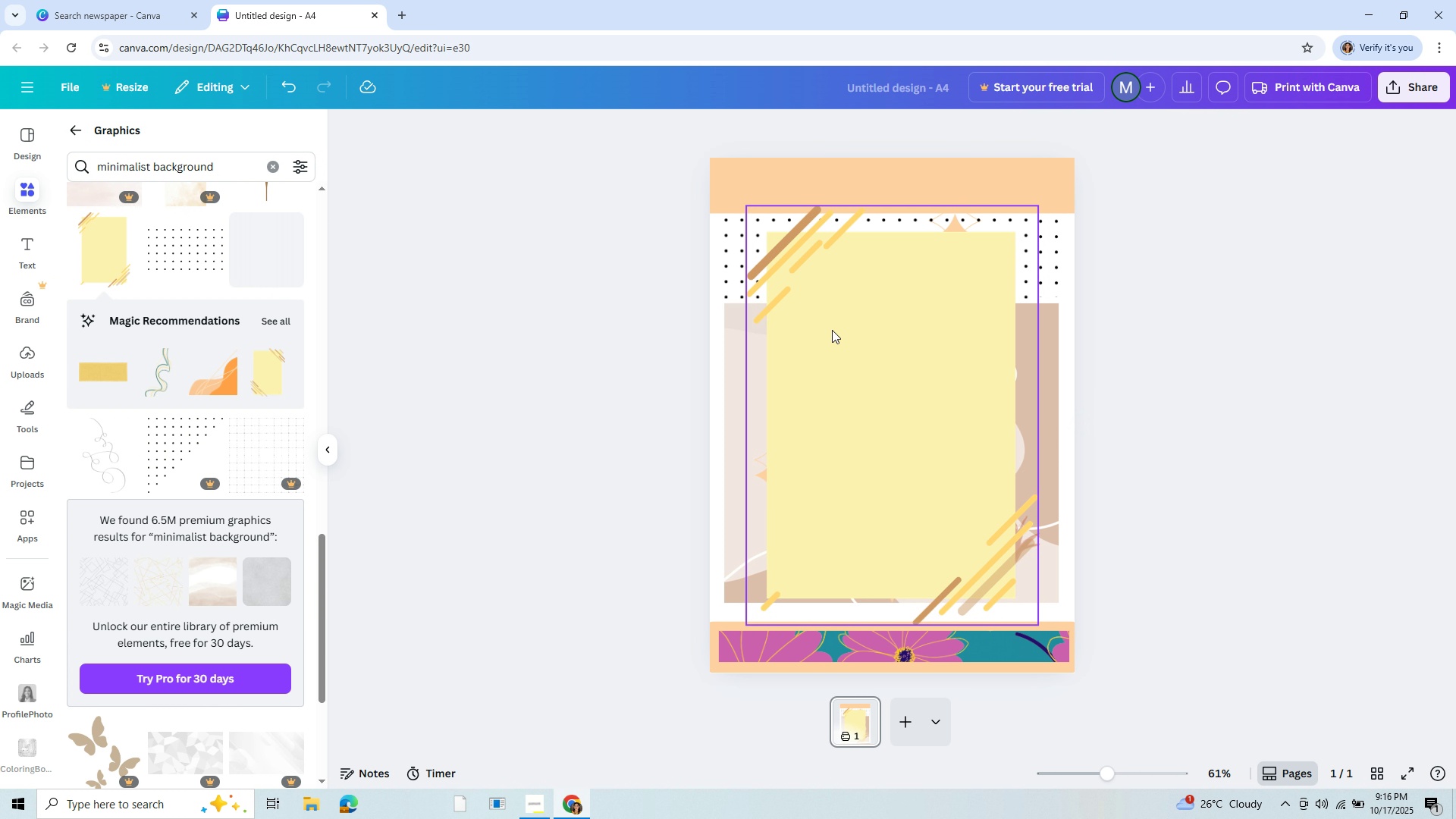 
key(Backspace)
 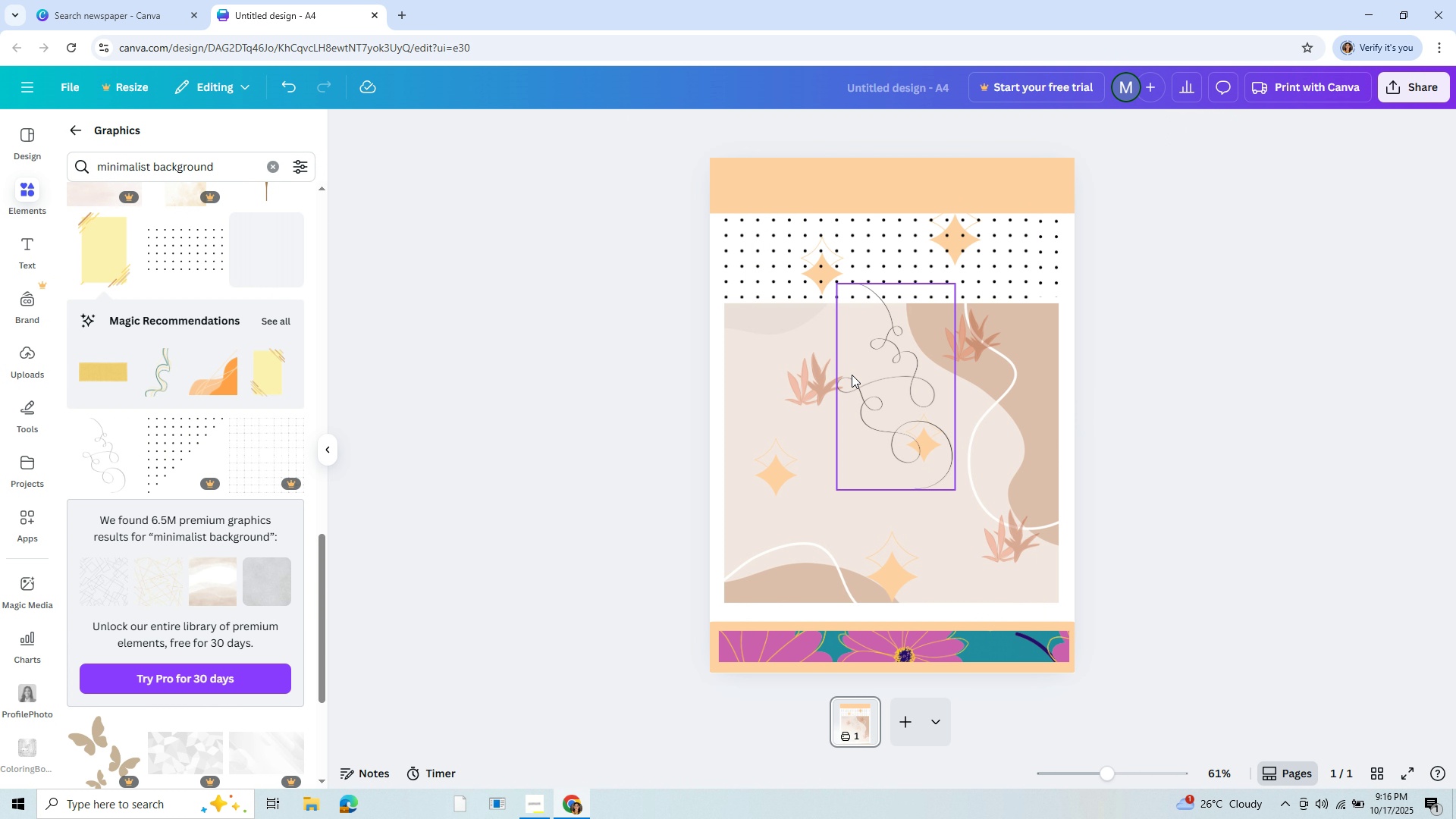 
key(Backspace)
 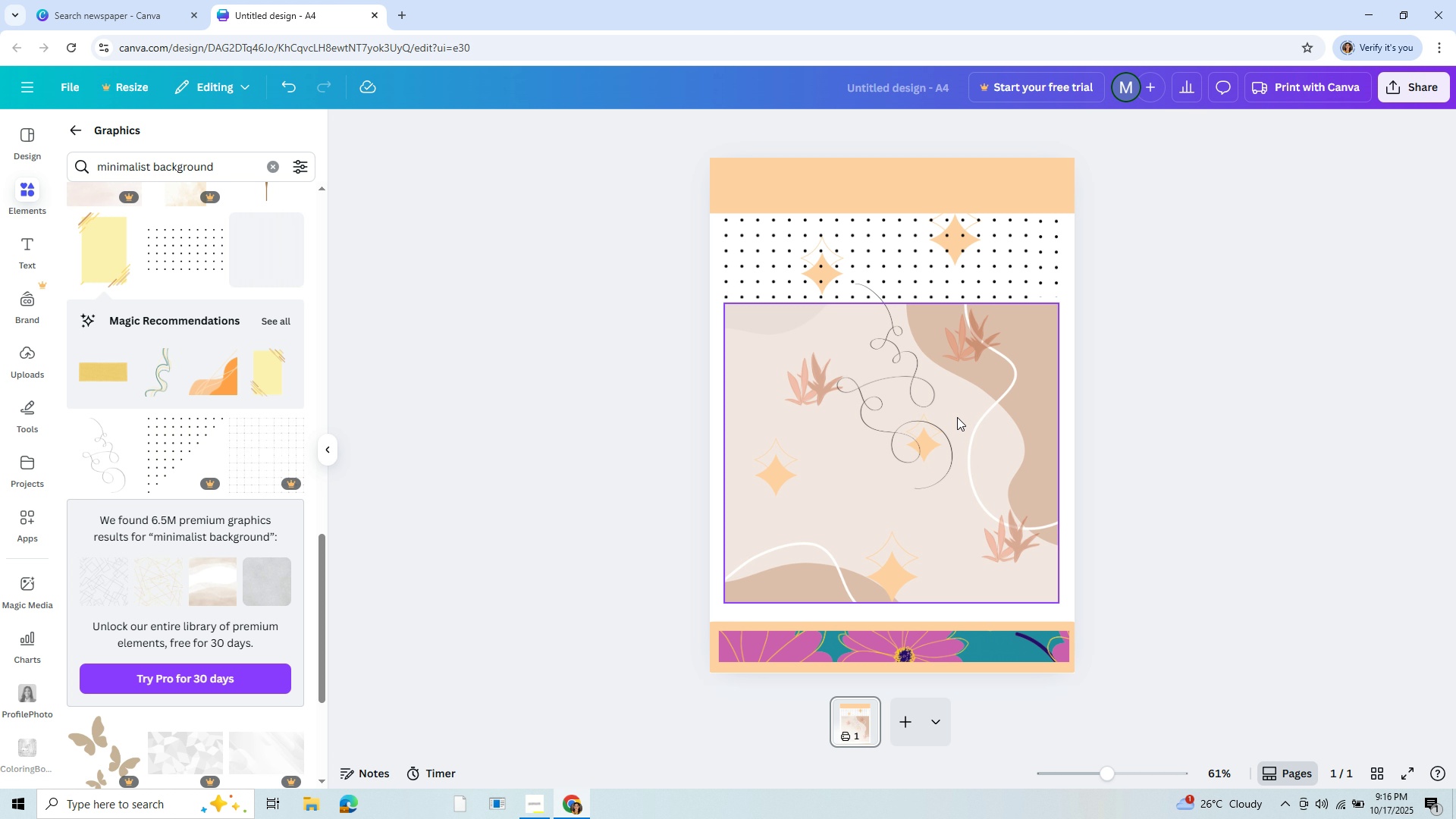 
left_click([930, 434])
 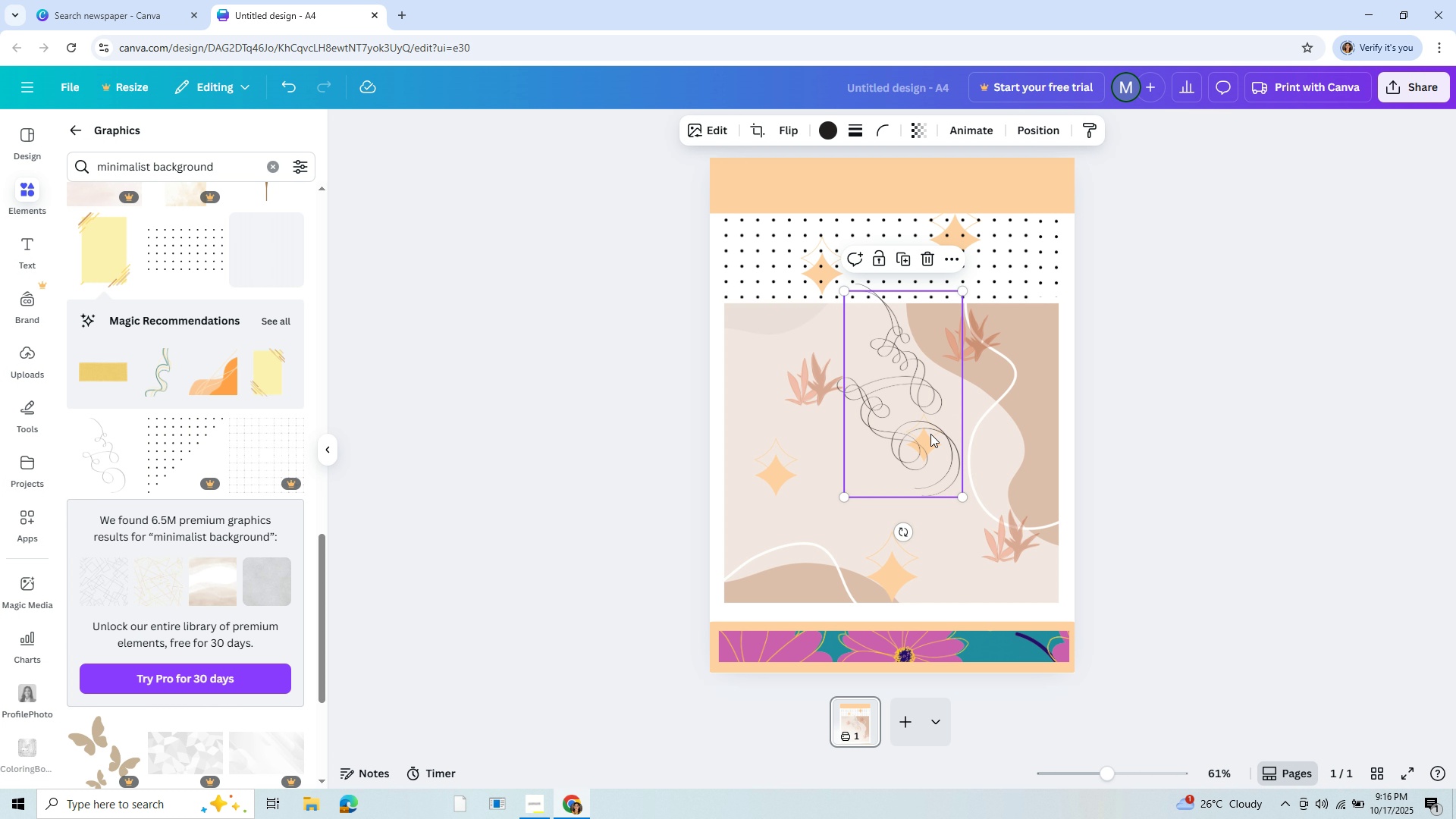 
key(Control+C)
 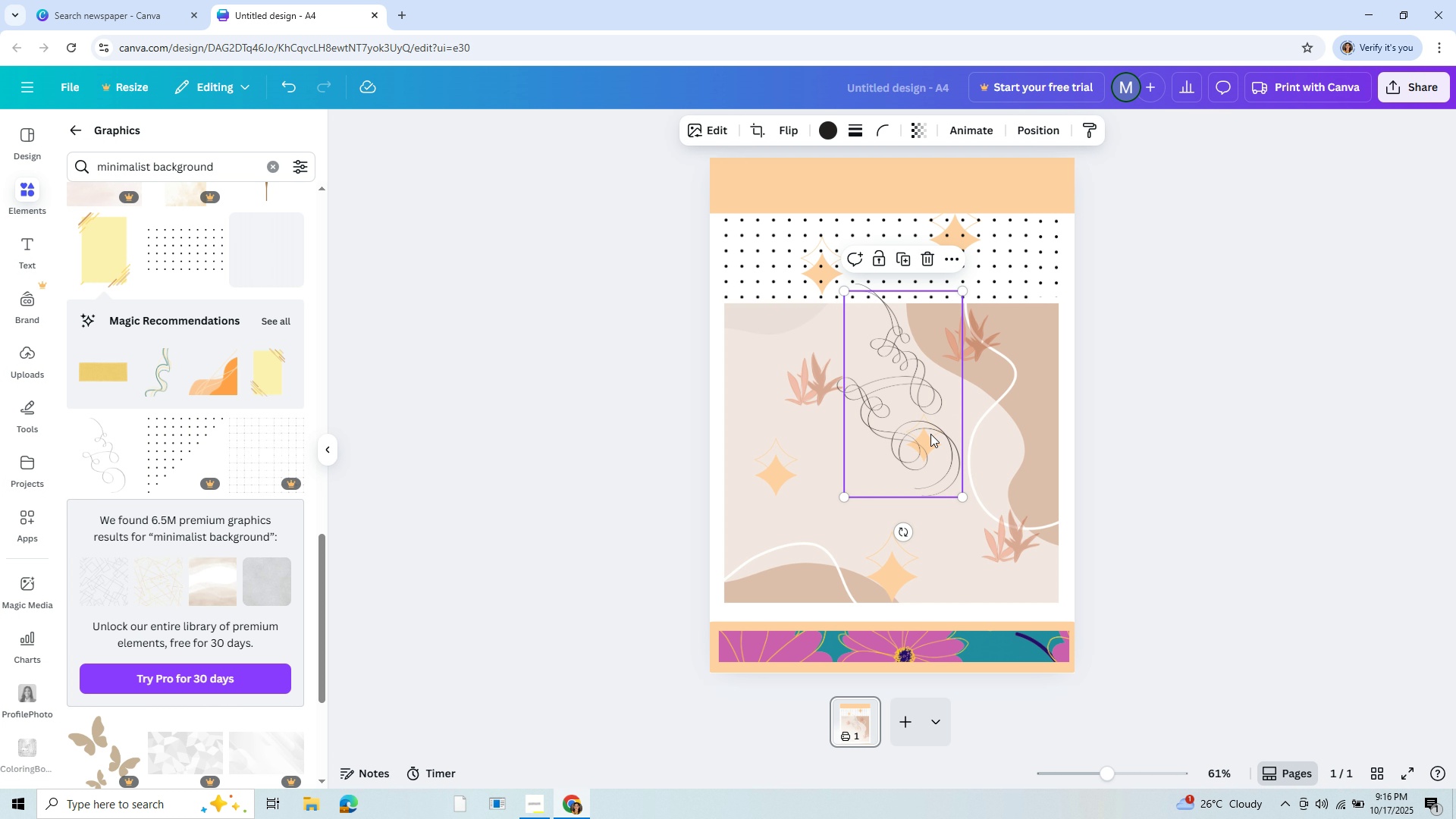 
key(Control+V)
 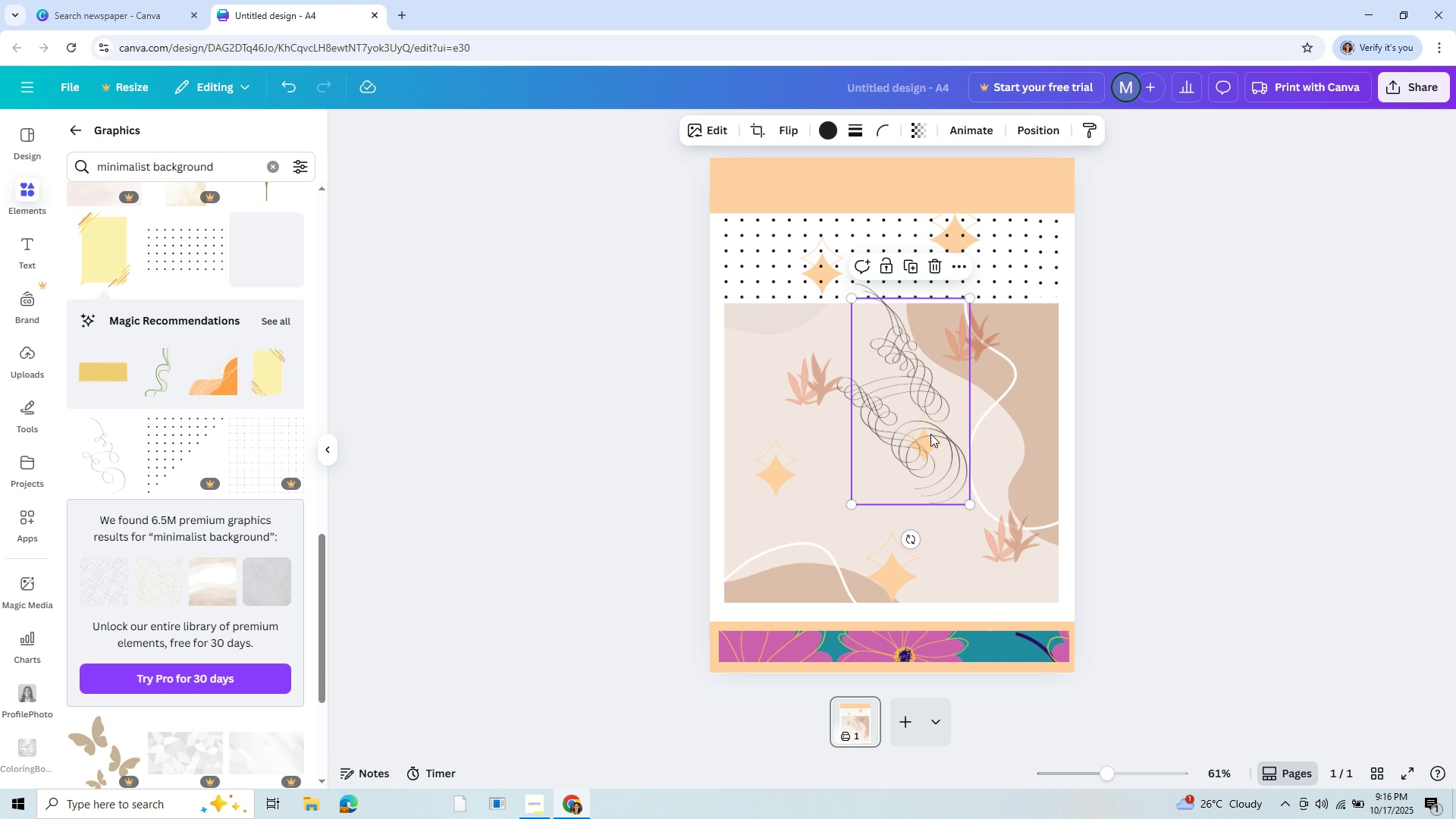 
key(Control+V)
 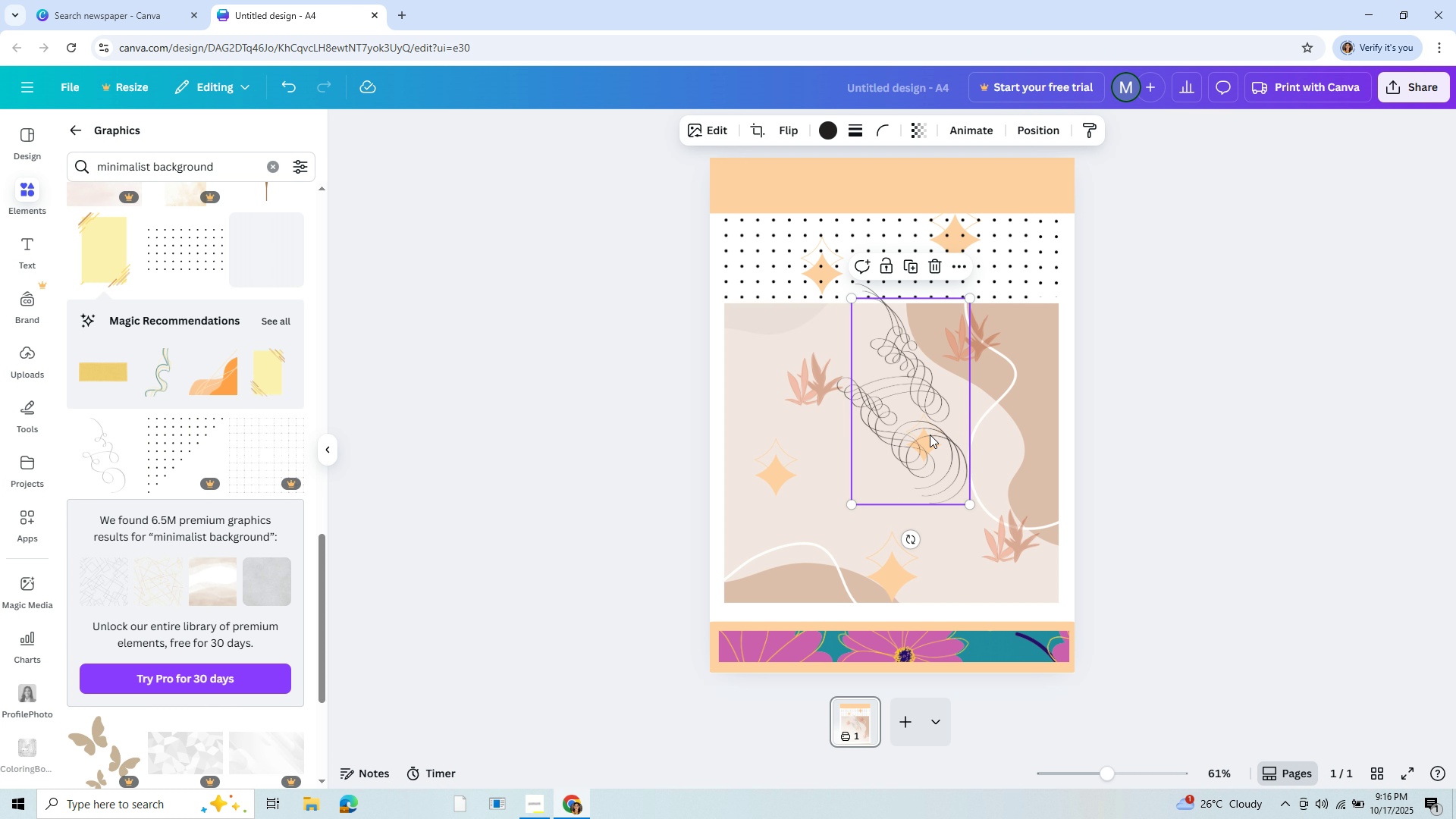 
left_click_drag(start_coordinate=[930, 434], to_coordinate=[833, 549])
 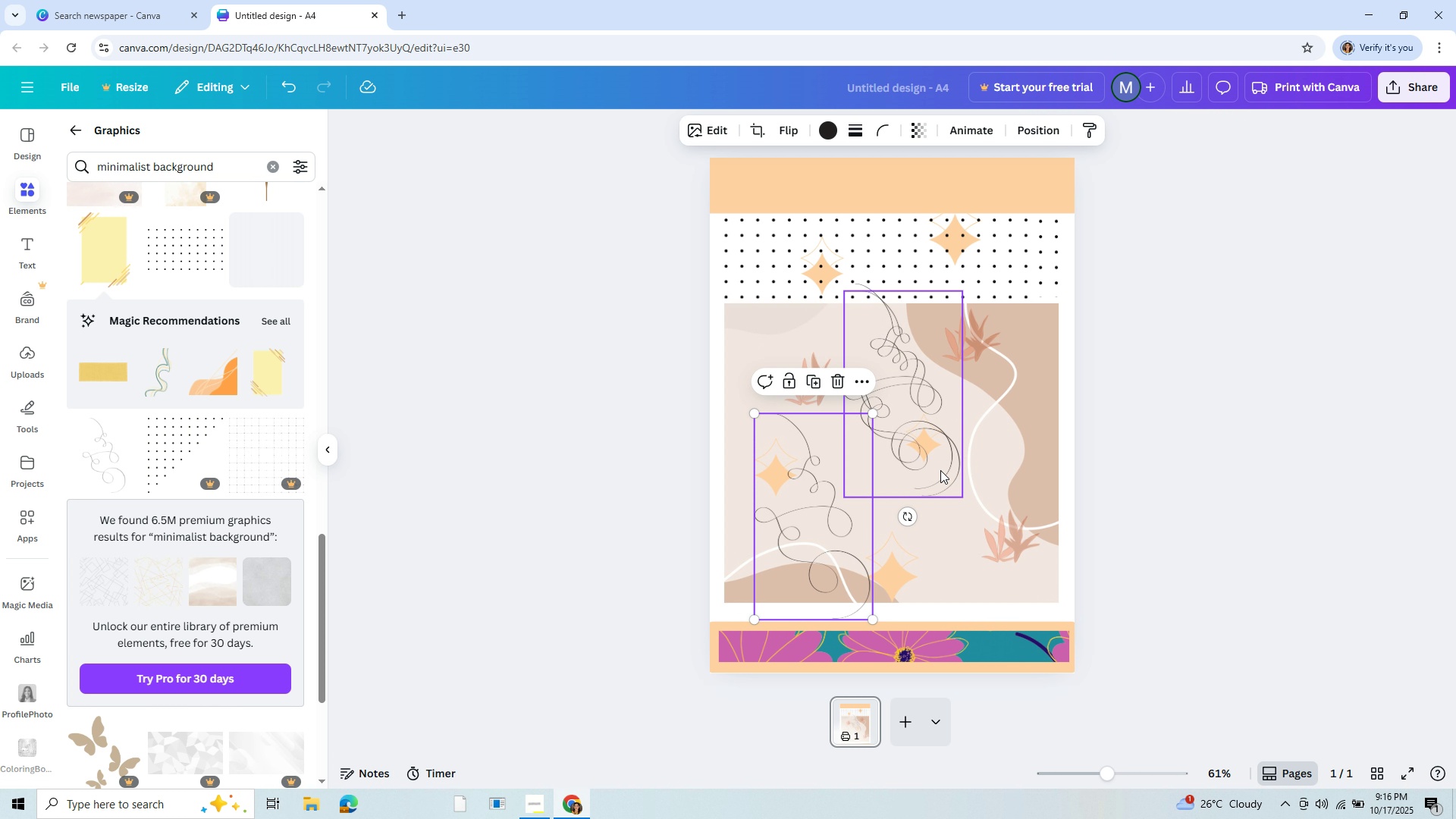 
left_click_drag(start_coordinate=[940, 470], to_coordinate=[1040, 559])
 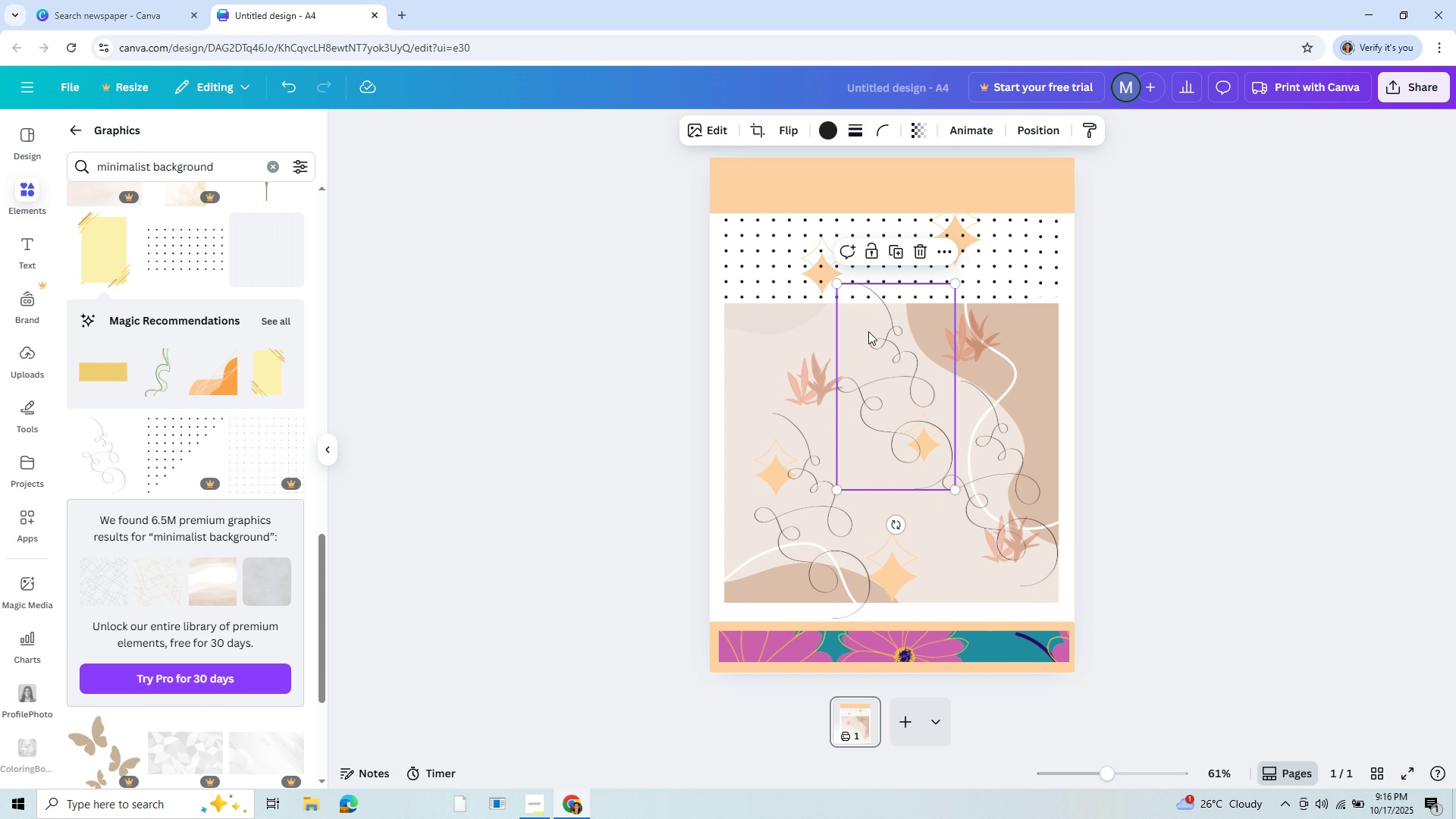 
left_click([868, 330])
 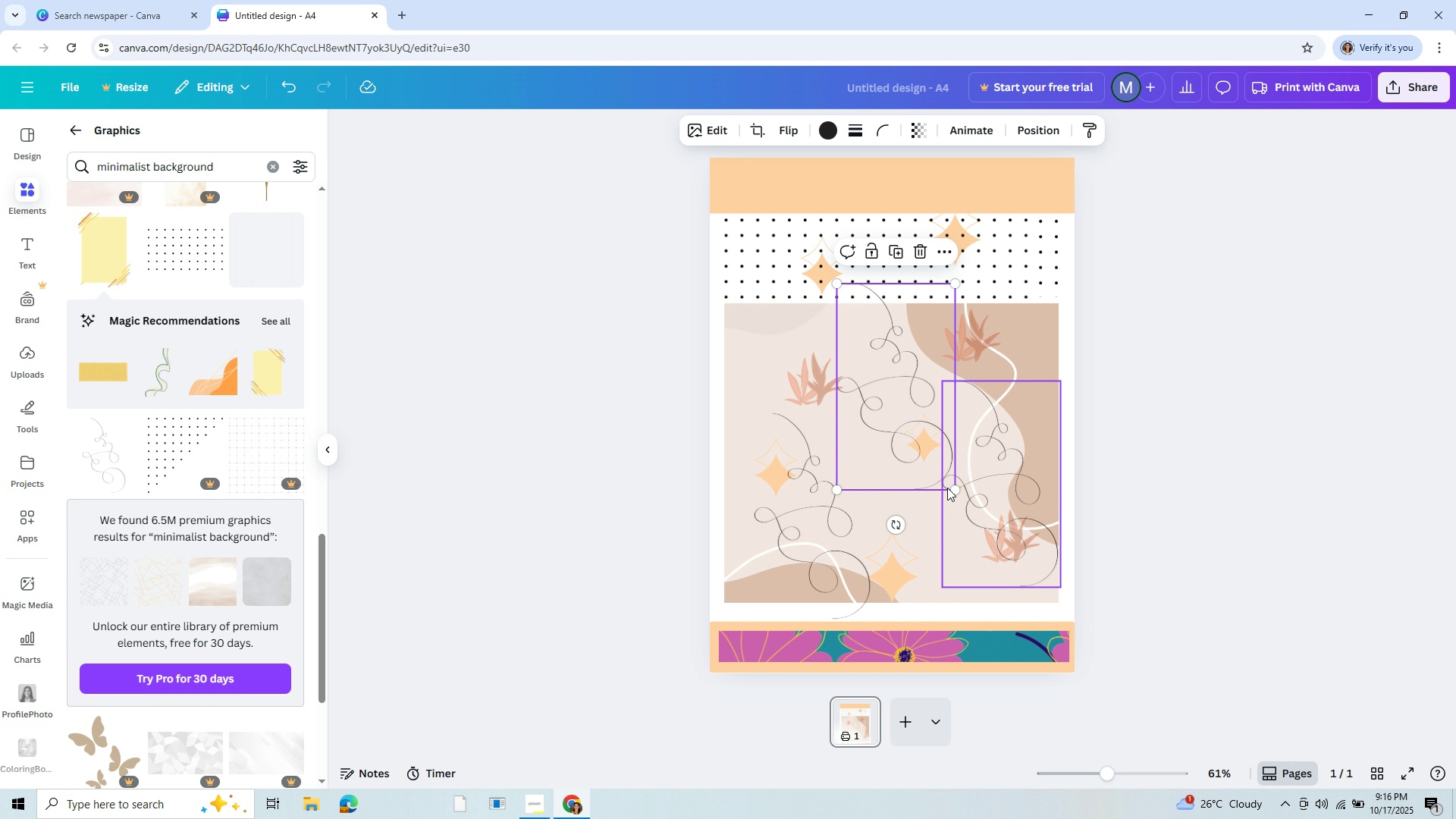 
left_click_drag(start_coordinate=[956, 490], to_coordinate=[917, 467])
 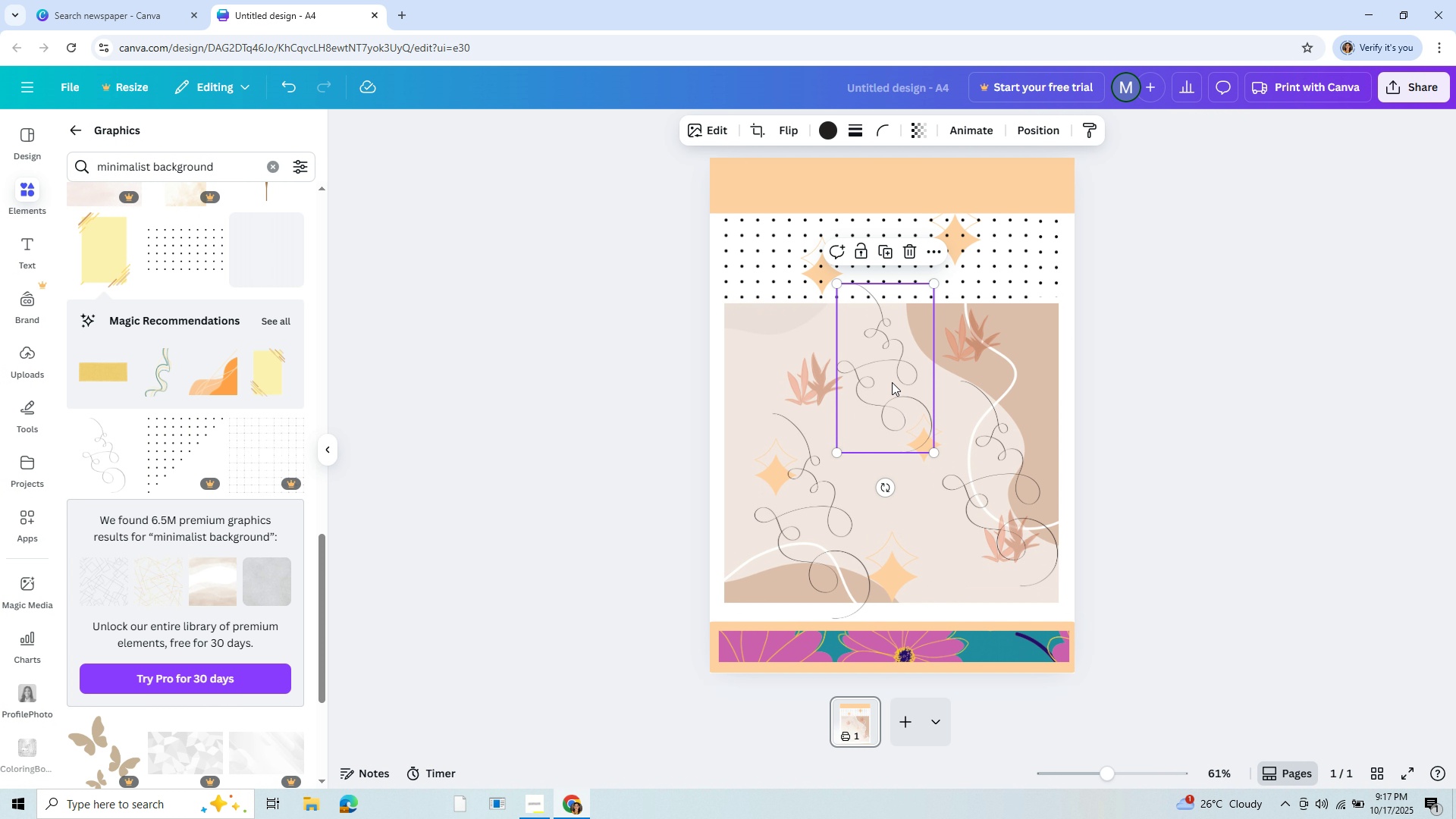 
left_click_drag(start_coordinate=[892, 382], to_coordinate=[881, 383])
 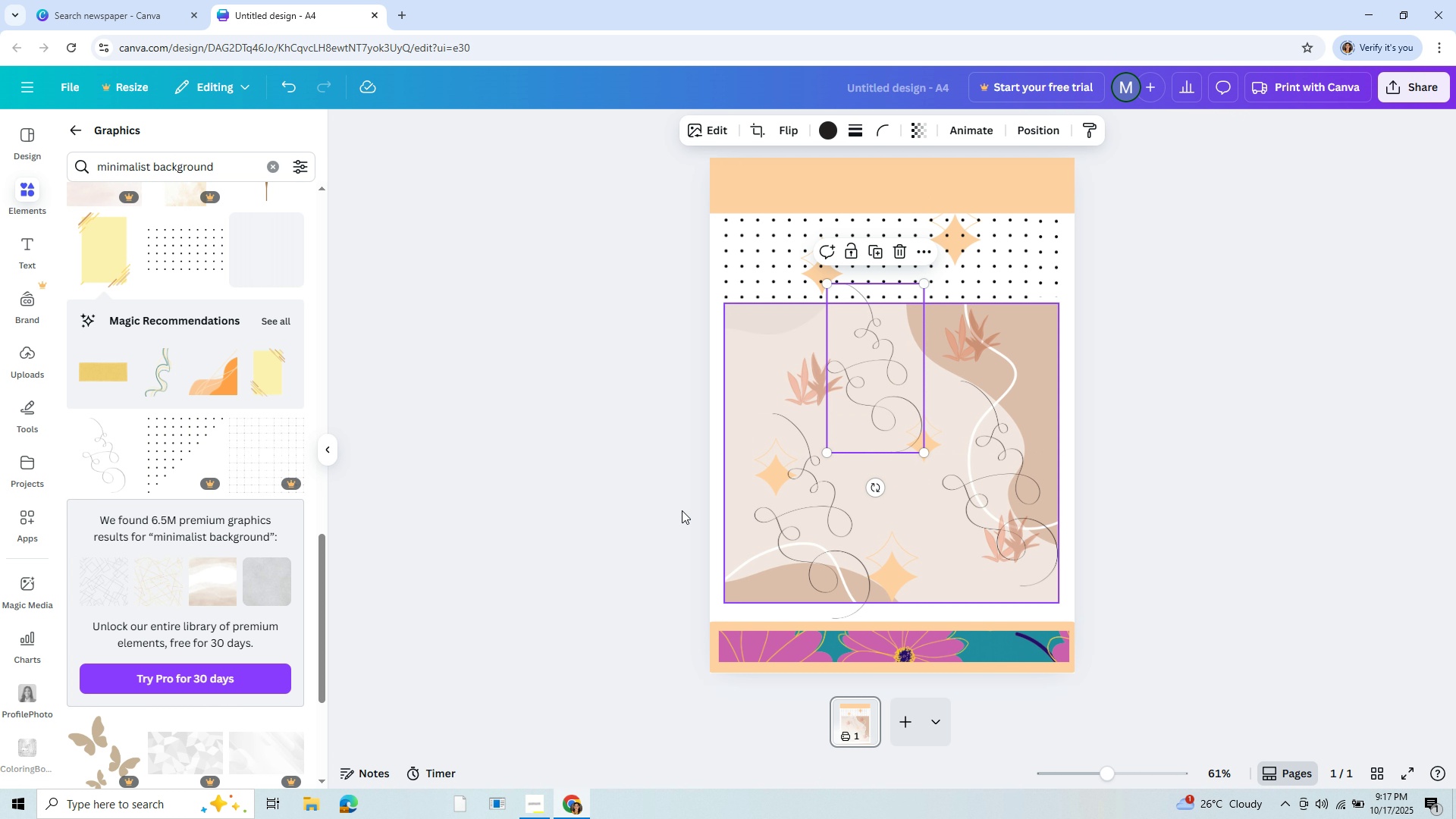 
mouse_move([306, 337])
 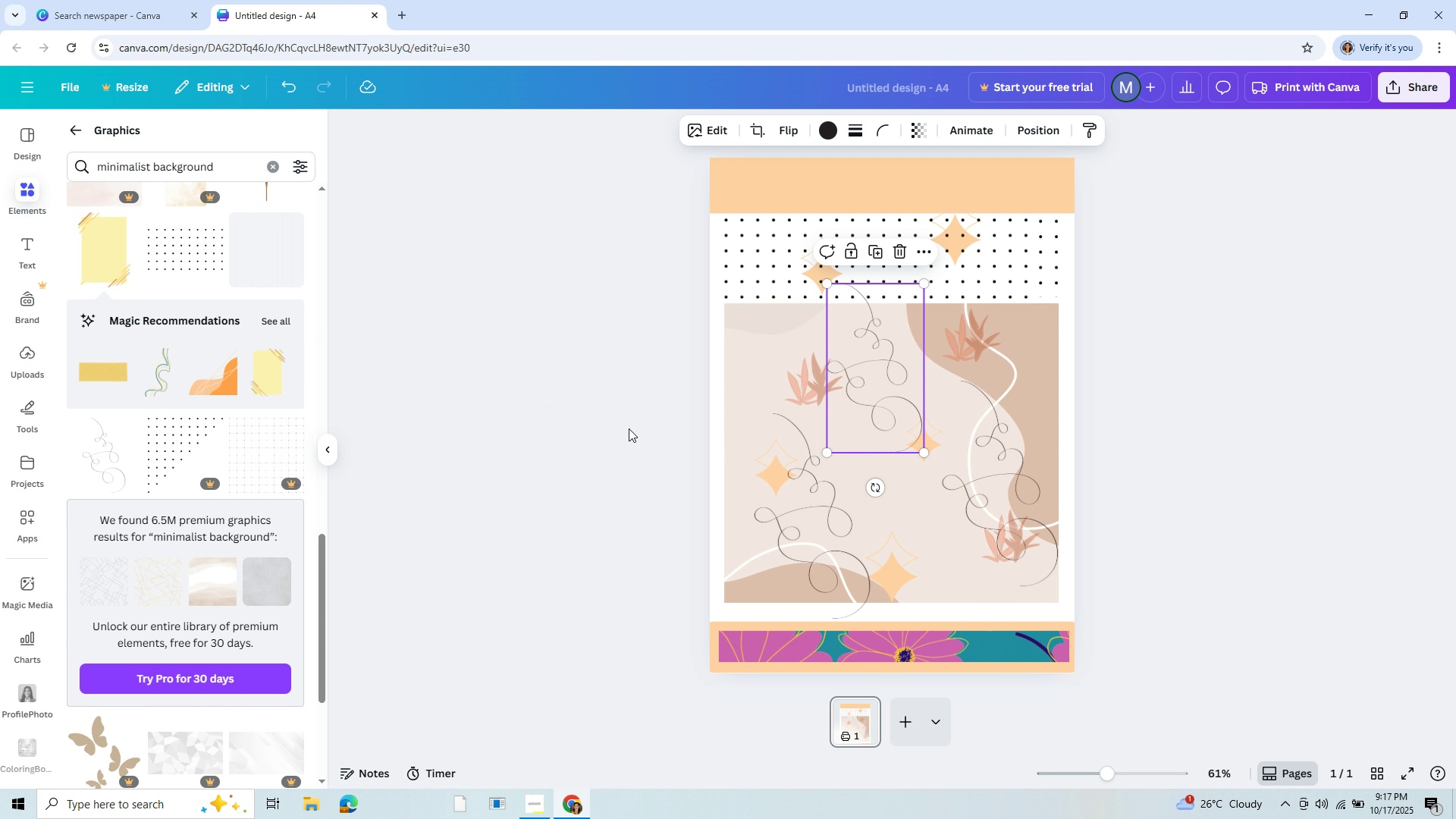 
left_click([740, 433])
 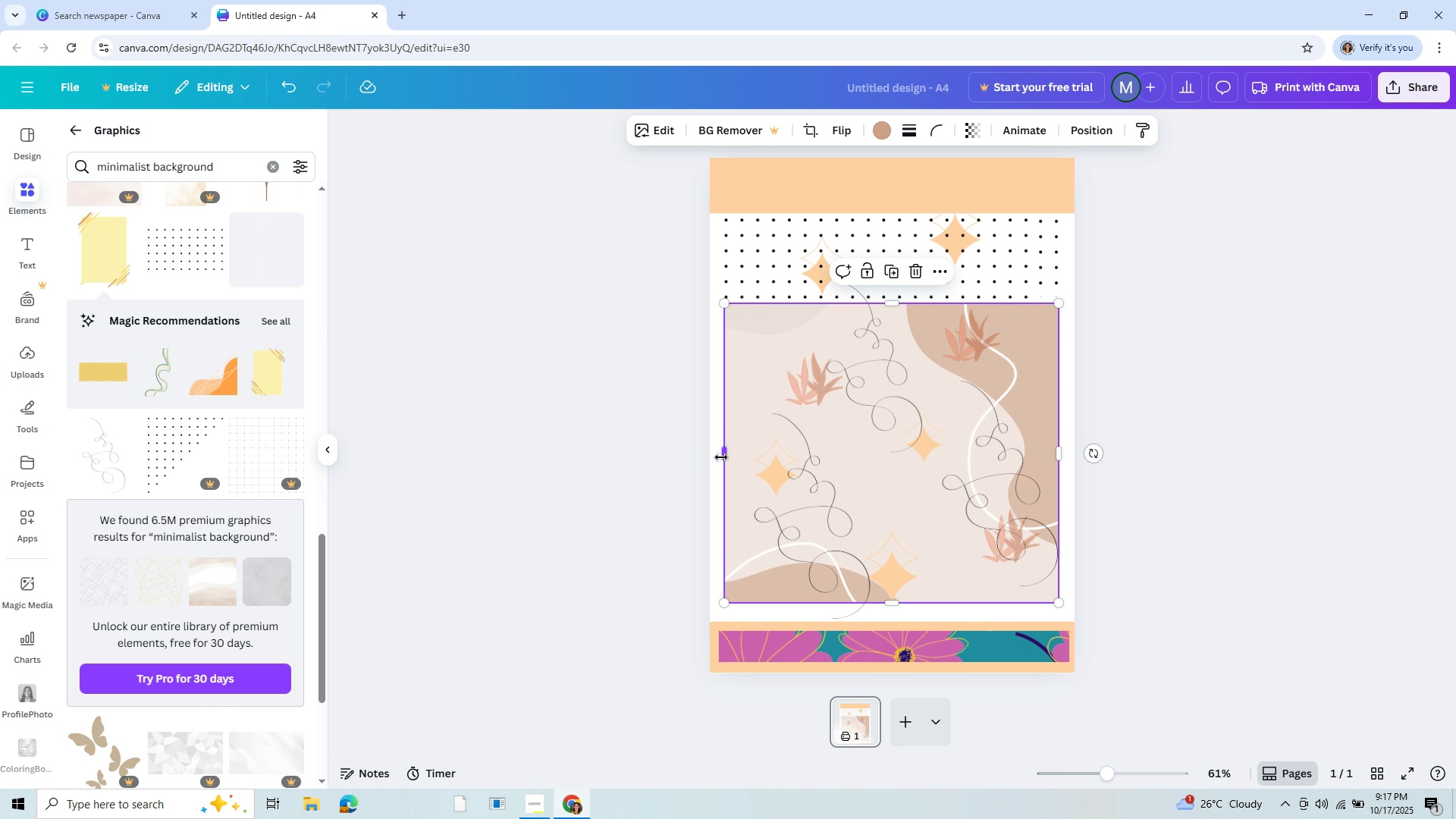 
left_click_drag(start_coordinate=[721, 457], to_coordinate=[715, 457])
 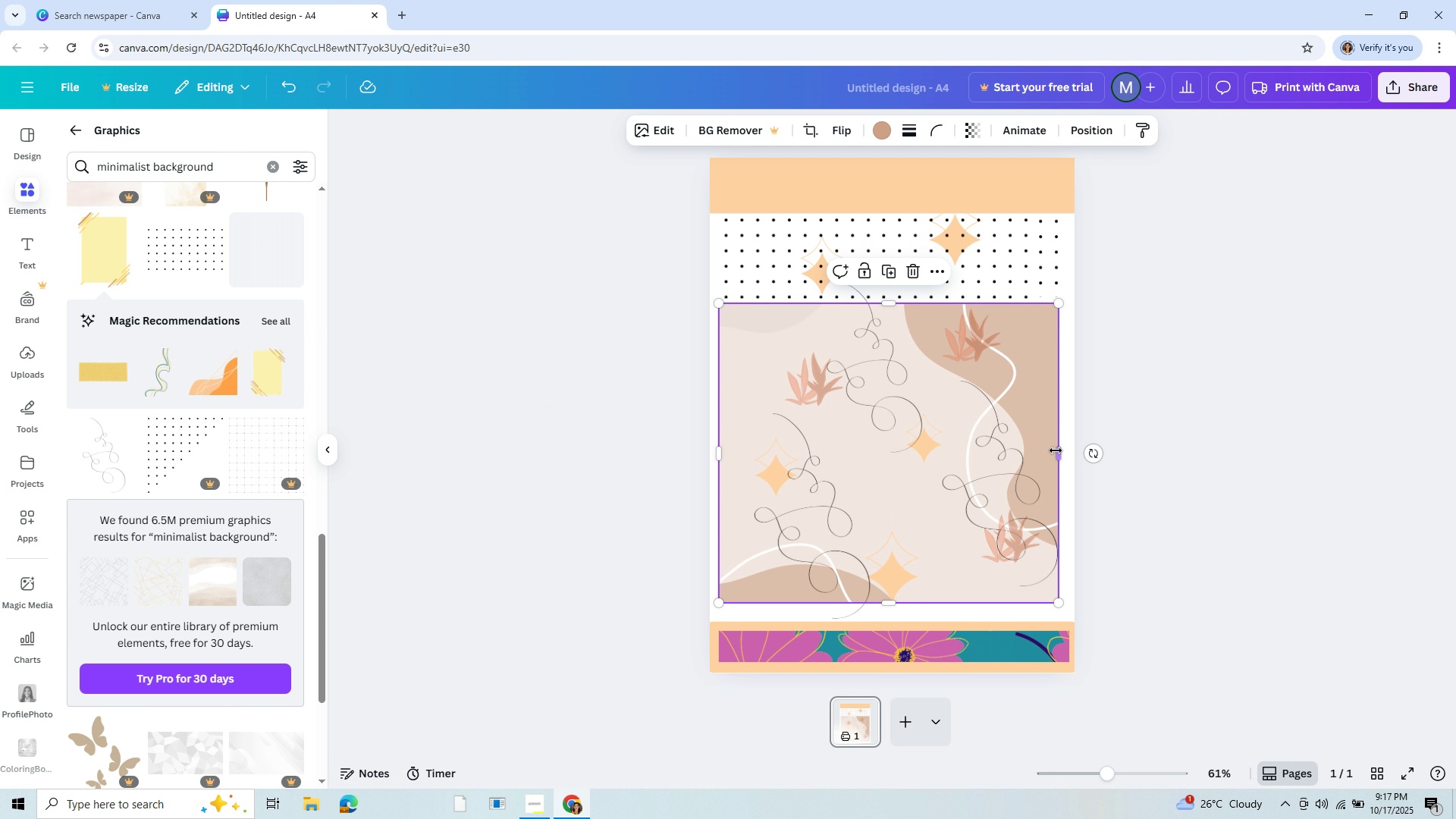 
left_click_drag(start_coordinate=[1056, 450], to_coordinate=[1062, 457])
 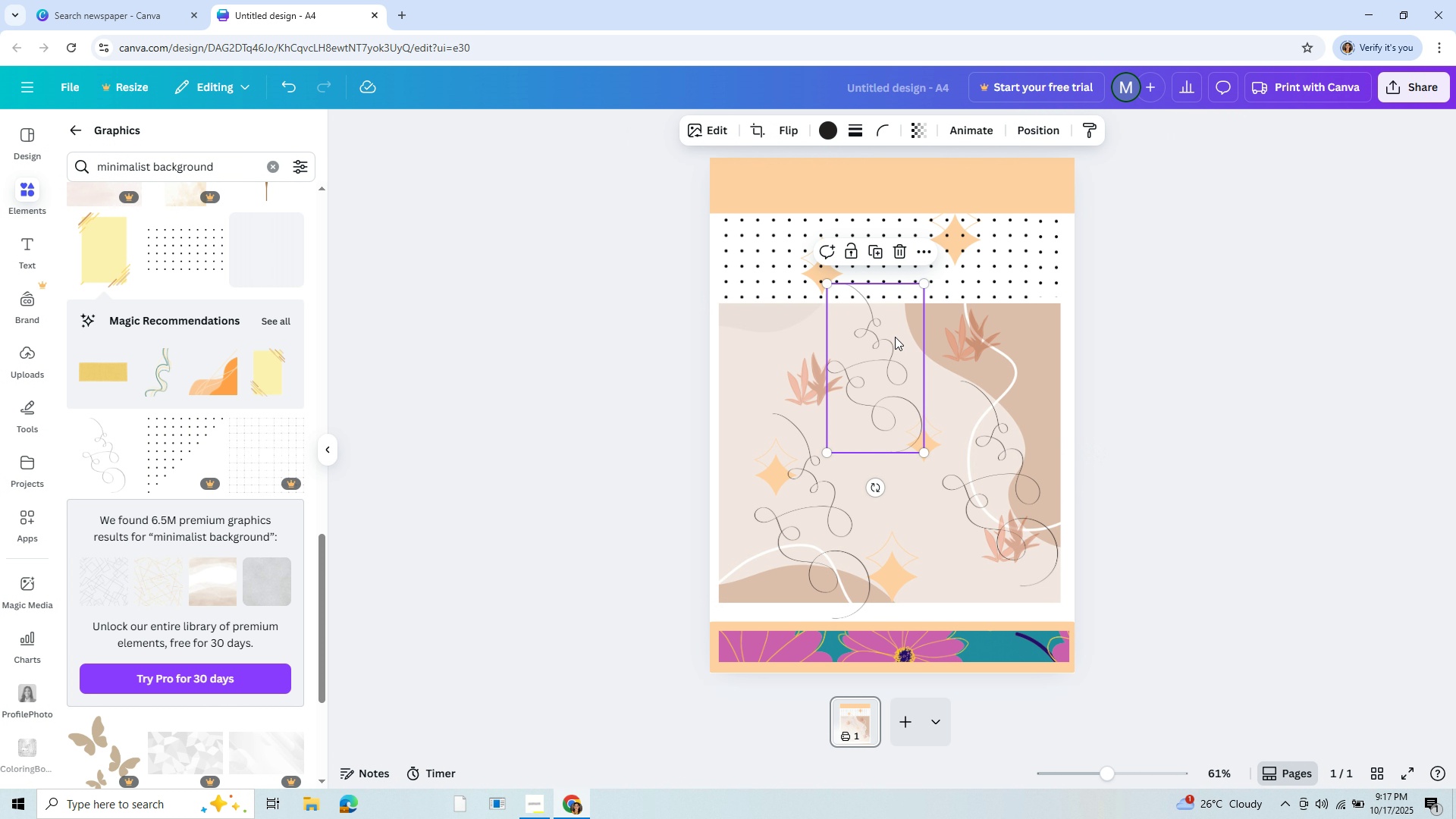 
left_click([895, 337])
 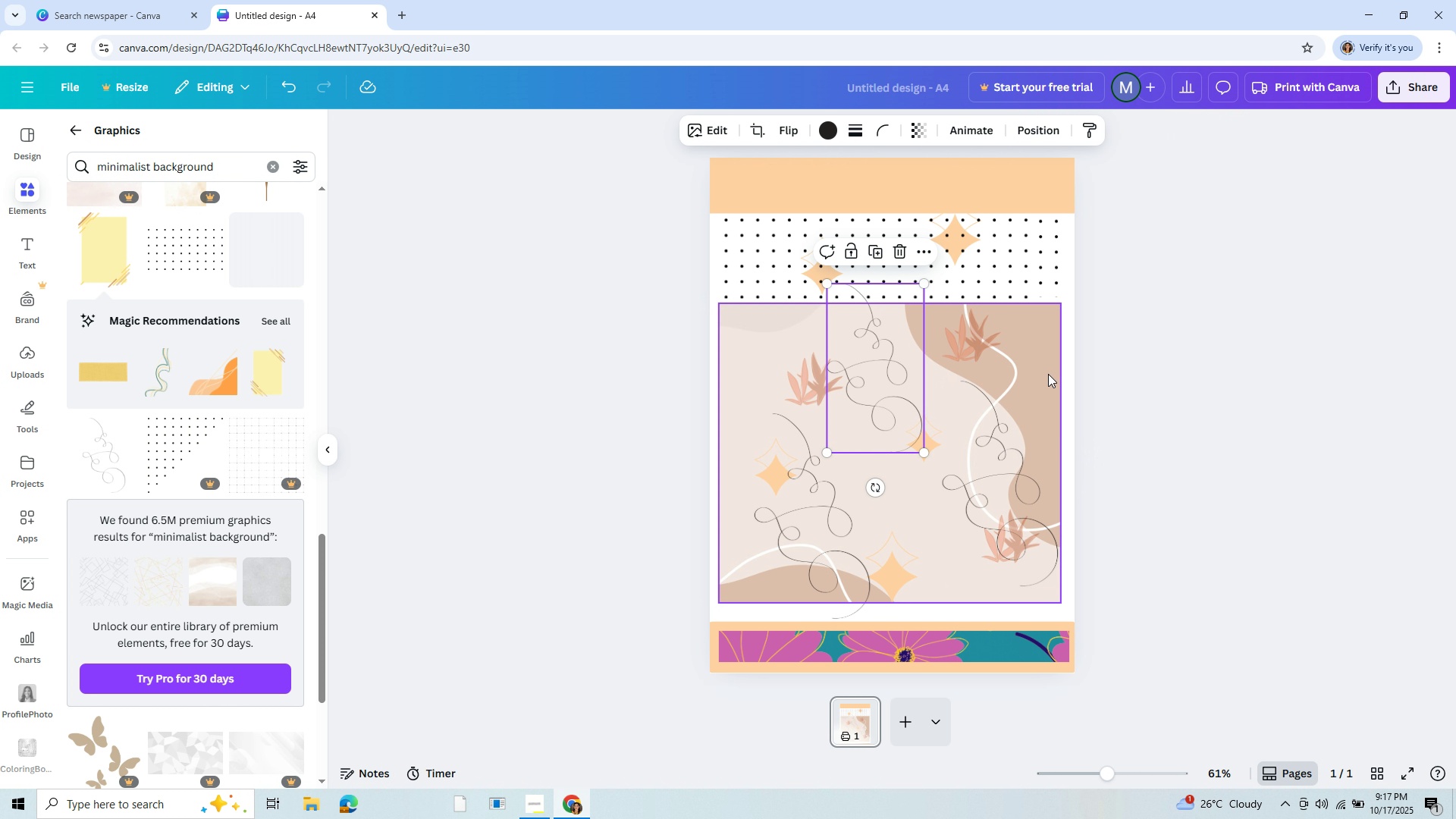 
left_click([1041, 342])
 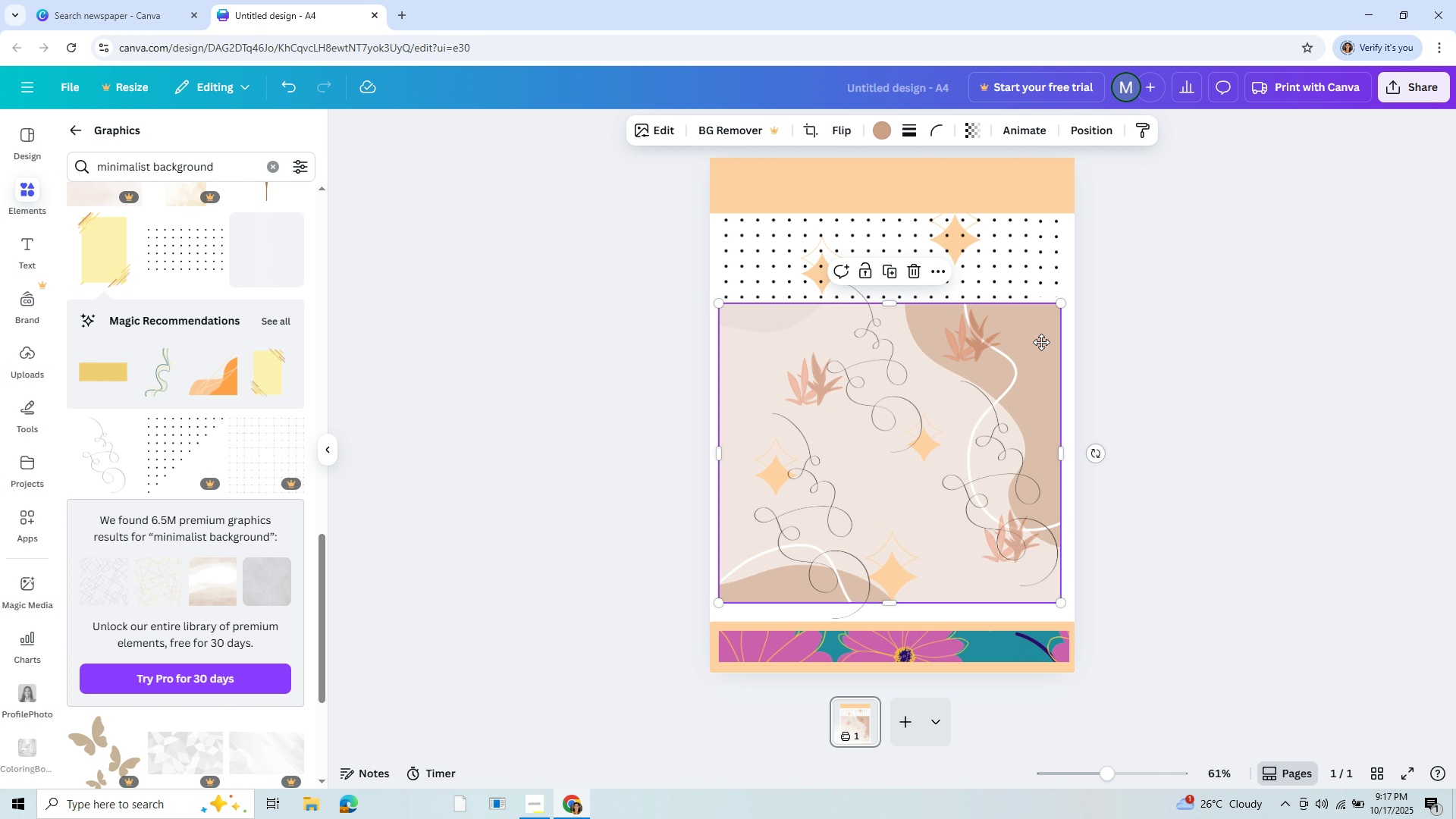 
double_click([1041, 342])
 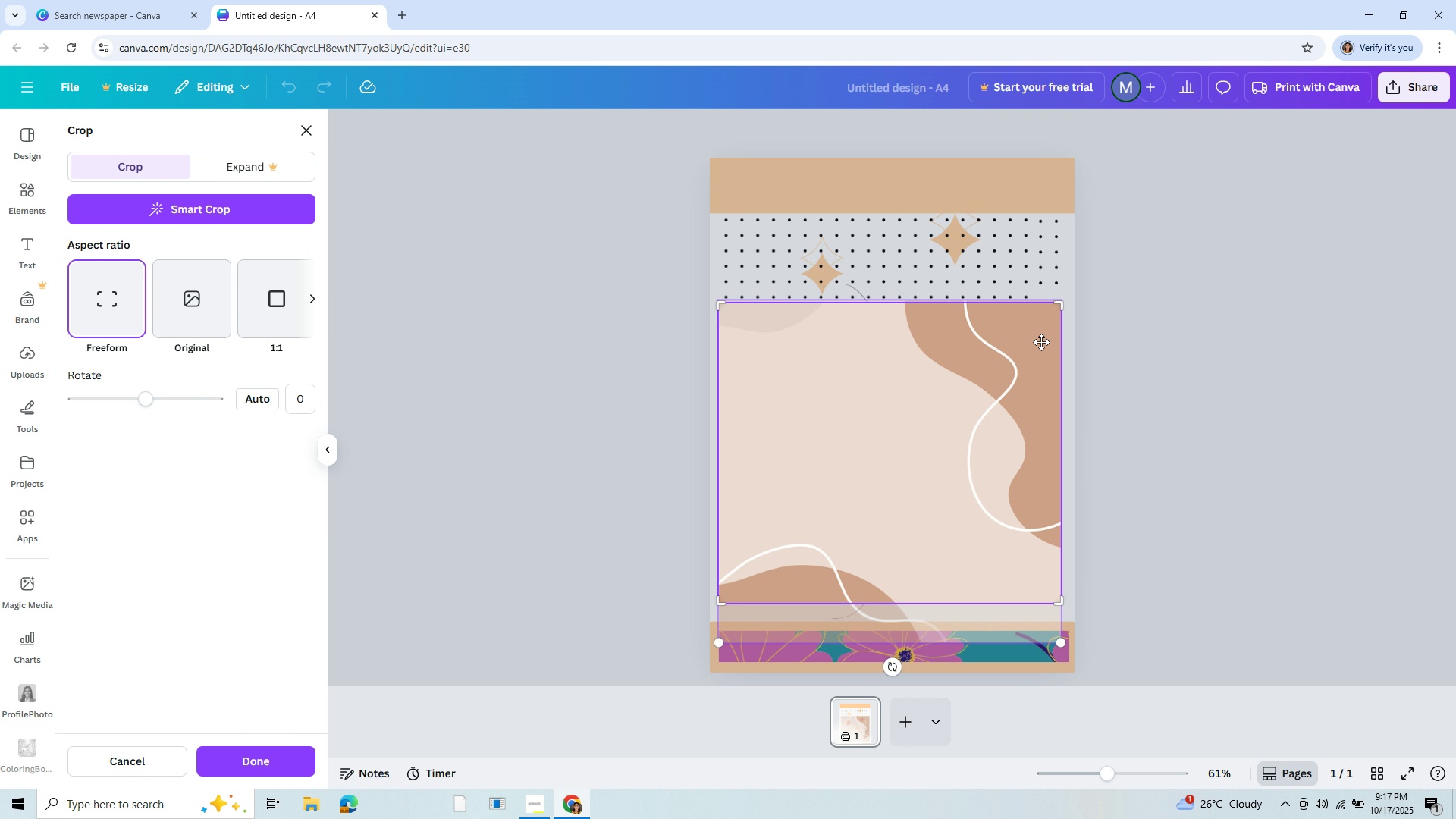 
key(ArrowRight)
 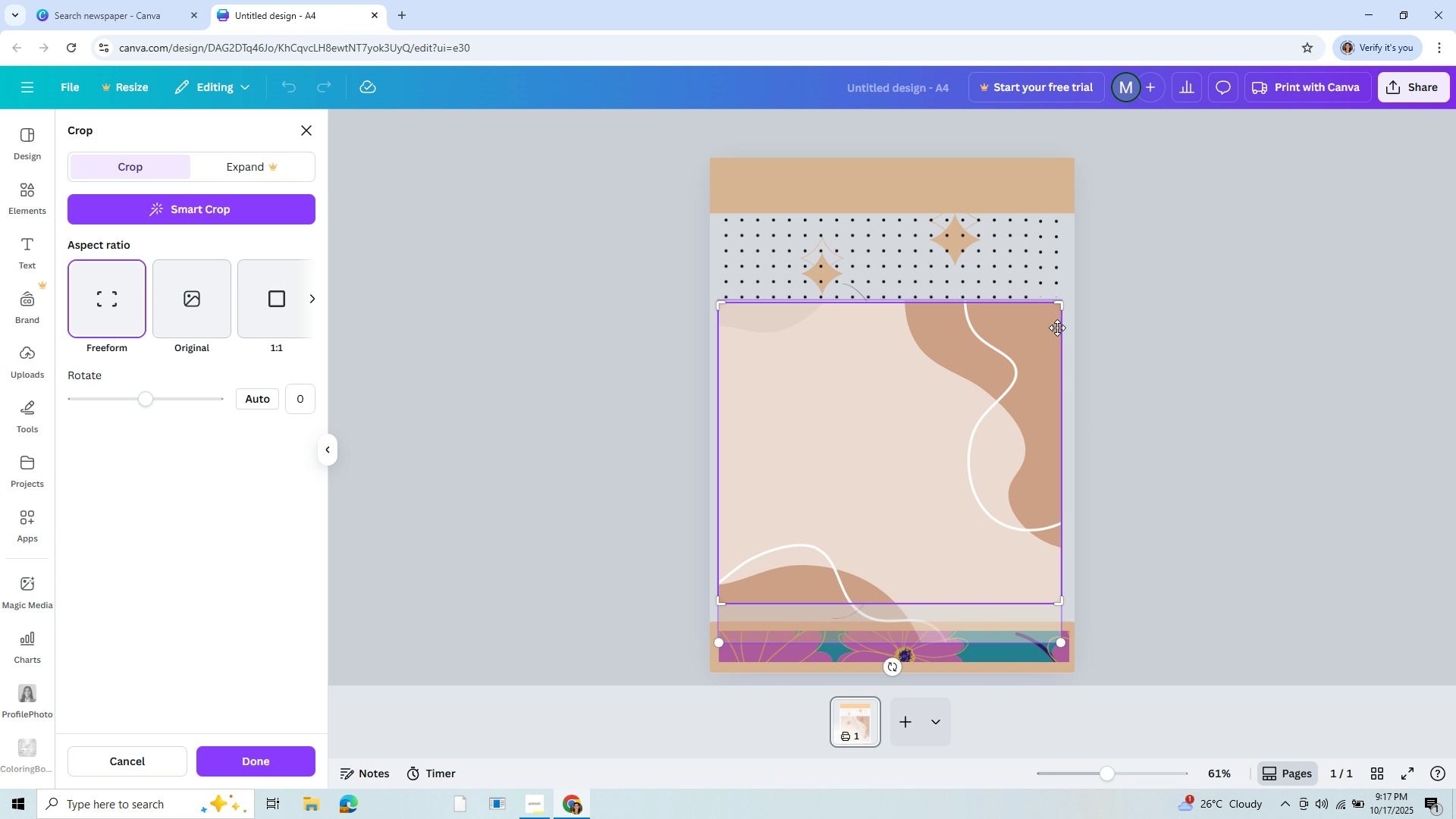 
left_click([1049, 334])
 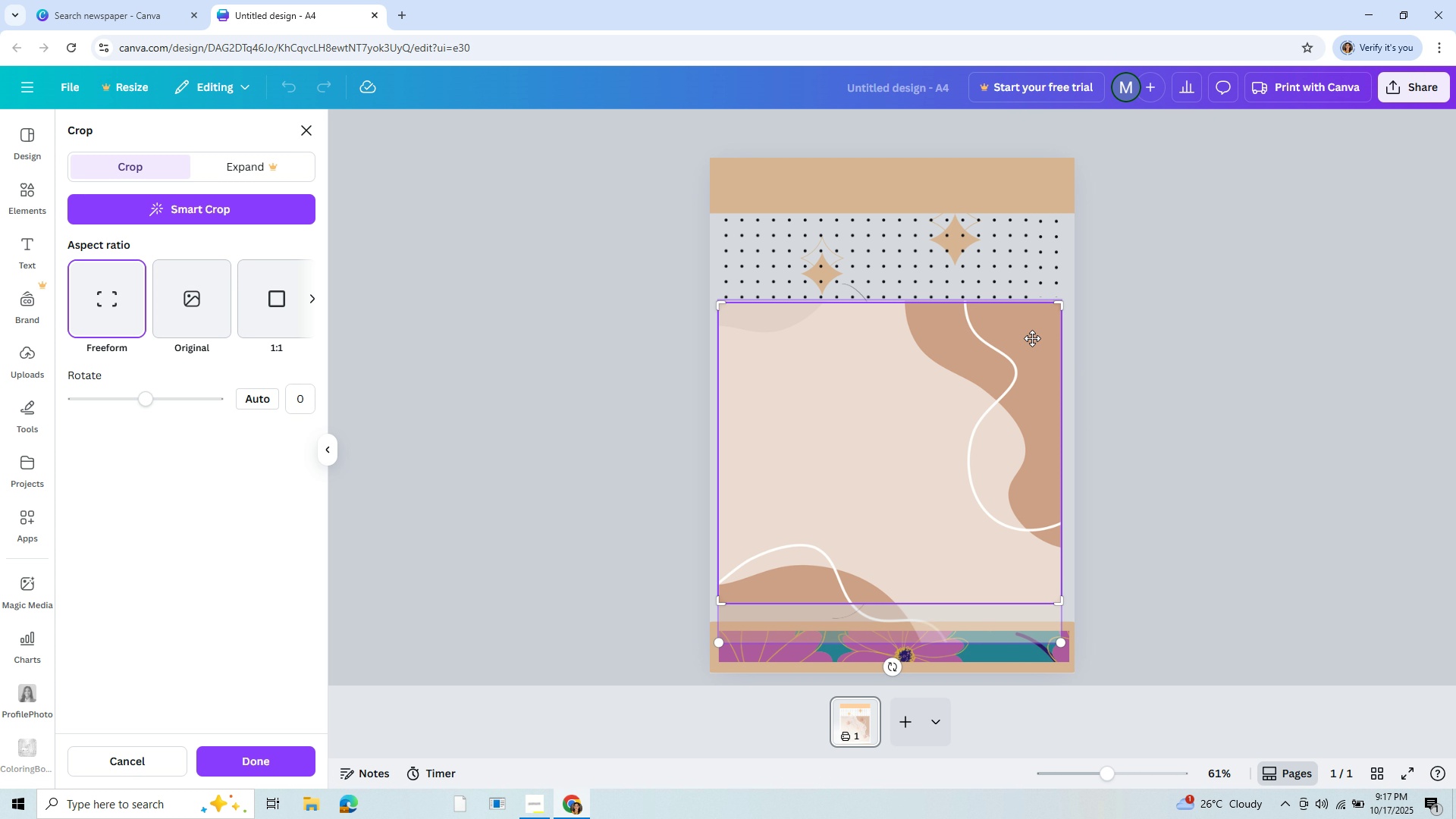 
left_click([1034, 338])
 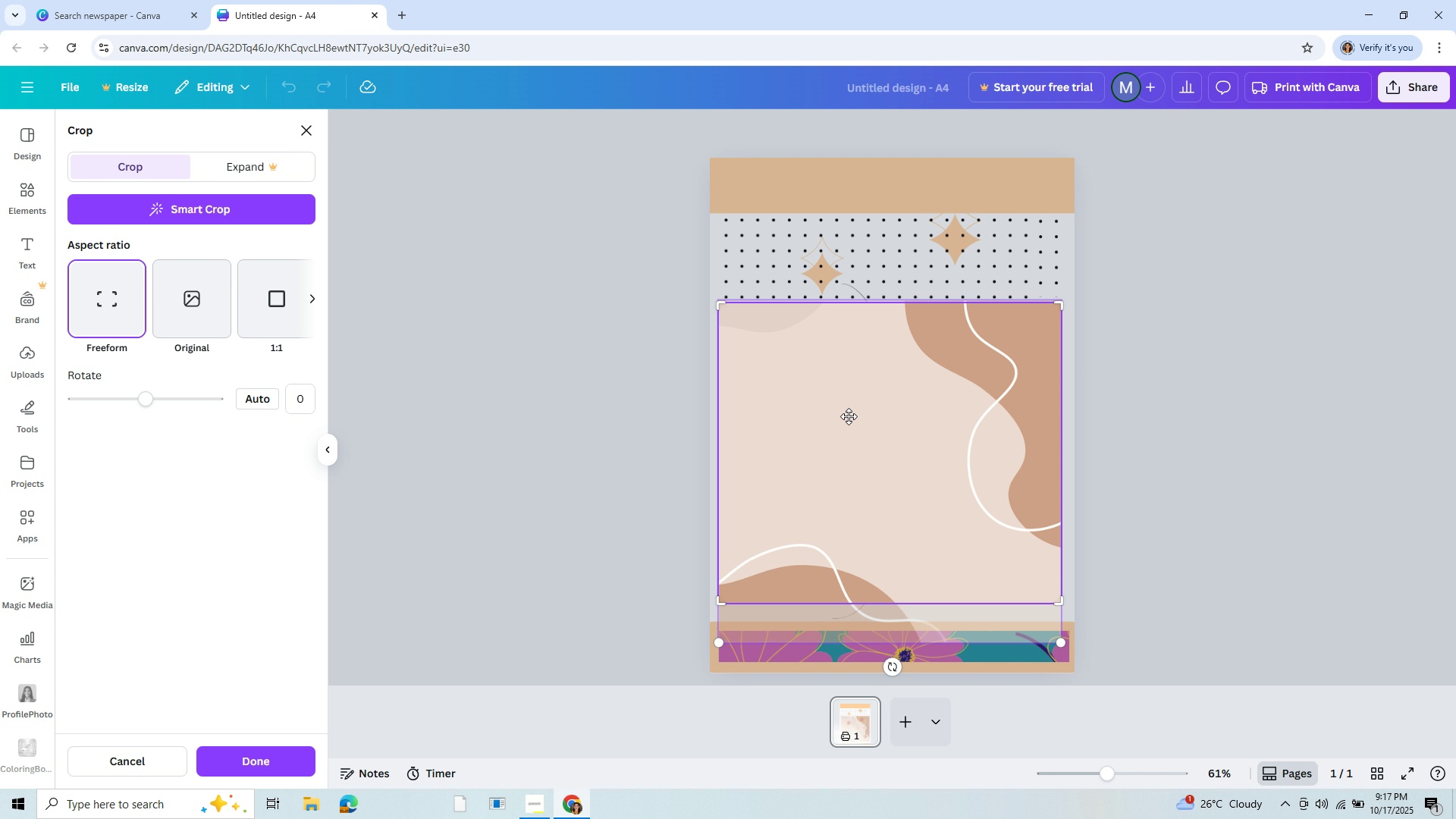 
left_click([843, 427])
 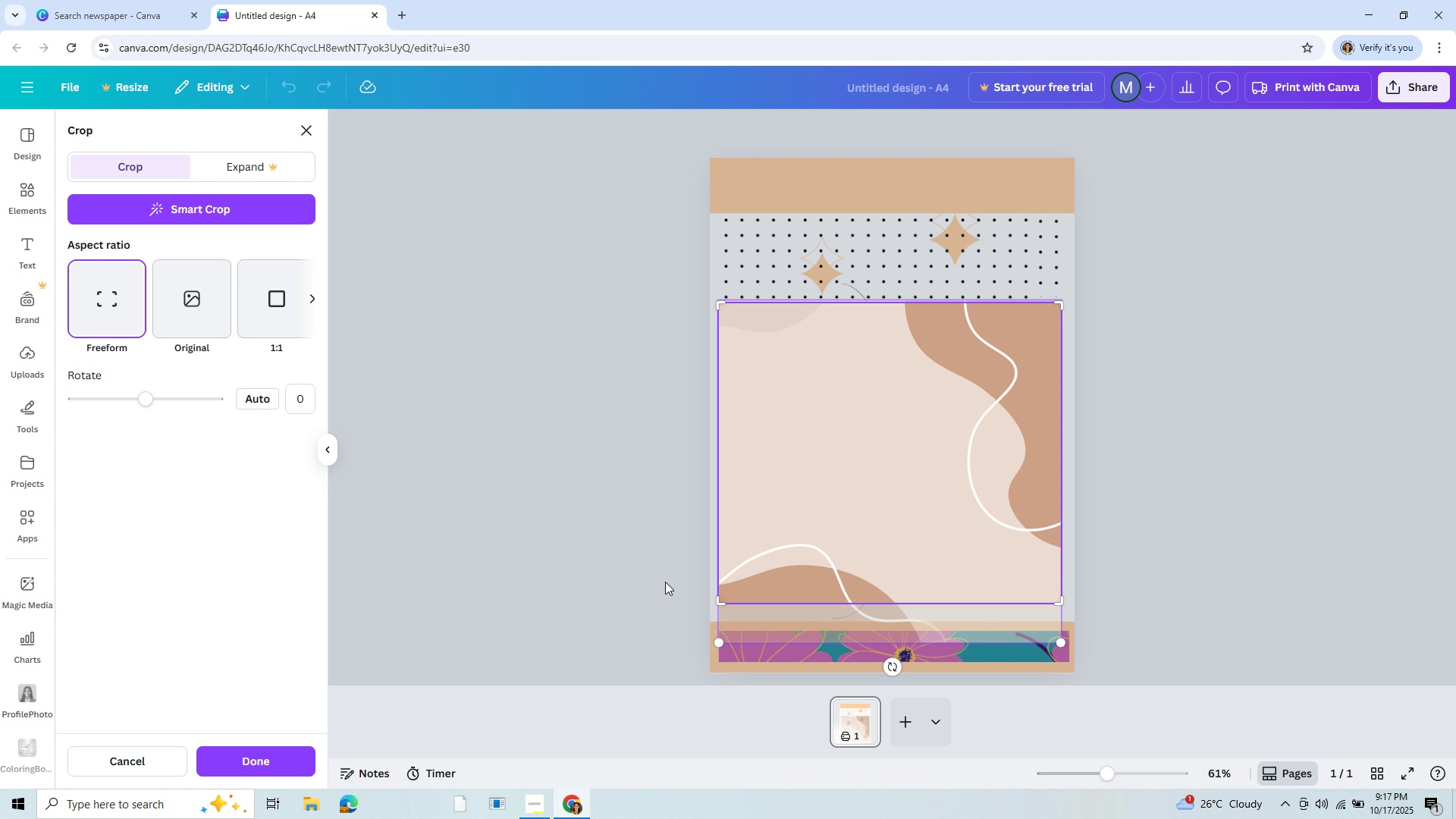 
left_click([665, 582])
 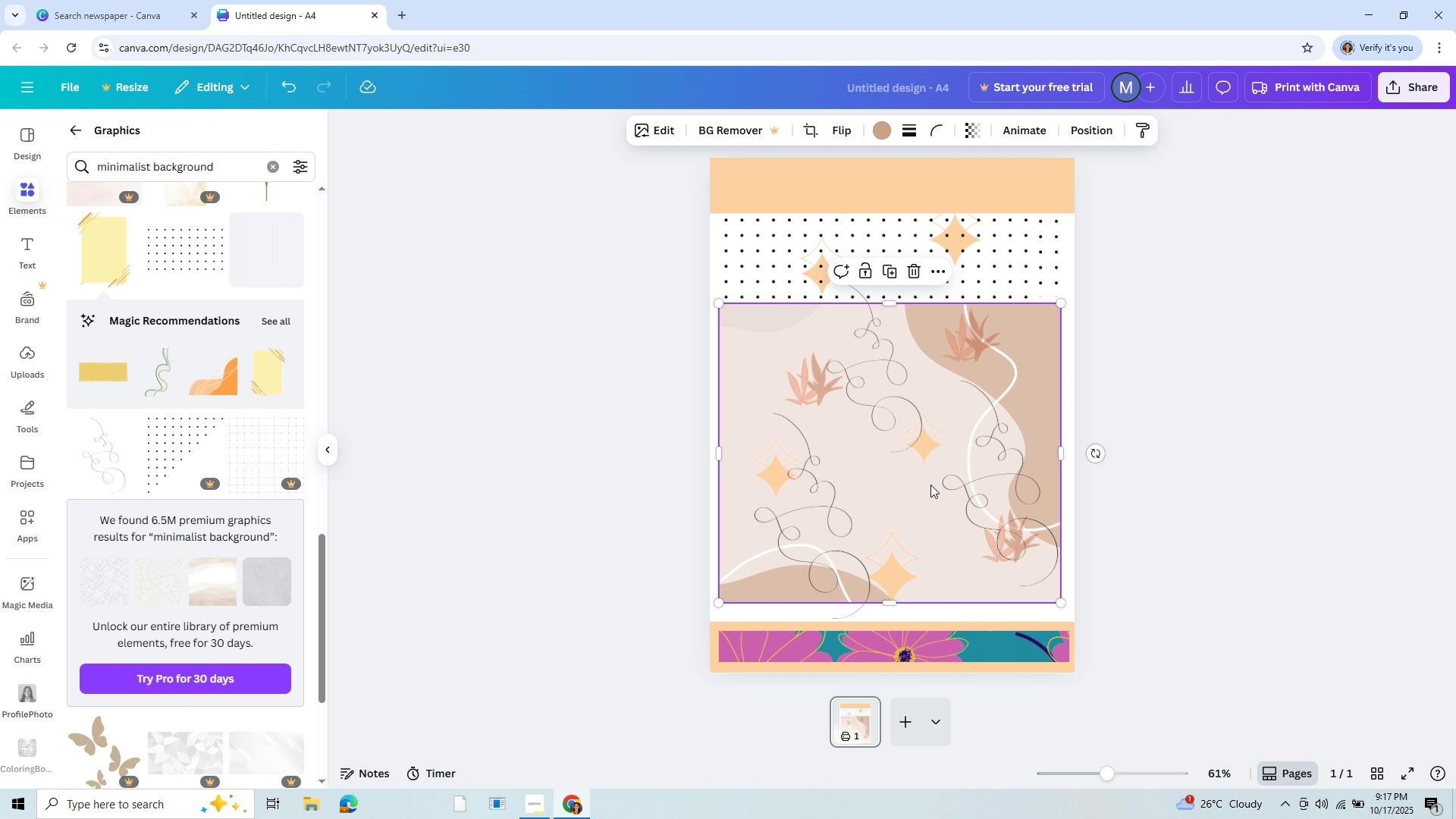 
left_click_drag(start_coordinate=[930, 485], to_coordinate=[935, 482])
 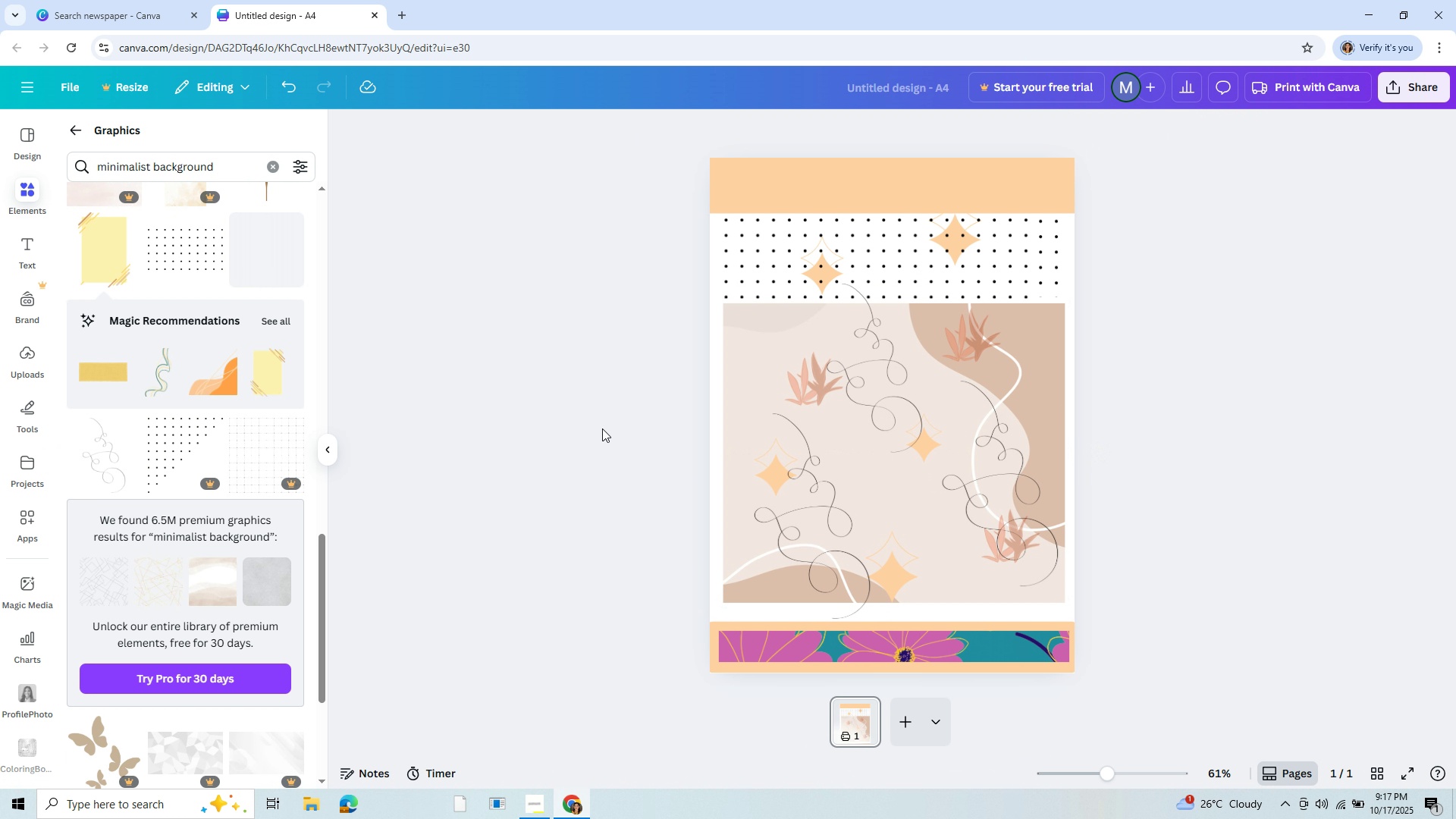 
left_click([602, 428])
 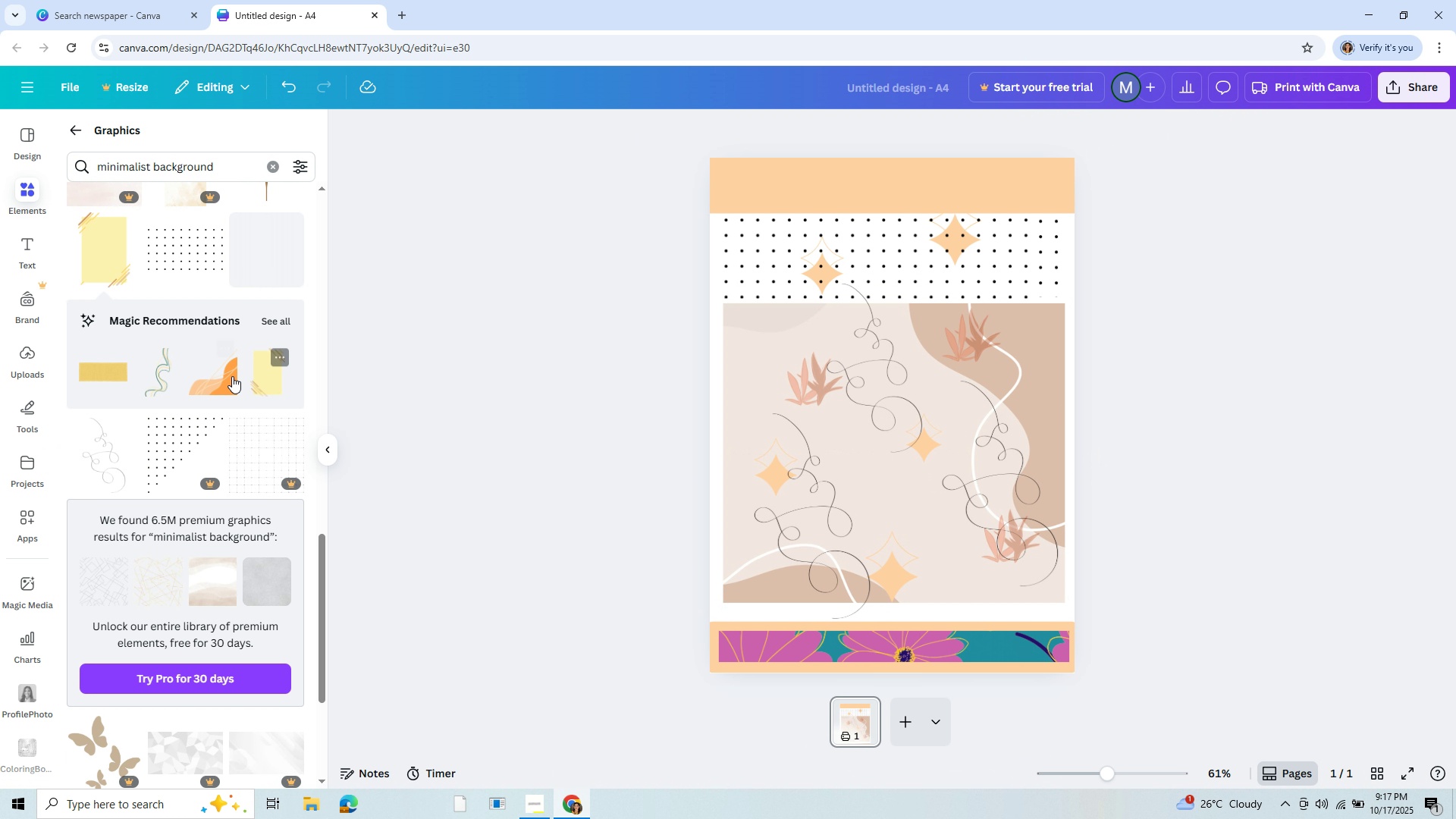 
left_click([232, 376])
 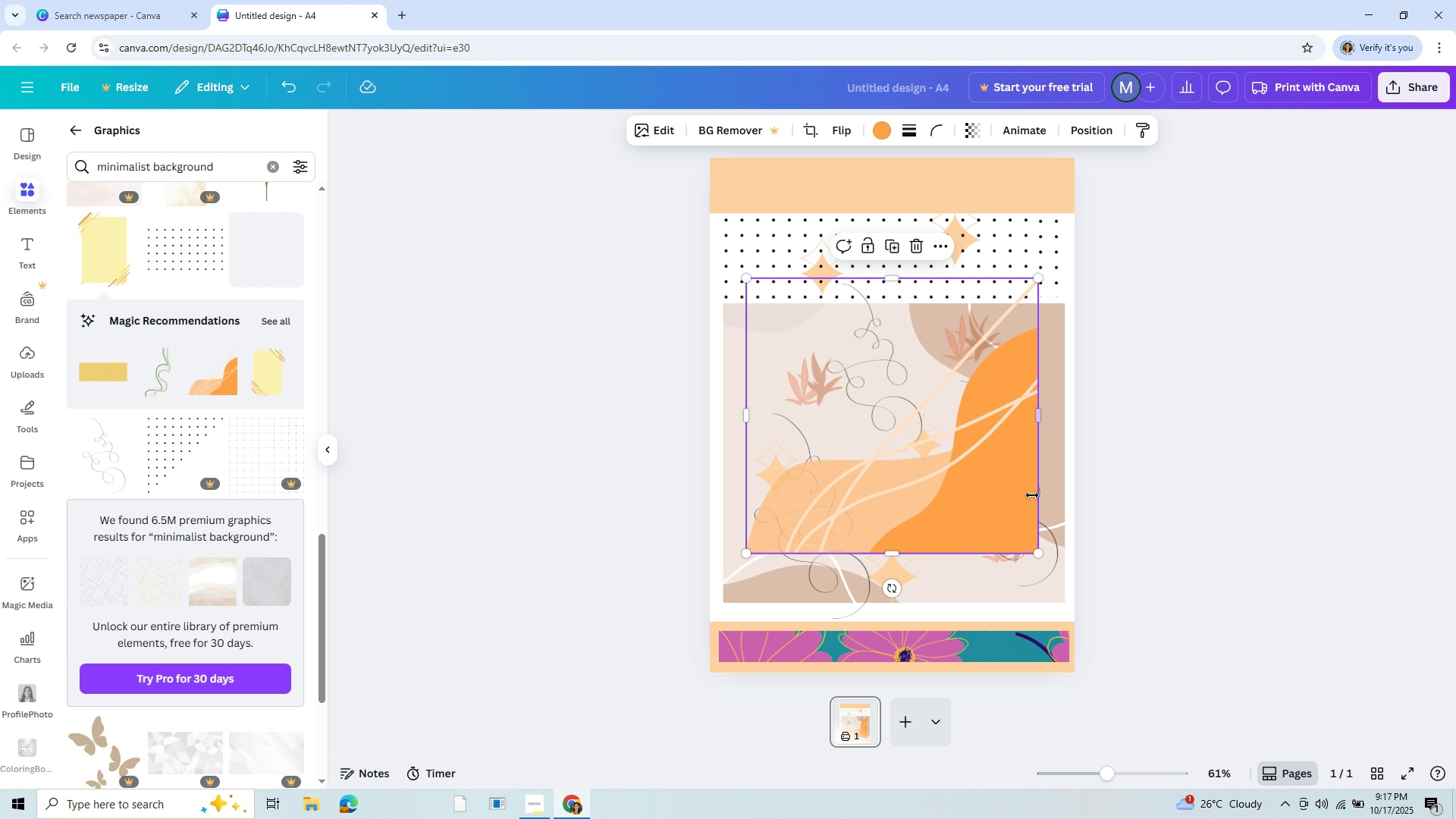 
left_click_drag(start_coordinate=[1032, 495], to_coordinate=[1048, 509])
 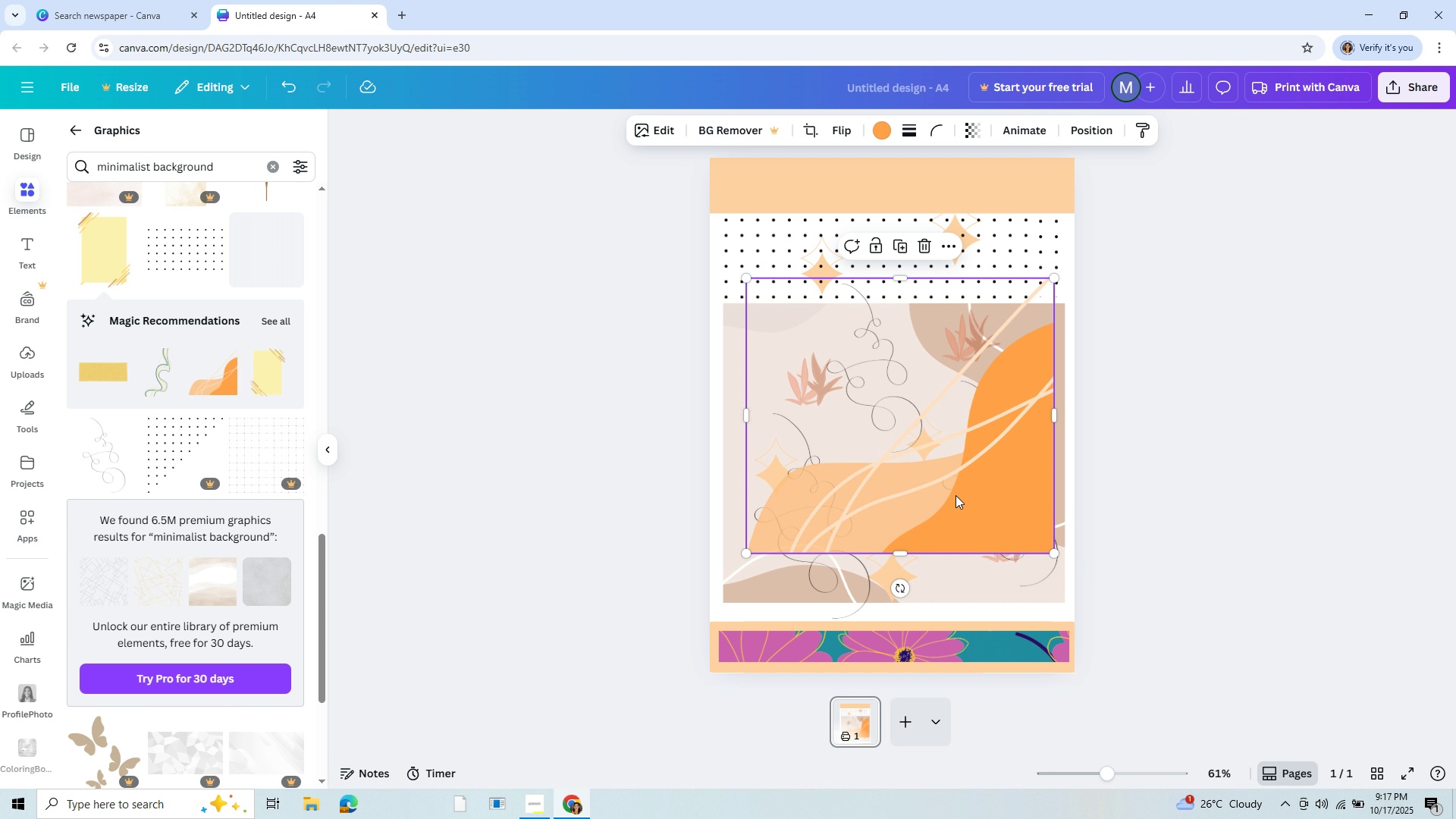 
left_click_drag(start_coordinate=[956, 484], to_coordinate=[971, 532])
 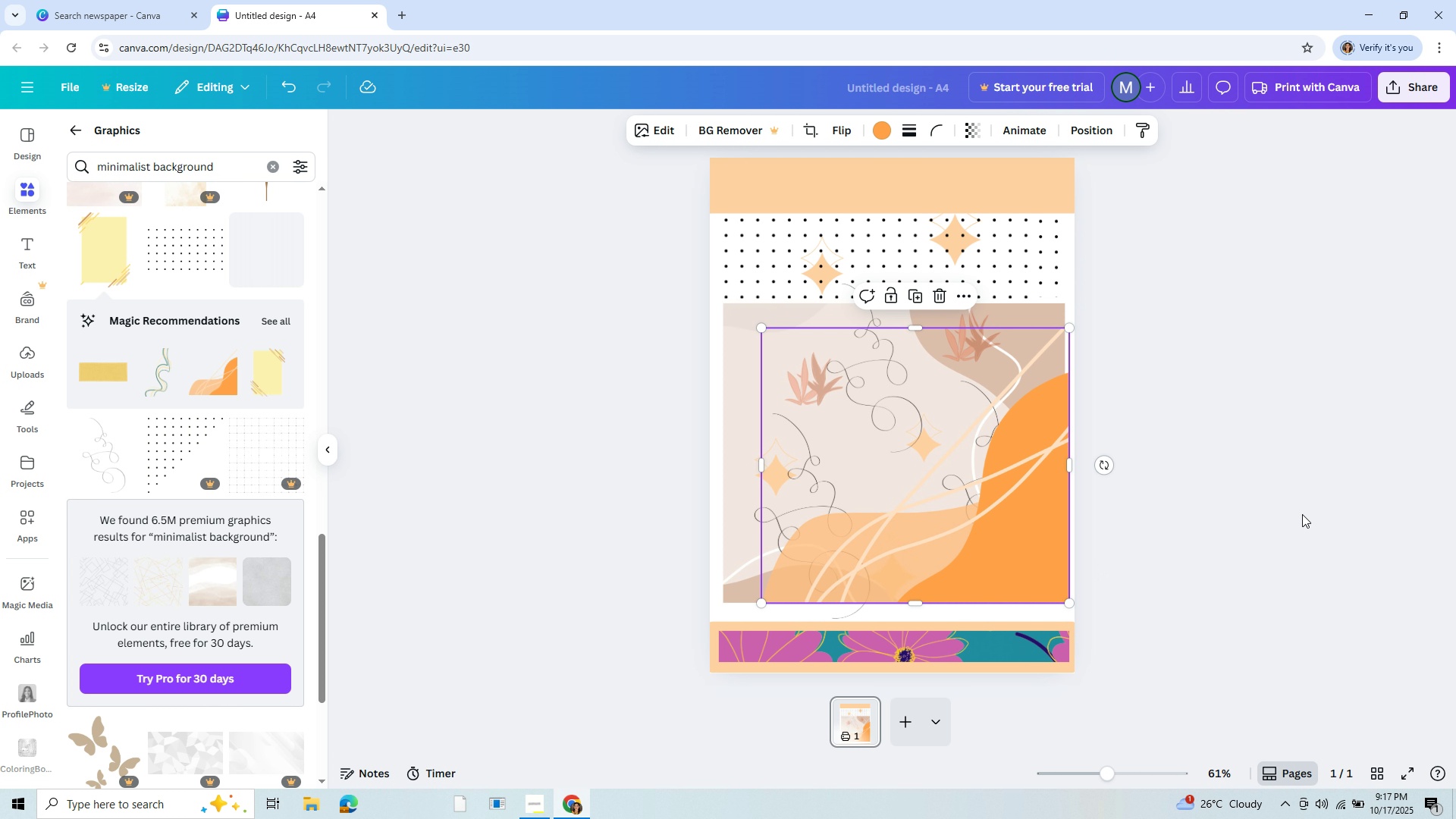 
left_click([1302, 514])
 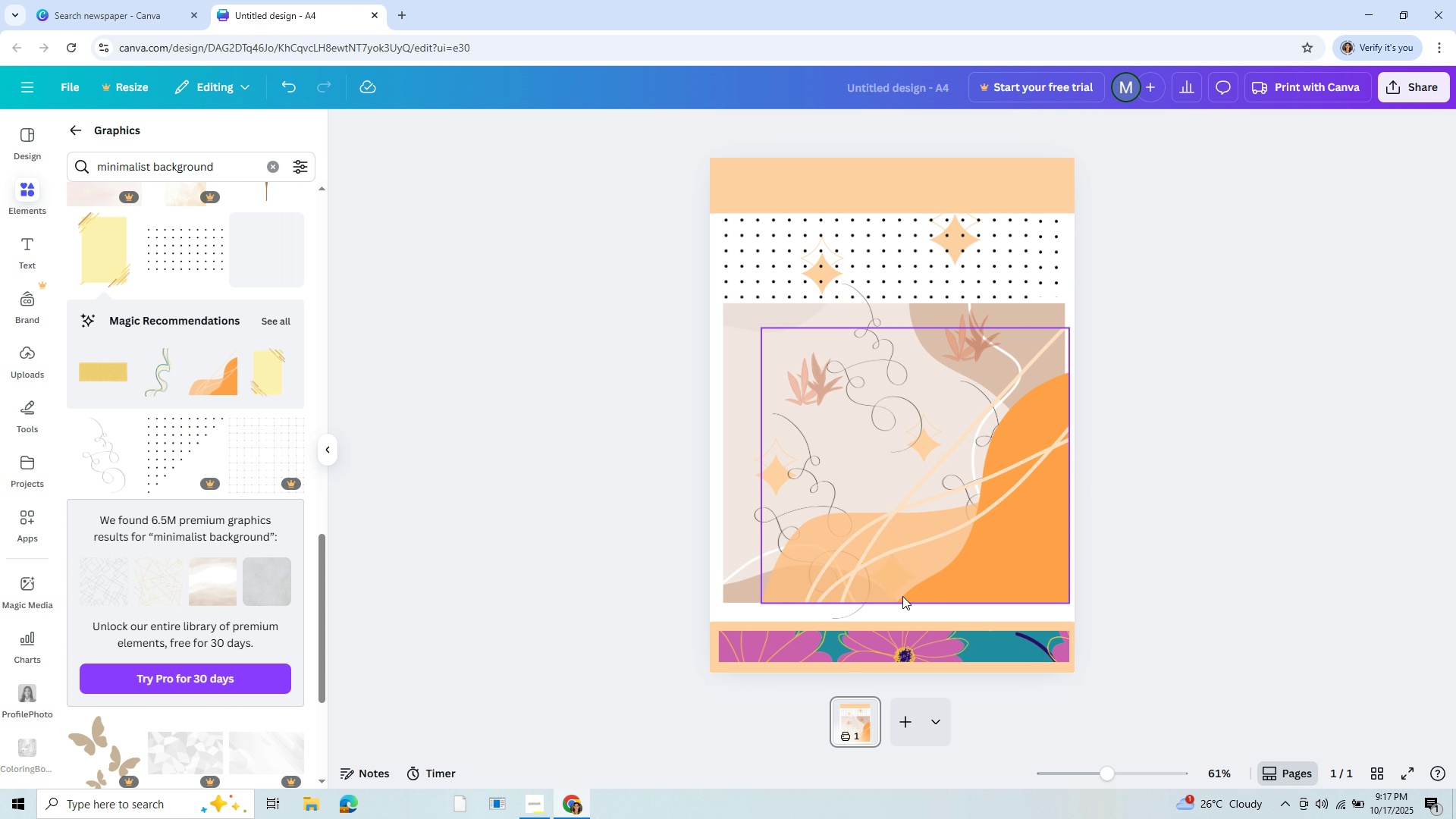 
scroll: coordinate [197, 479], scroll_direction: down, amount: 6.0
 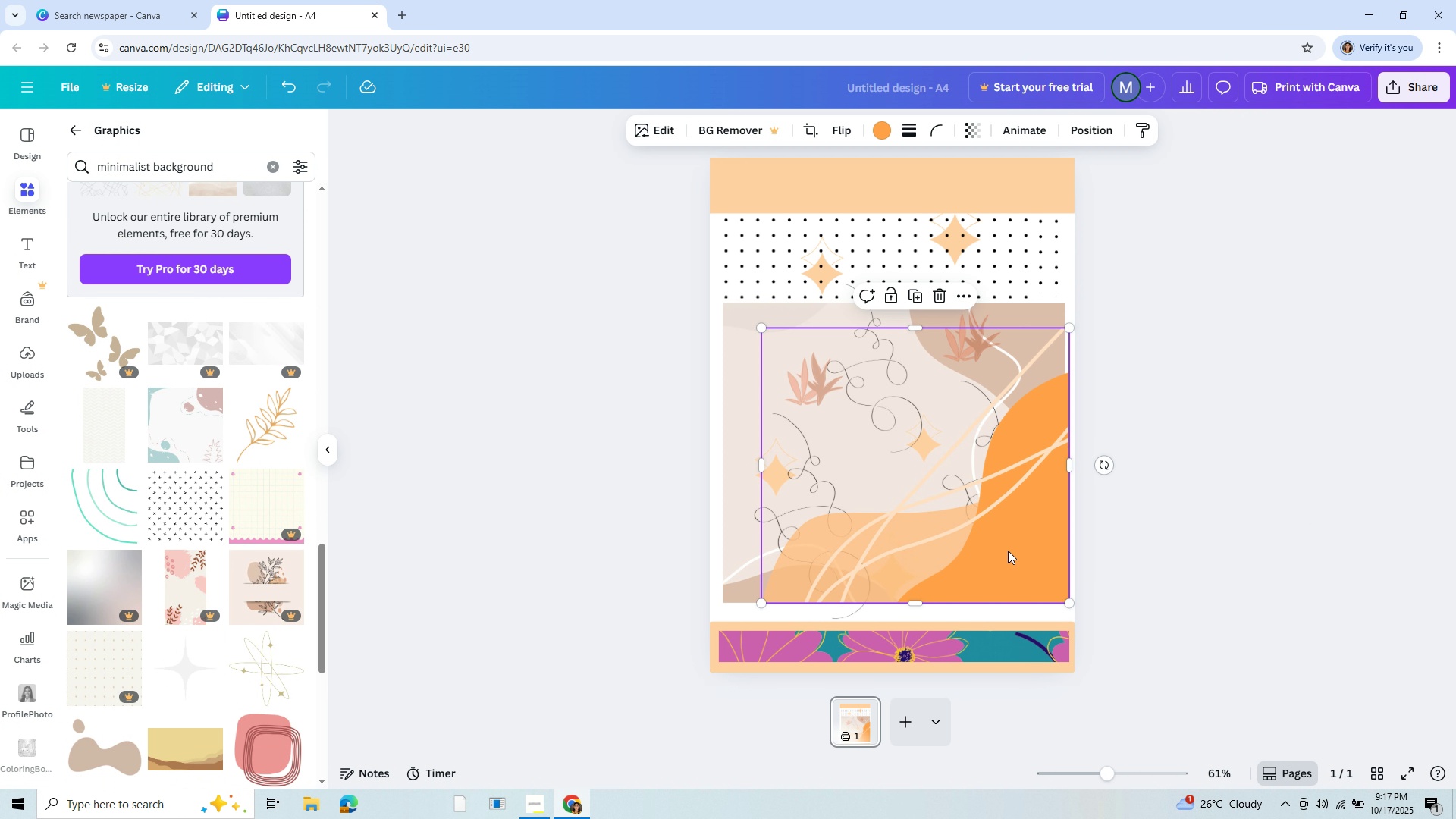 
left_click([1008, 551])
 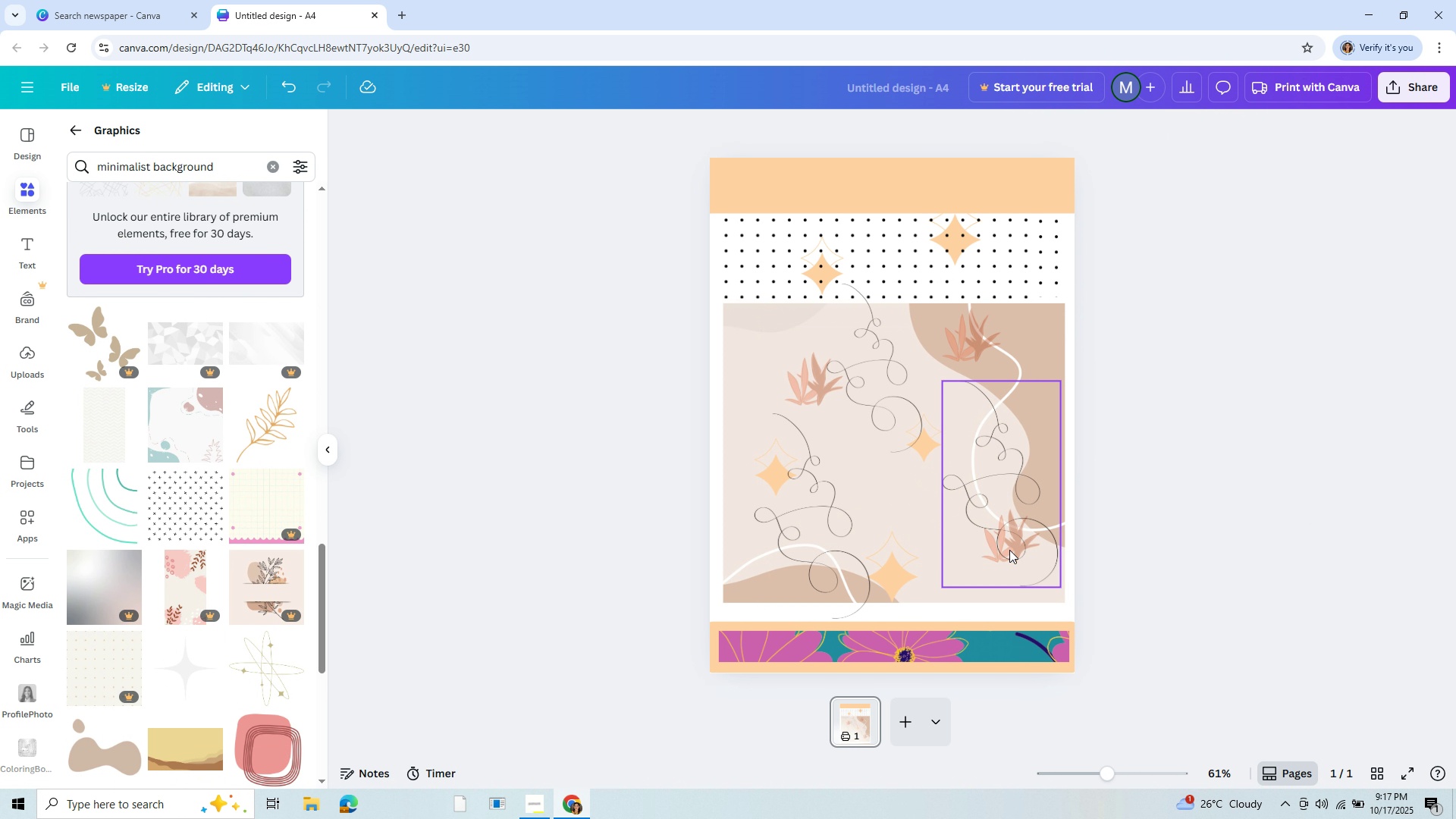 
key(Backspace)
 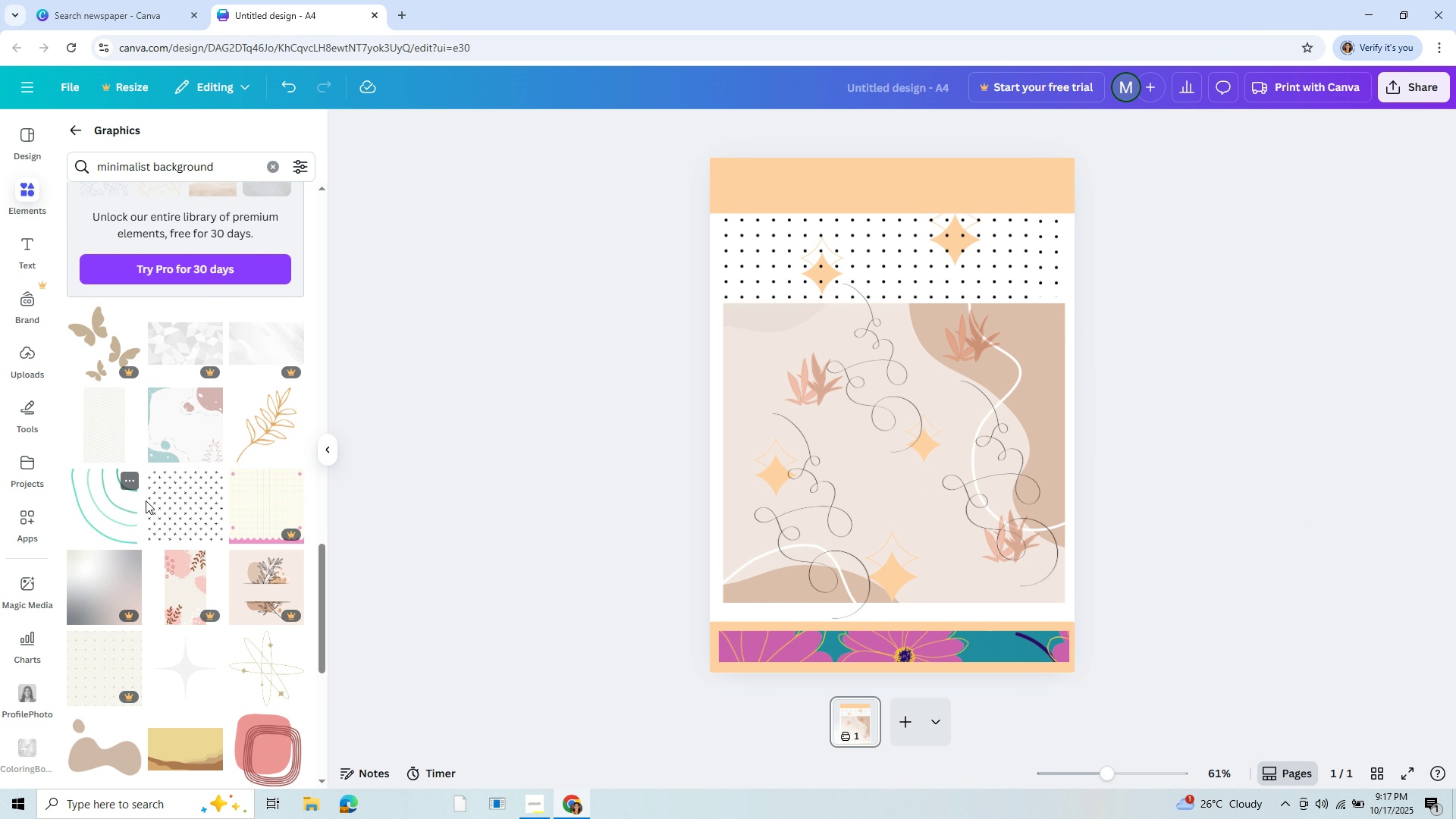 
left_click([168, 507])
 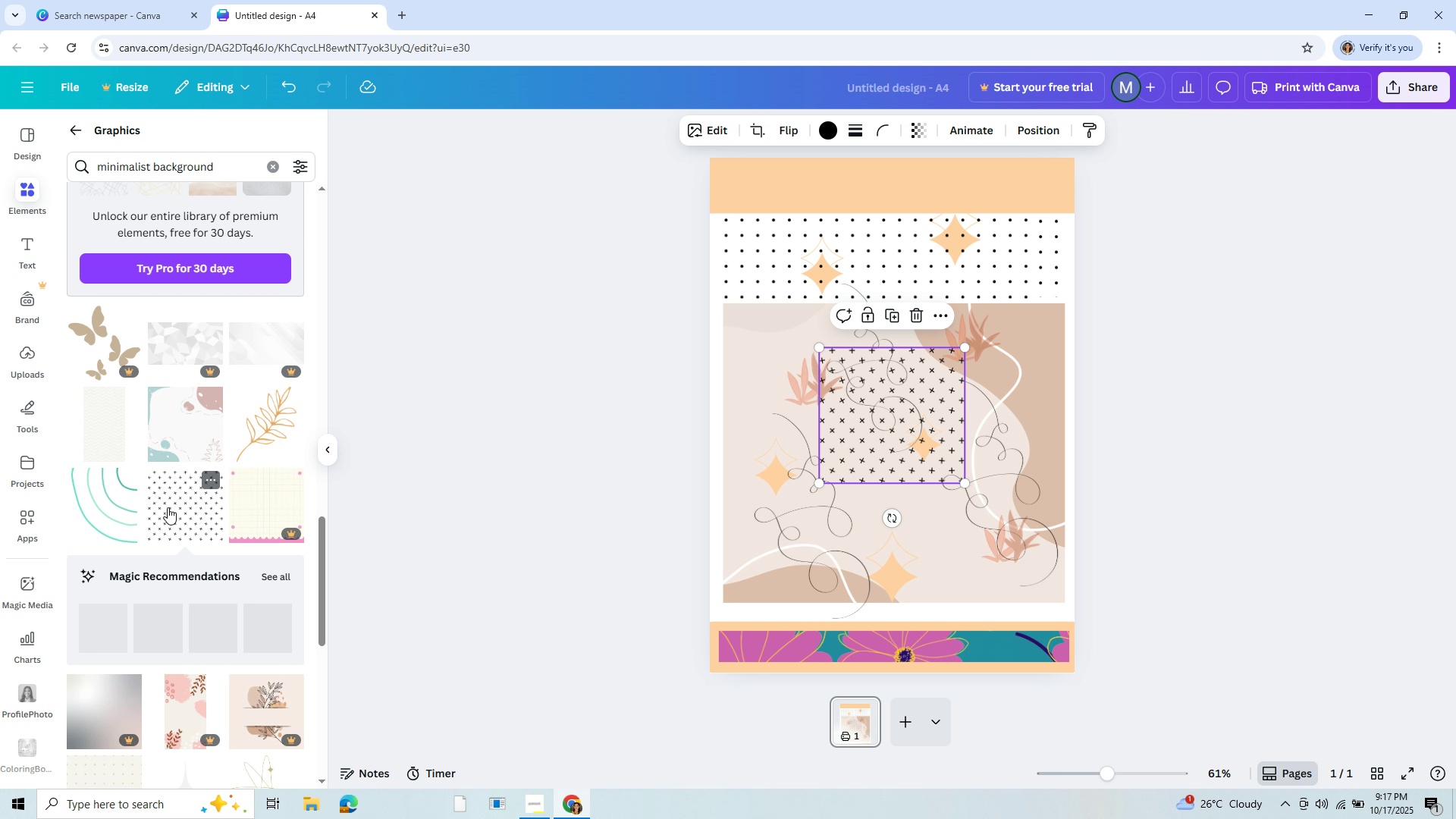 
left_click([168, 507])
 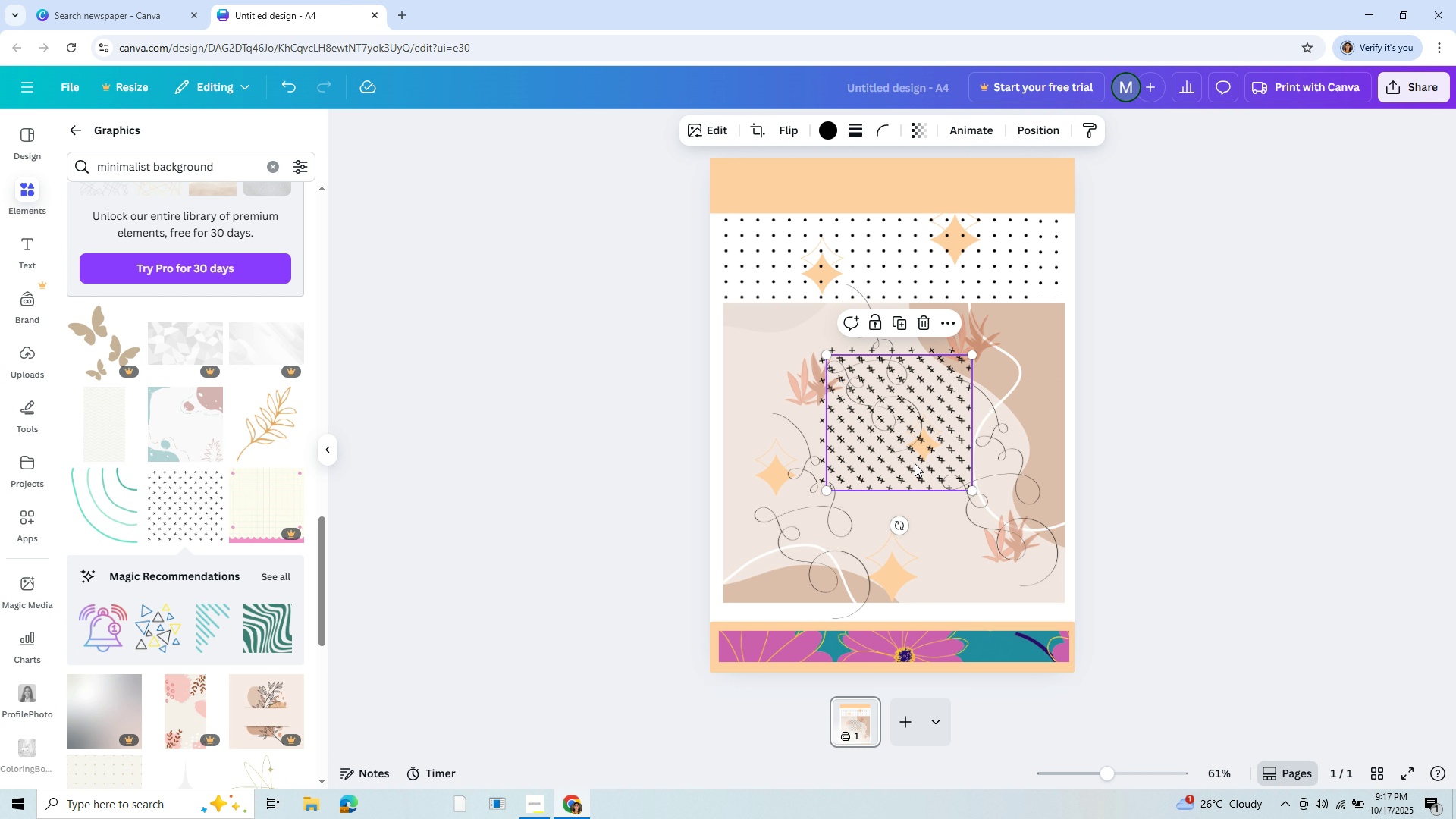 
left_click_drag(start_coordinate=[915, 455], to_coordinate=[820, 431])
 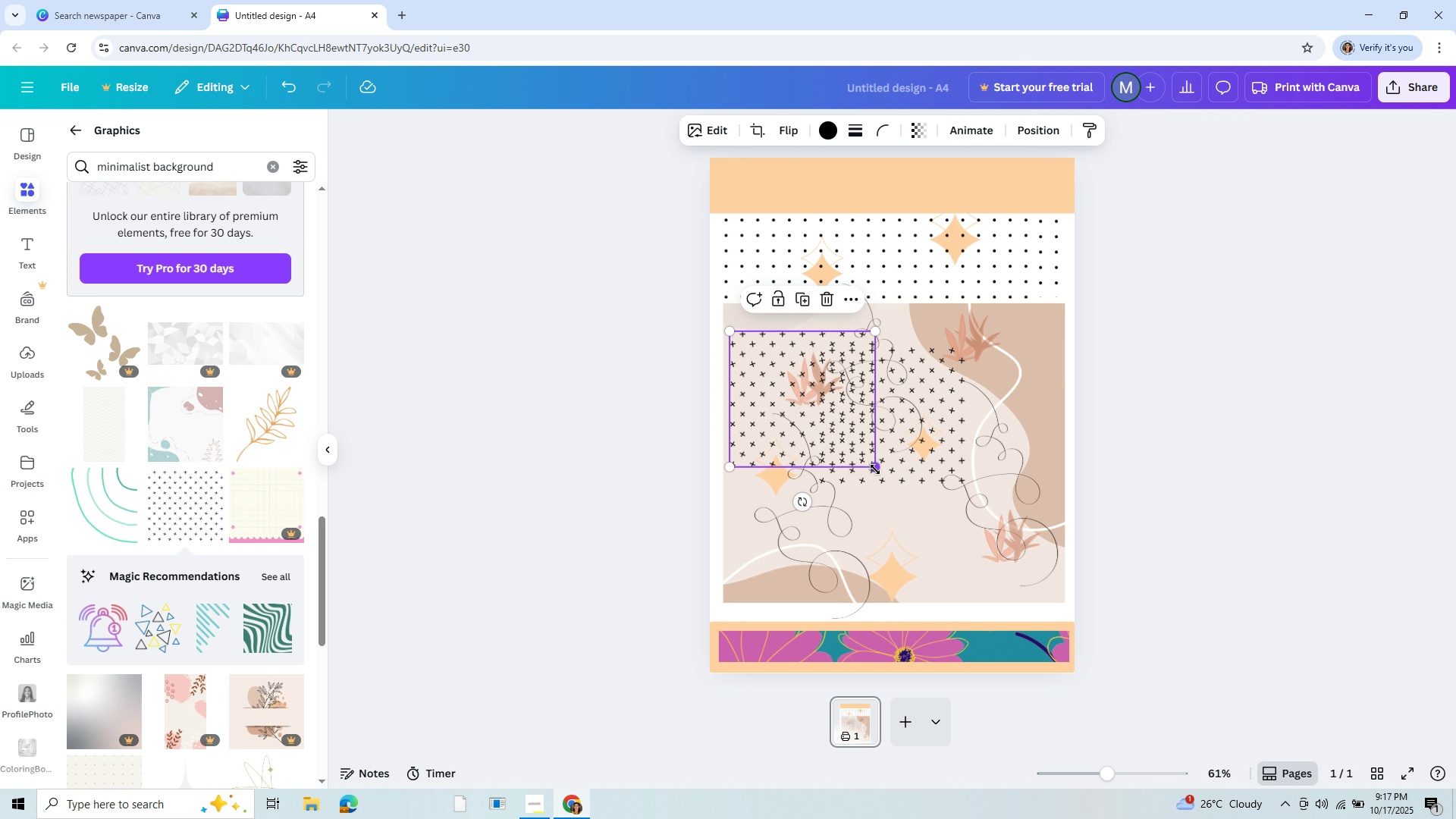 
left_click_drag(start_coordinate=[875, 469], to_coordinate=[842, 447])
 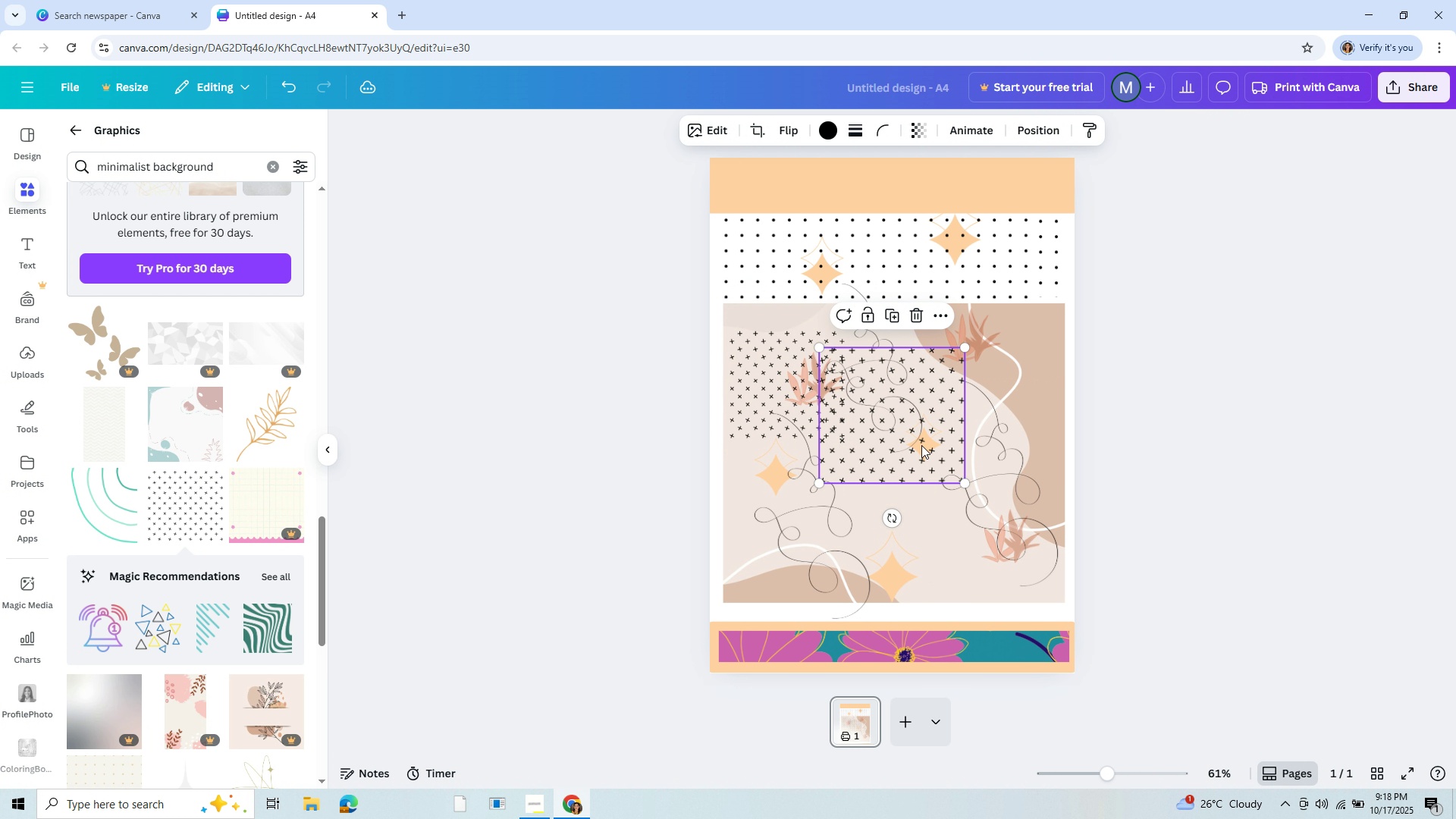 
left_click_drag(start_coordinate=[921, 445], to_coordinate=[988, 421])
 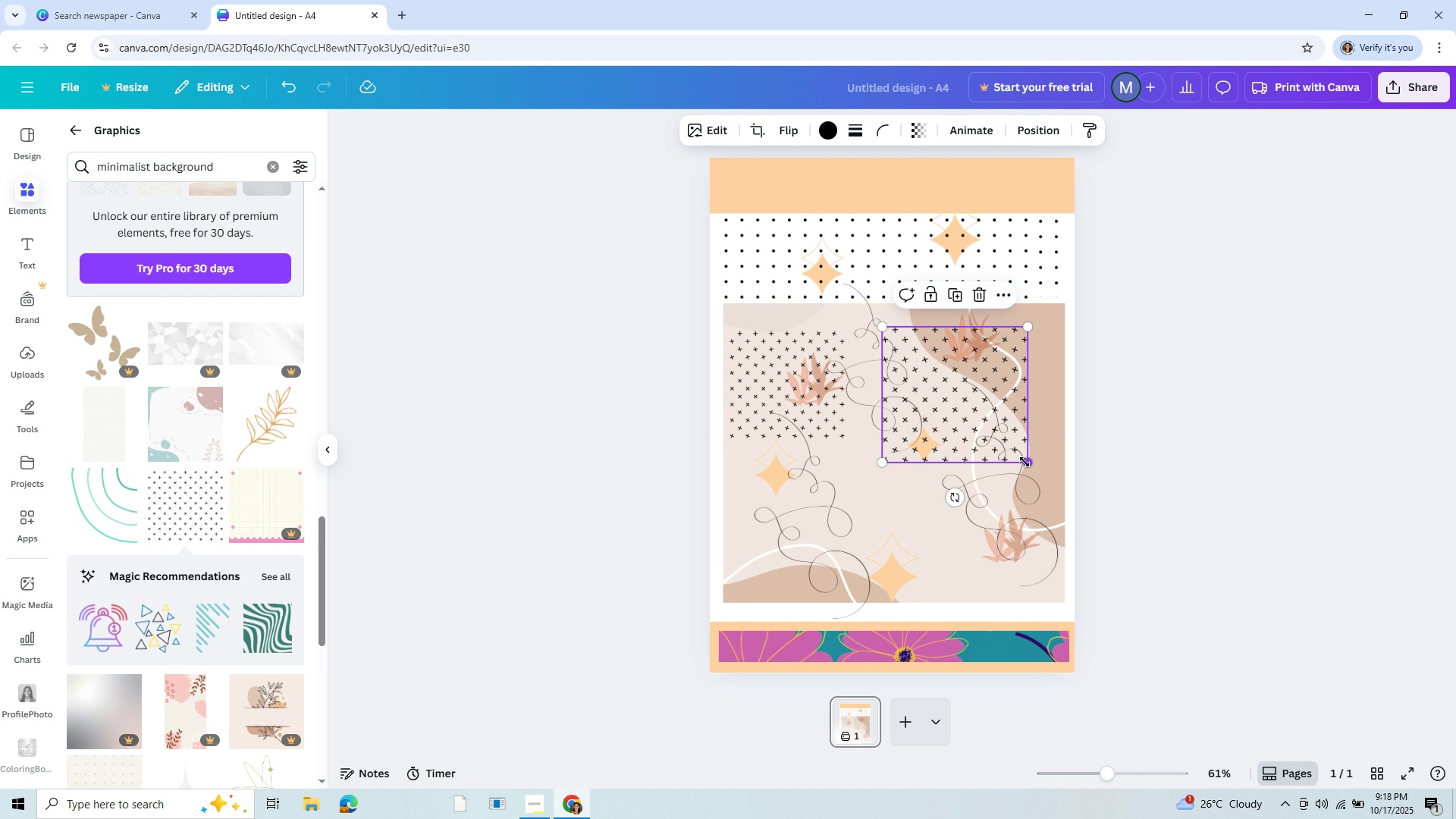 
left_click_drag(start_coordinate=[1025, 461], to_coordinate=[997, 431])
 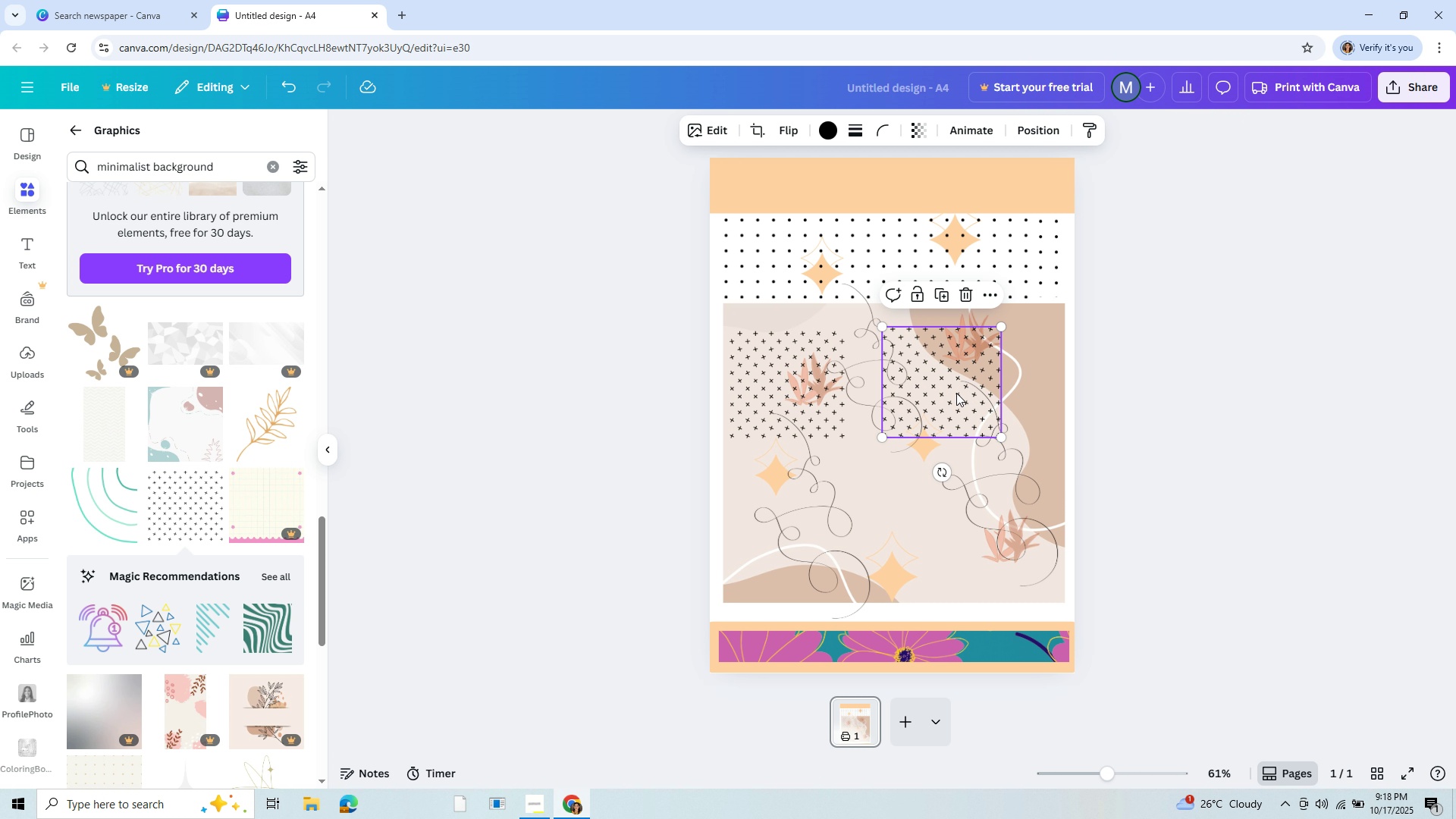 
left_click_drag(start_coordinate=[956, 393], to_coordinate=[1008, 400])
 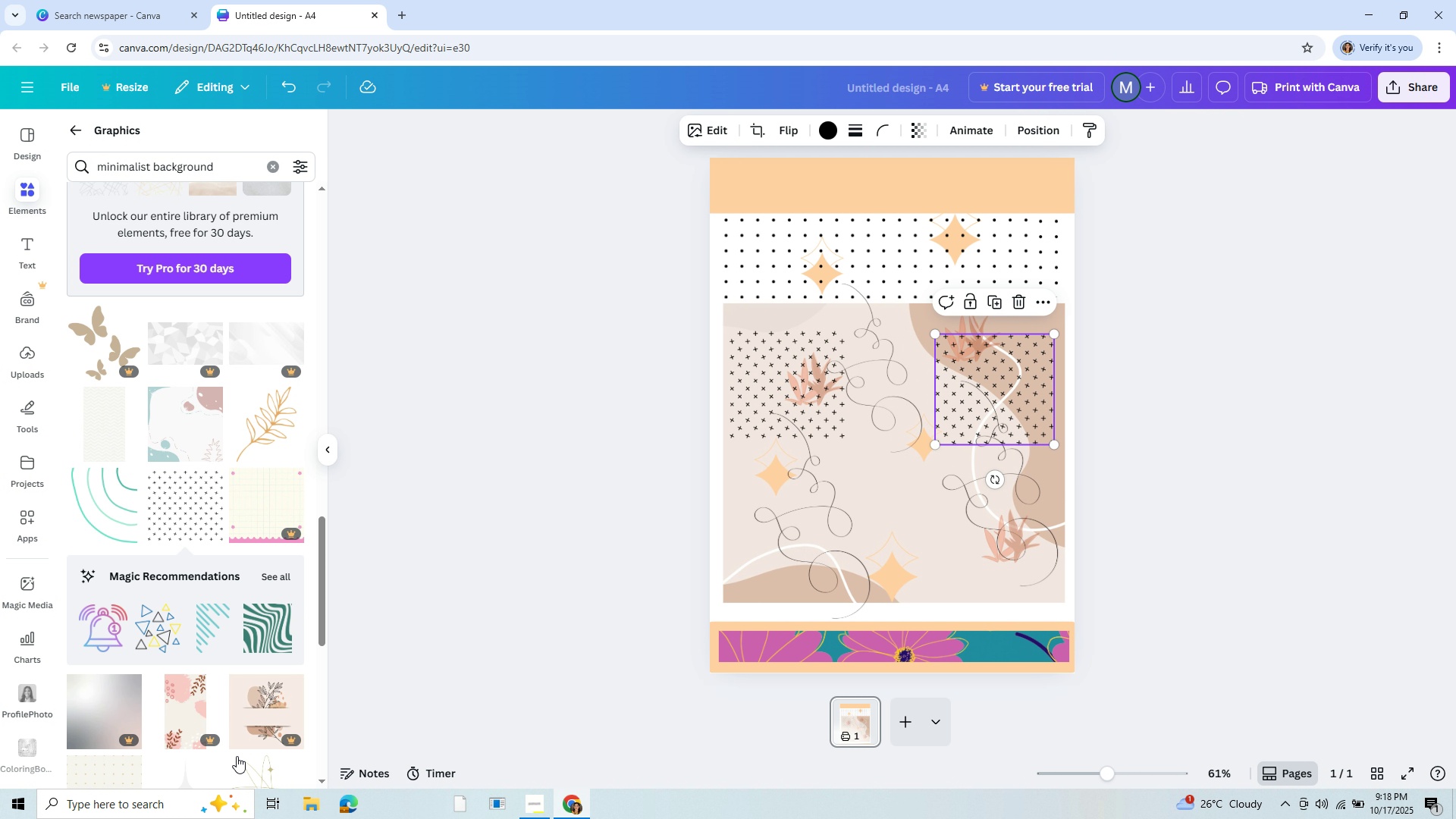 
scroll: coordinate [253, 686], scroll_direction: down, amount: 6.0
 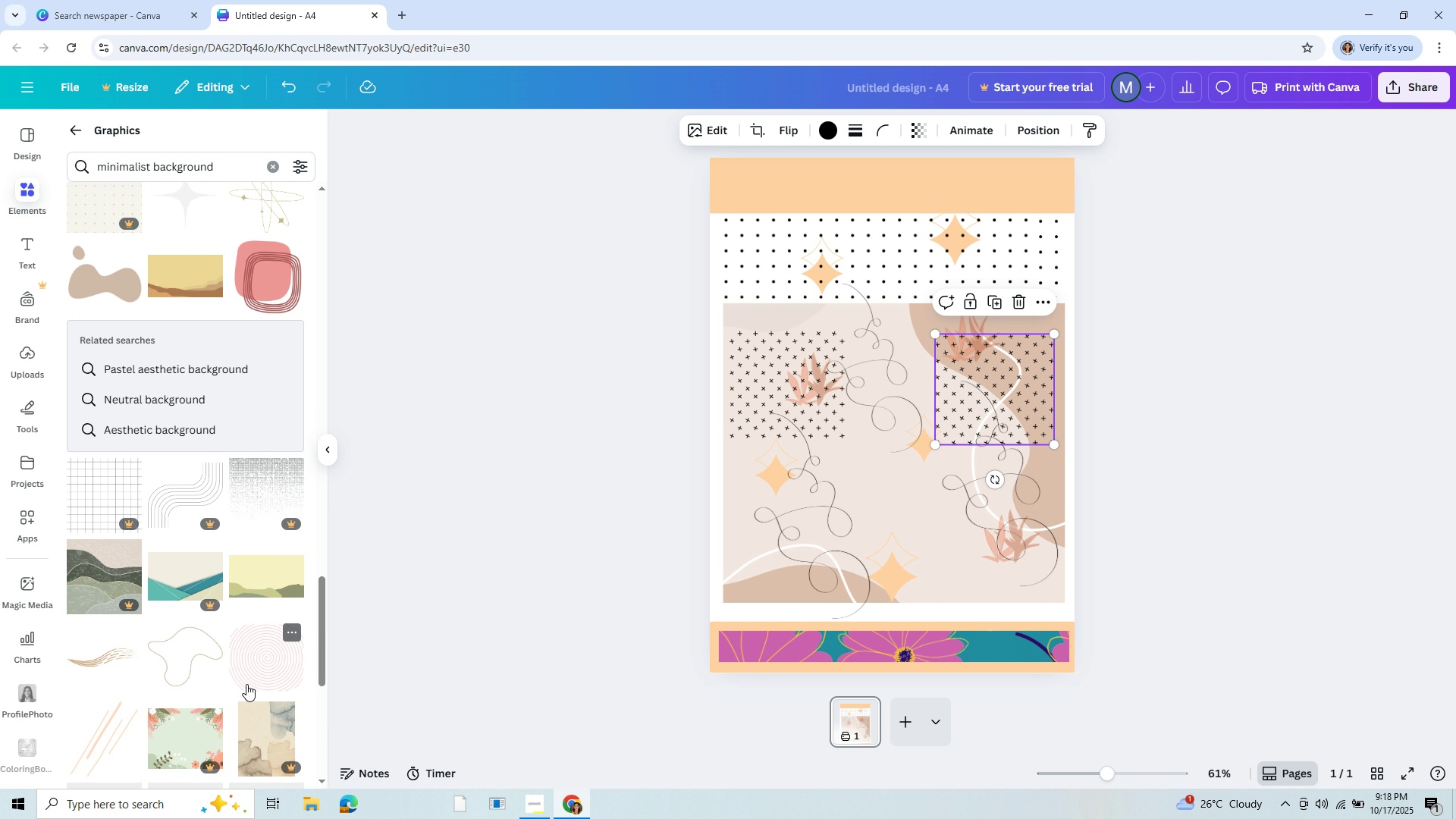 
scroll: coordinate [246, 684], scroll_direction: up, amount: 13.0
 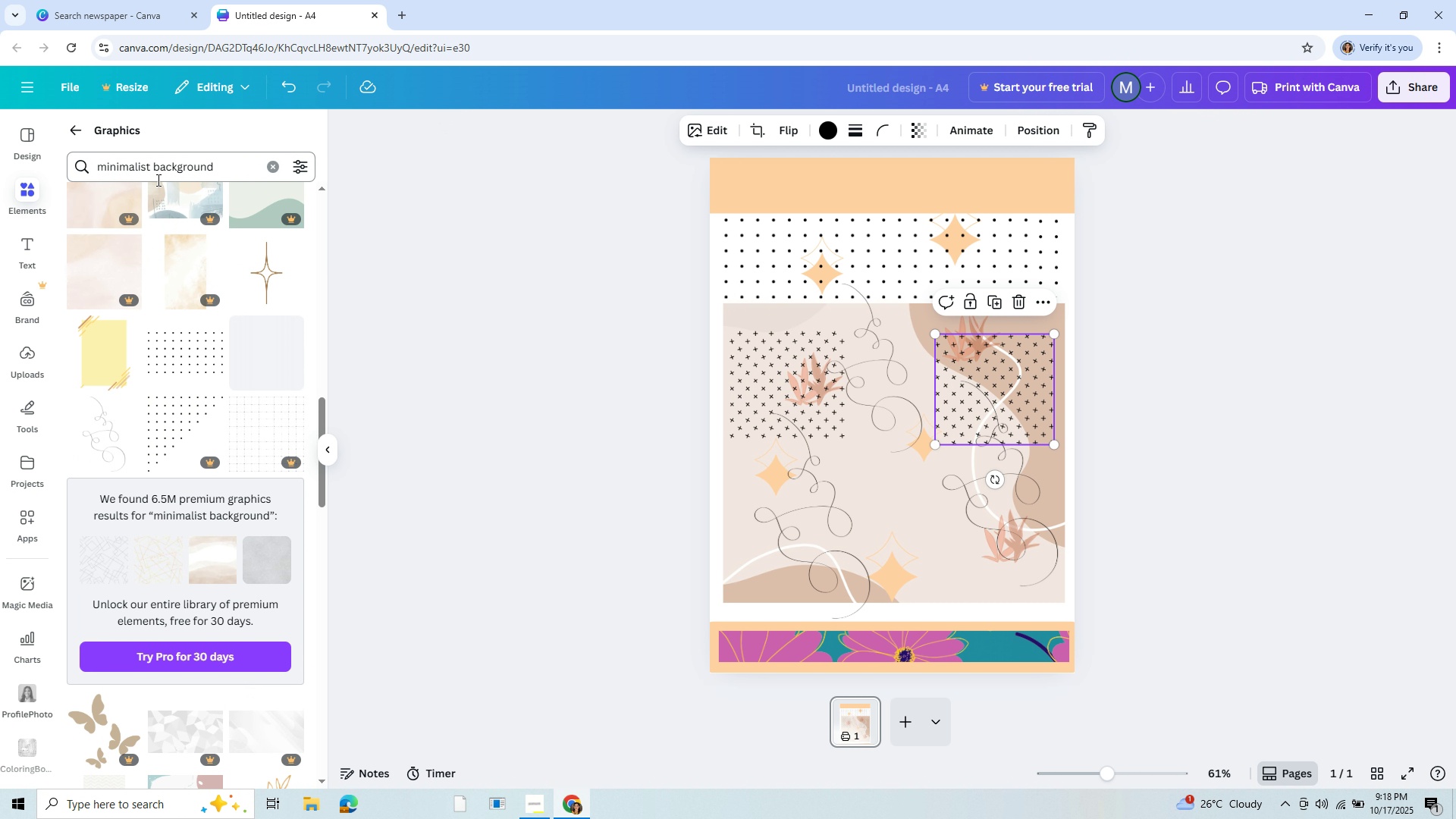 
left_click([32, 191])
 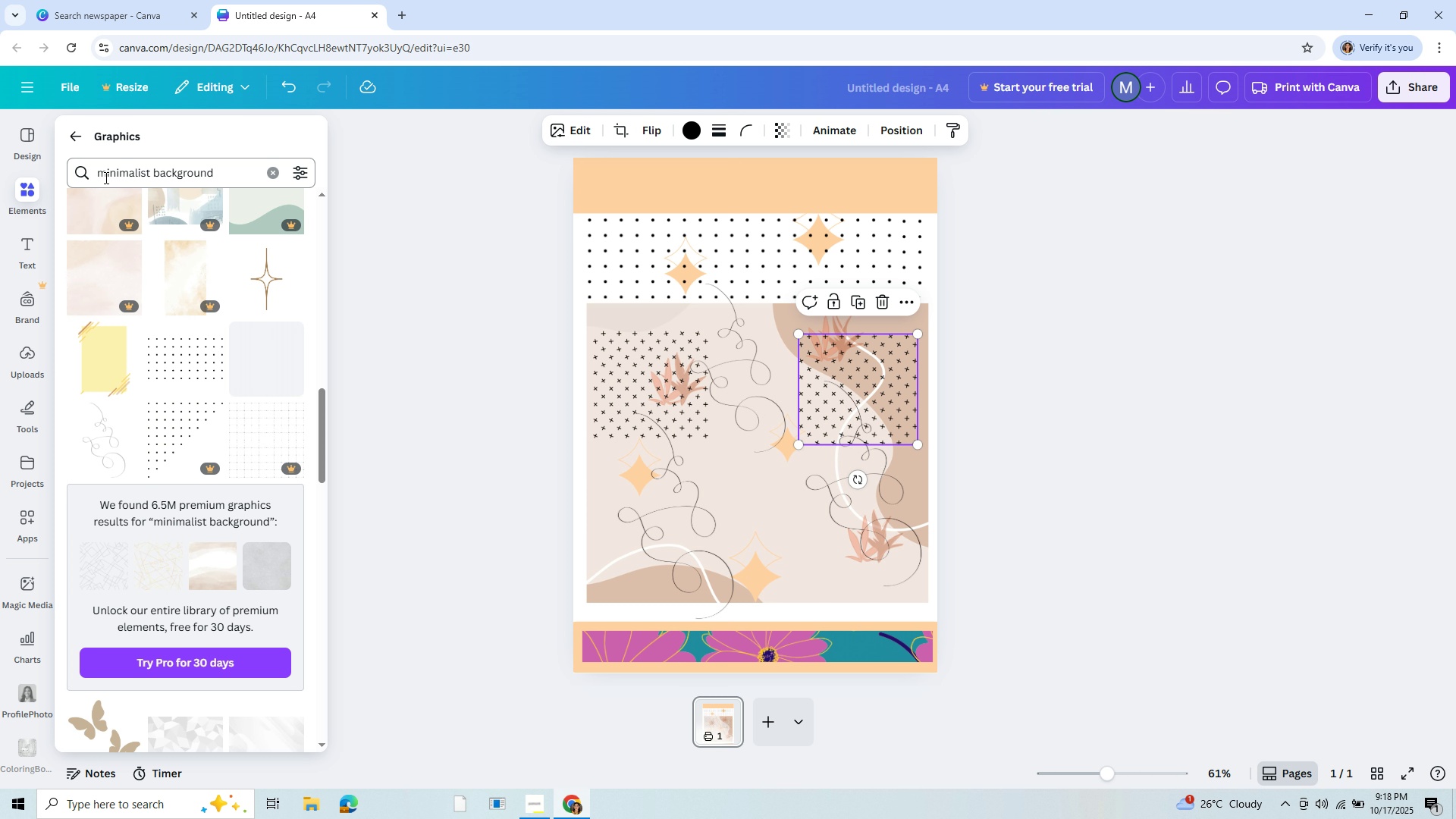 
left_click([96, 177])
 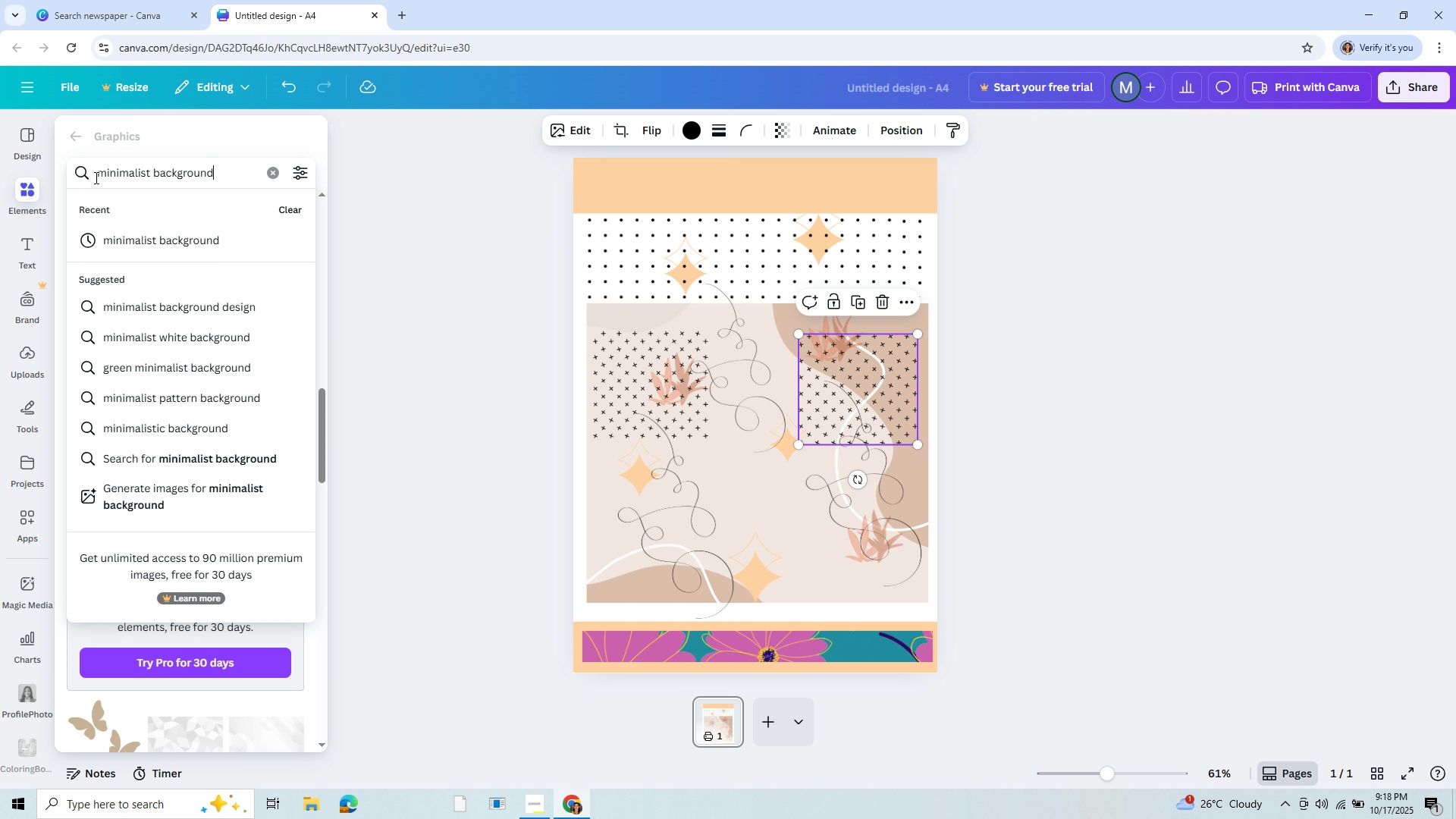 
left_click([95, 177])
 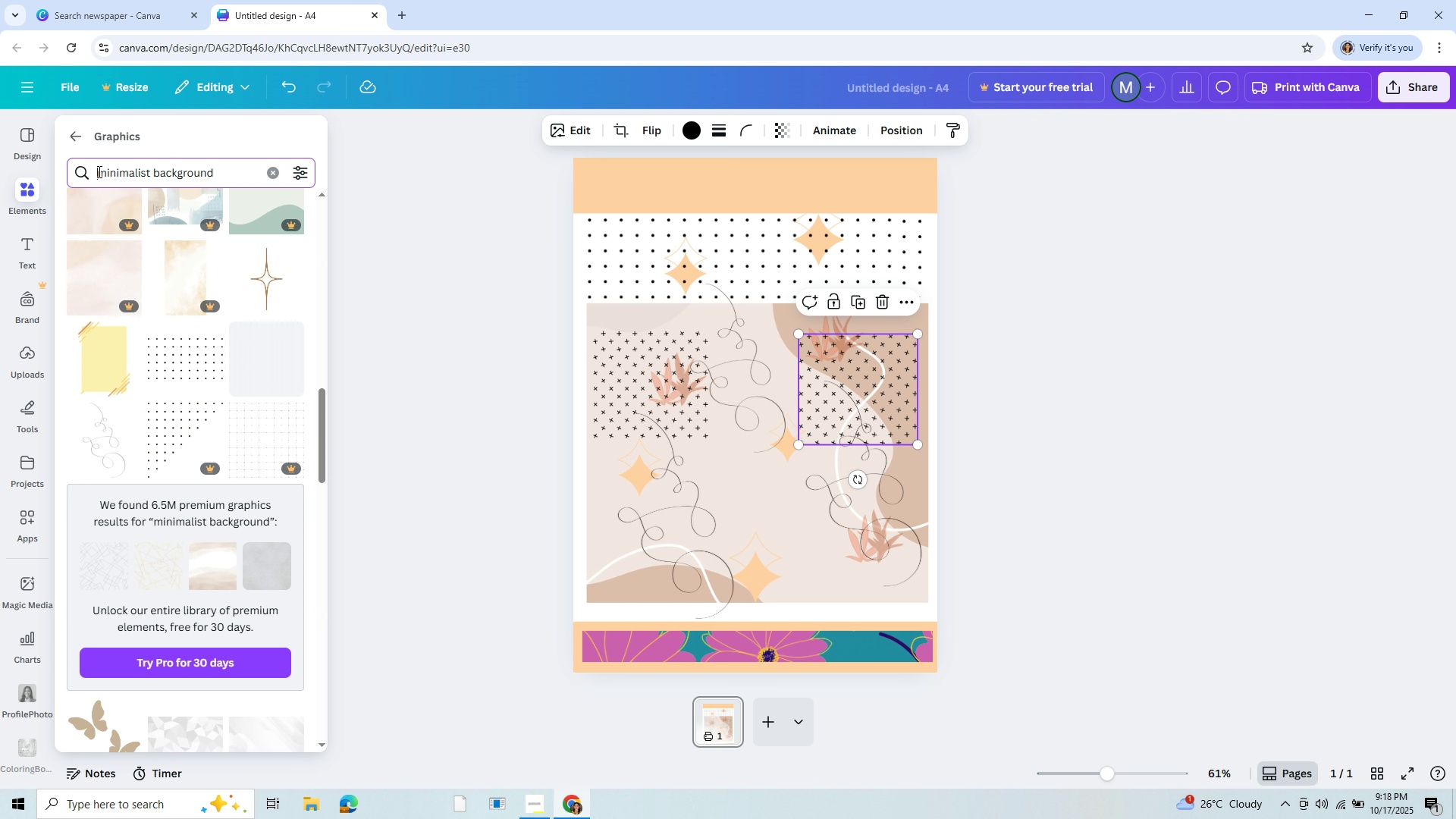 
left_click([98, 171])
 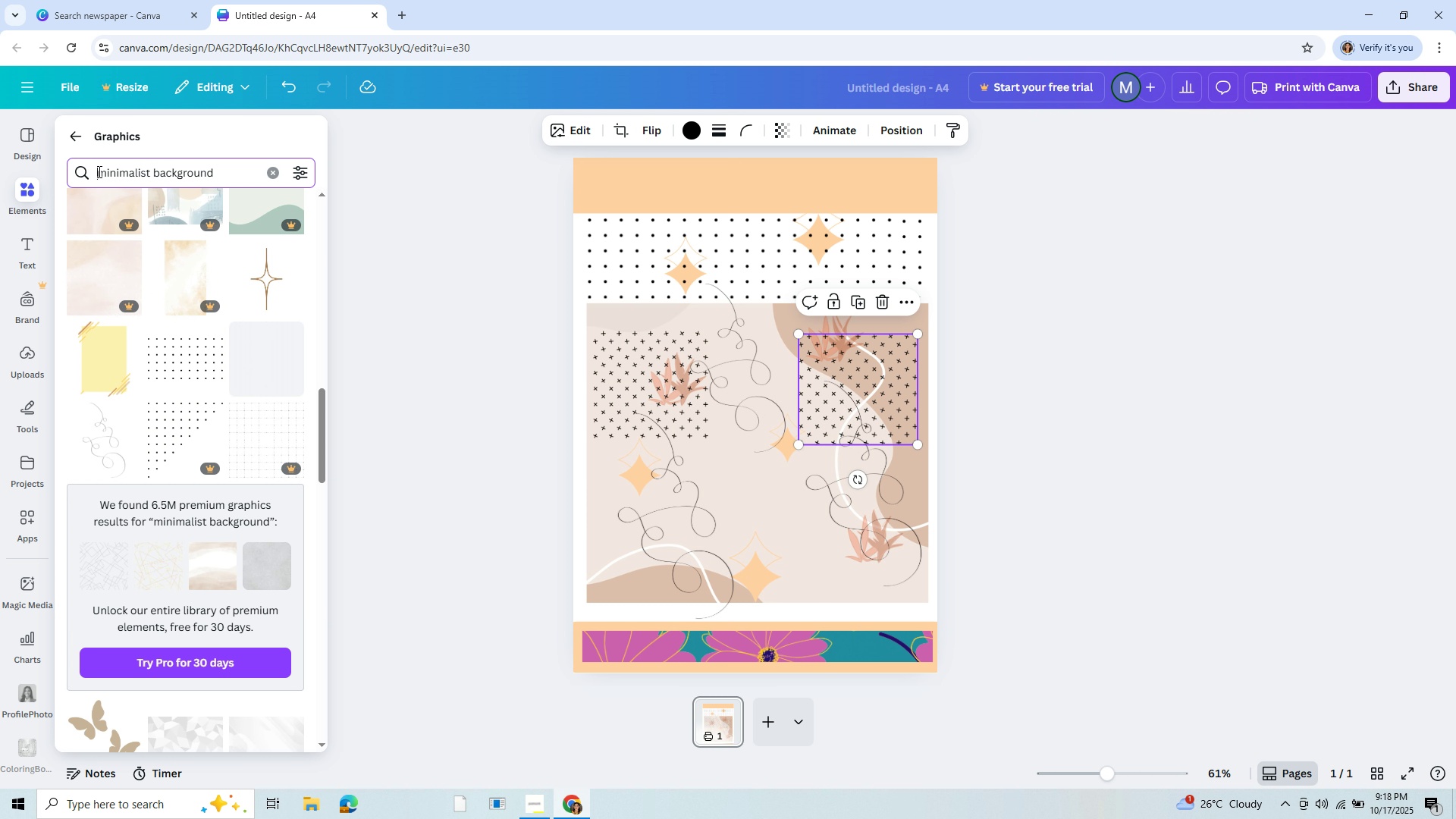 
type(calendar )
 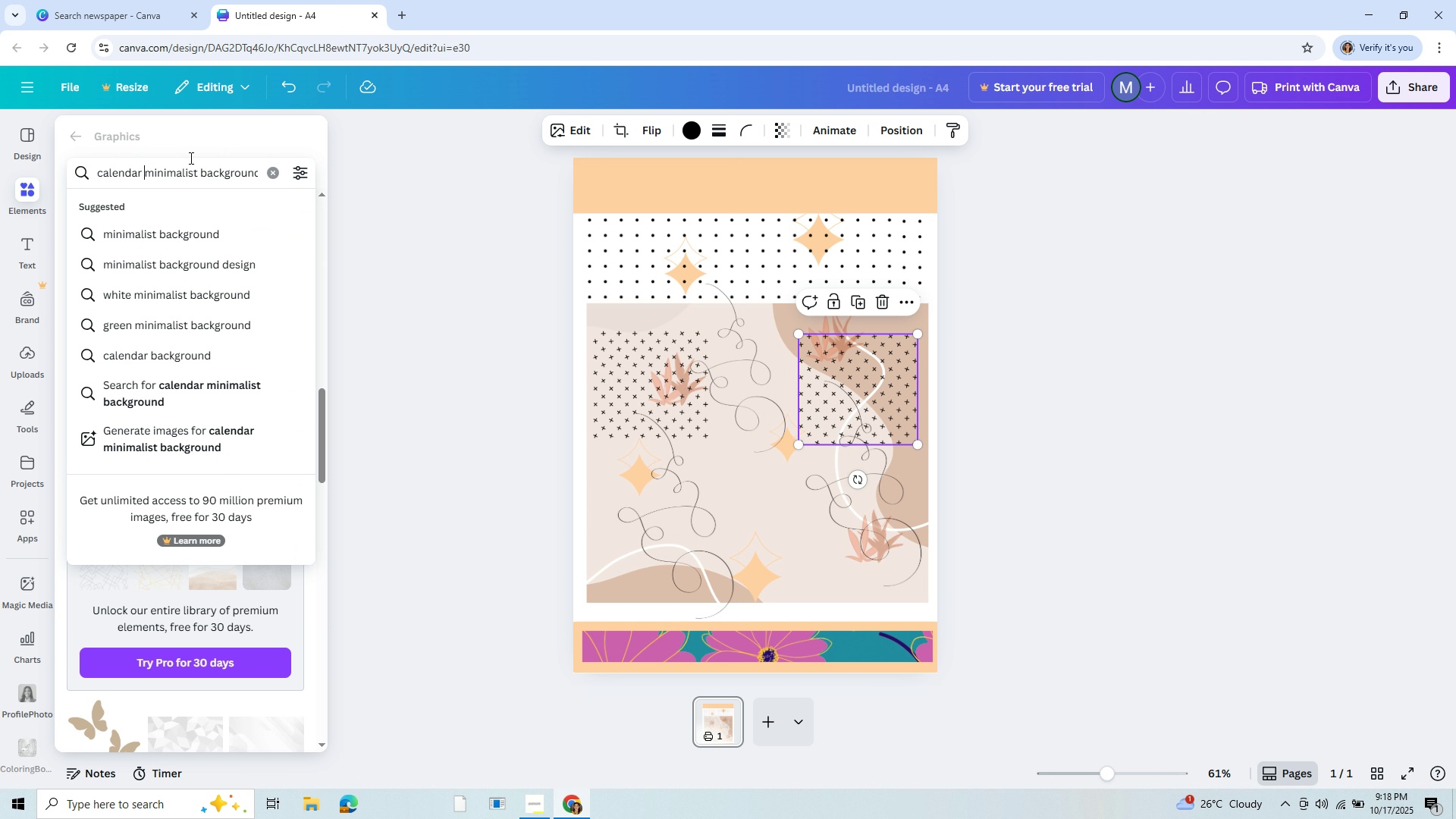 
left_click_drag(start_coordinate=[202, 171], to_coordinate=[260, 178])
 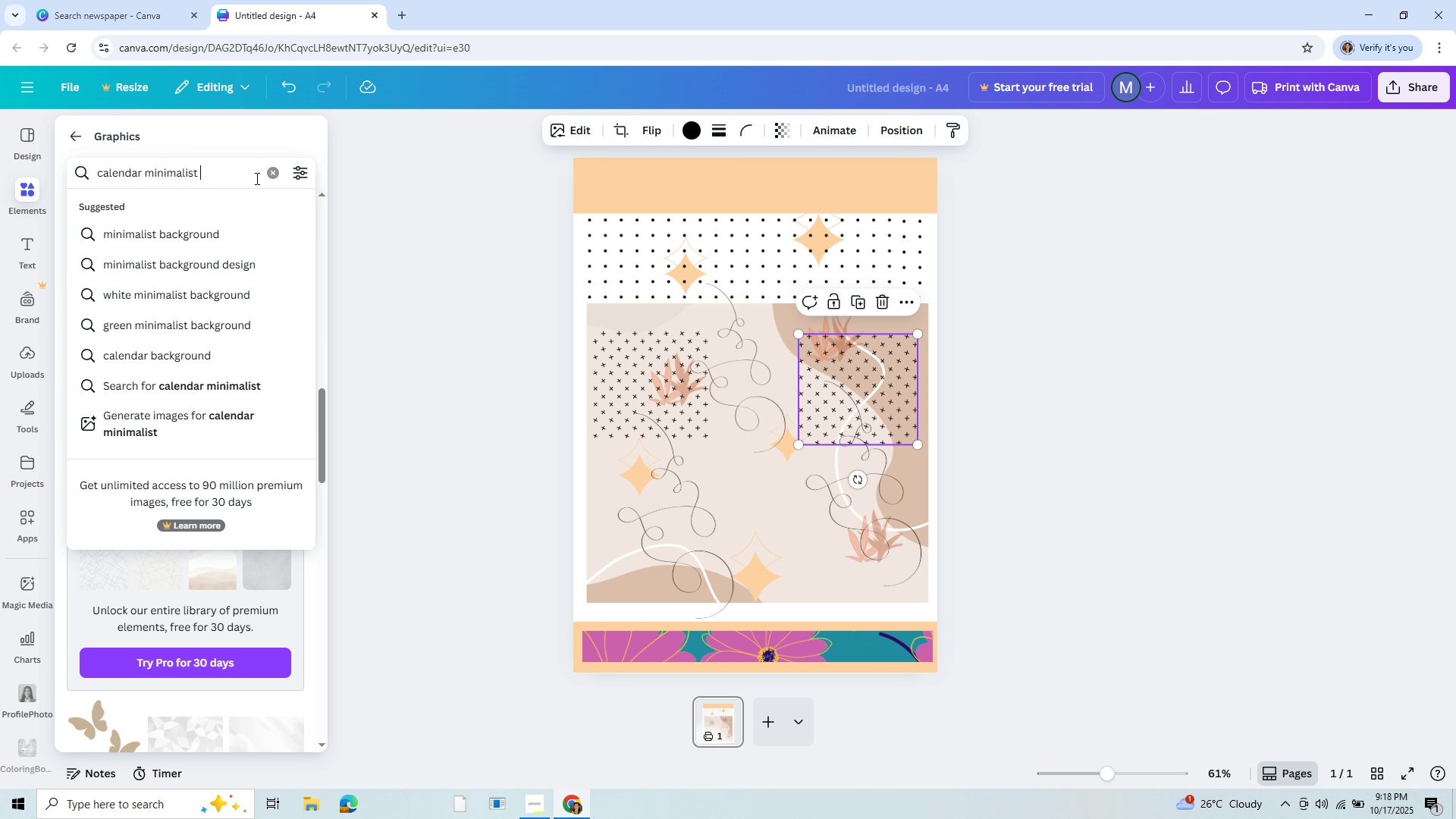 
key(Backspace)
 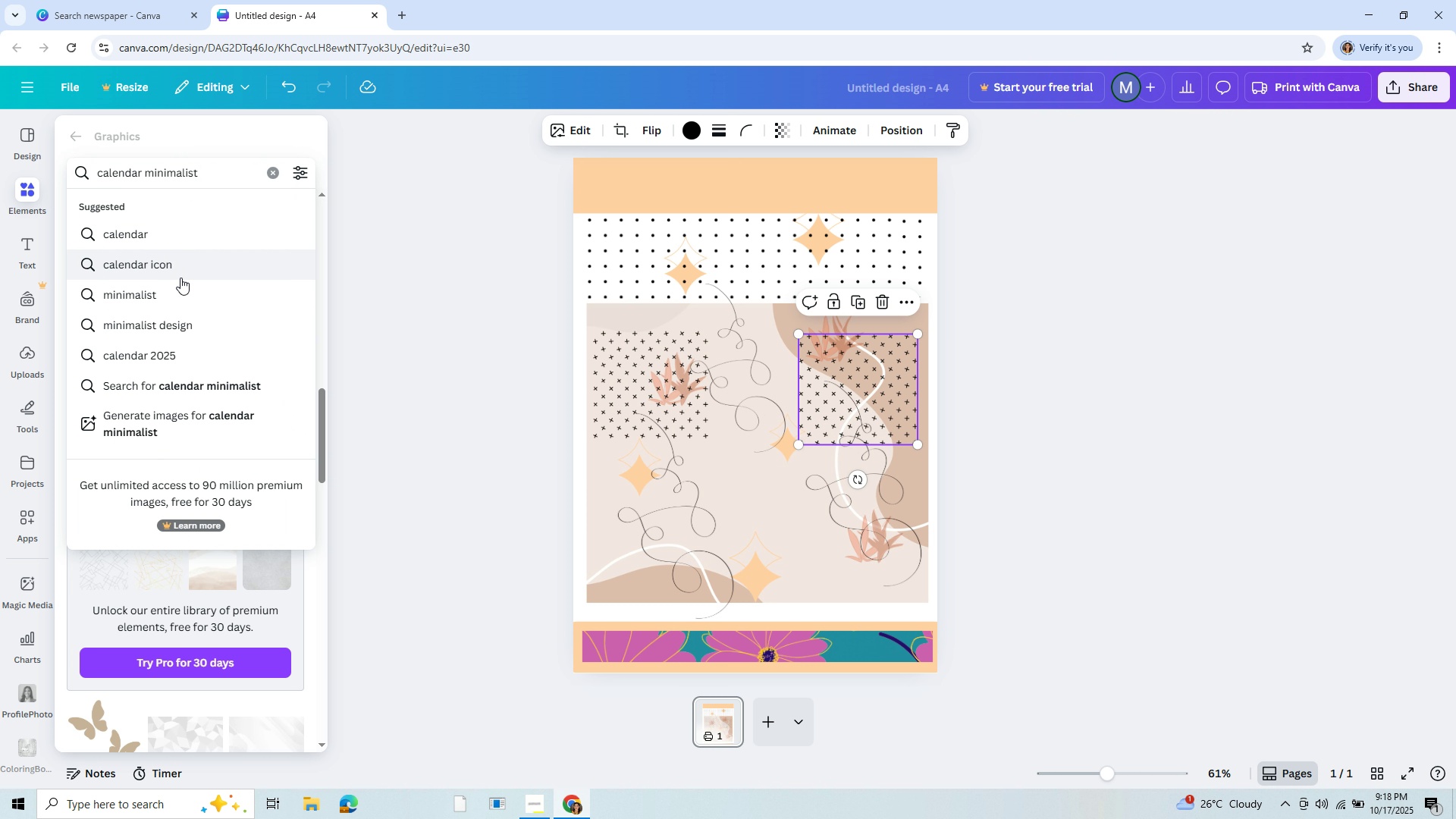 
left_click([190, 324])
 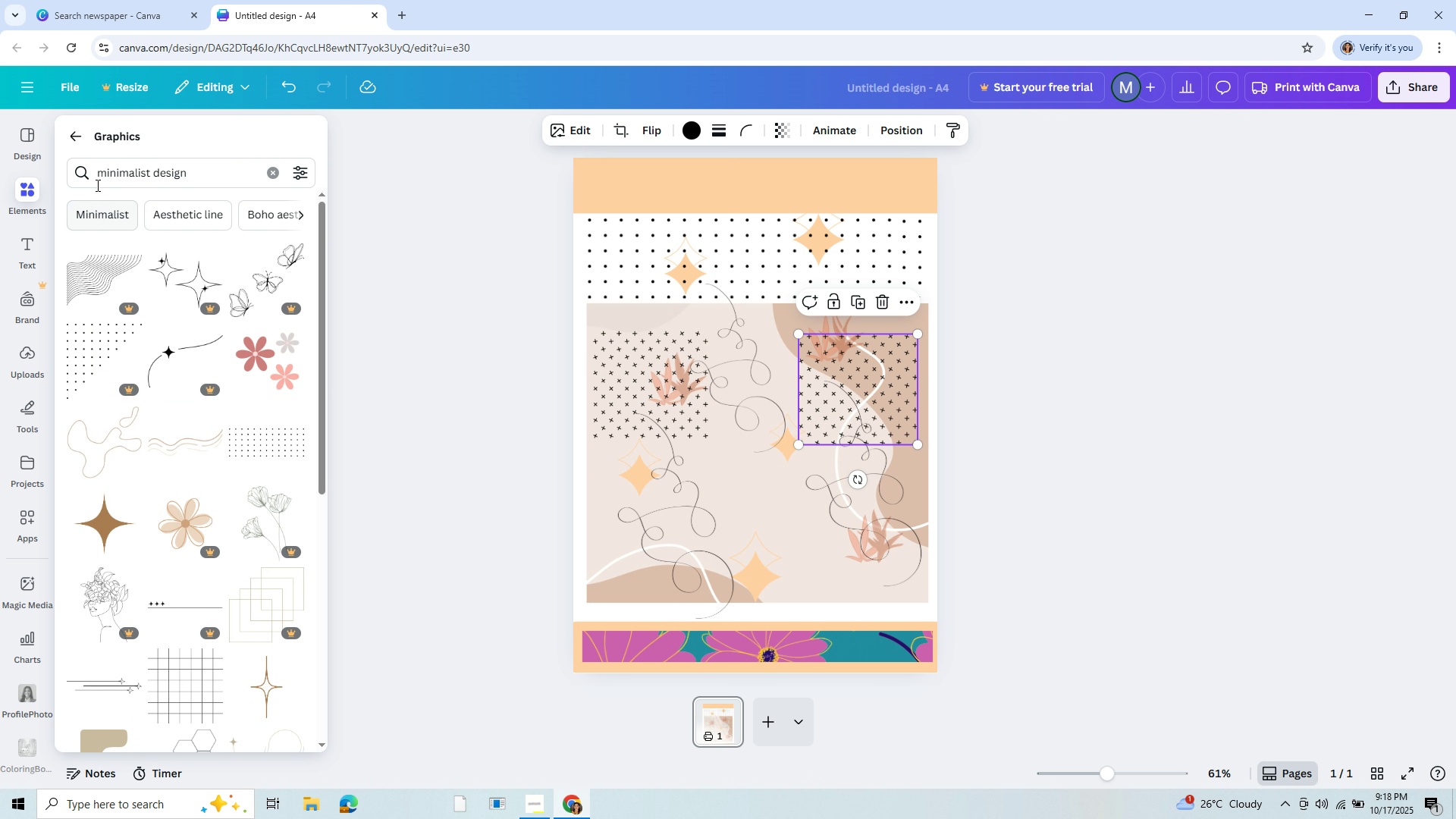 
left_click([99, 176])
 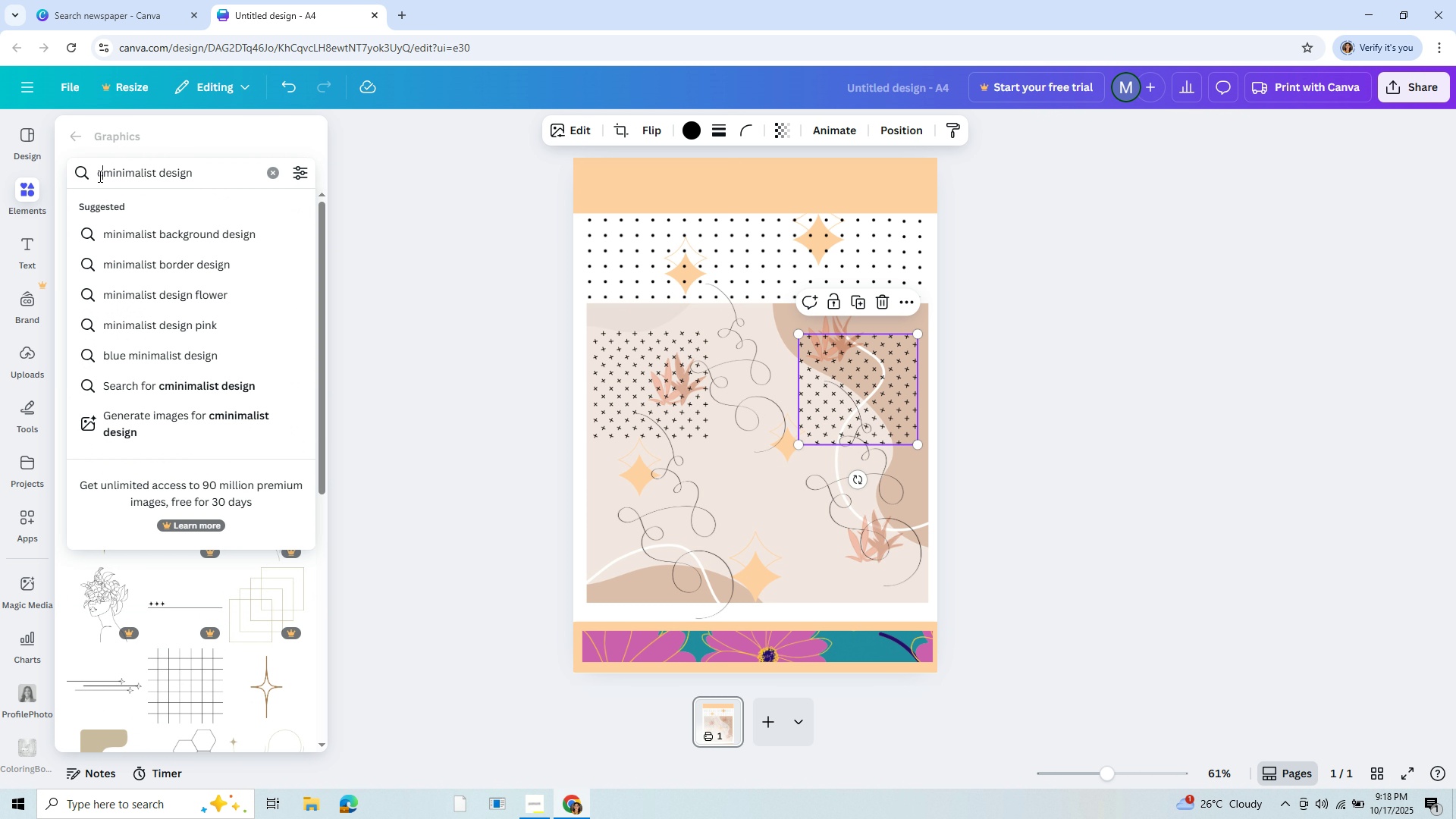 
type(calendar )
 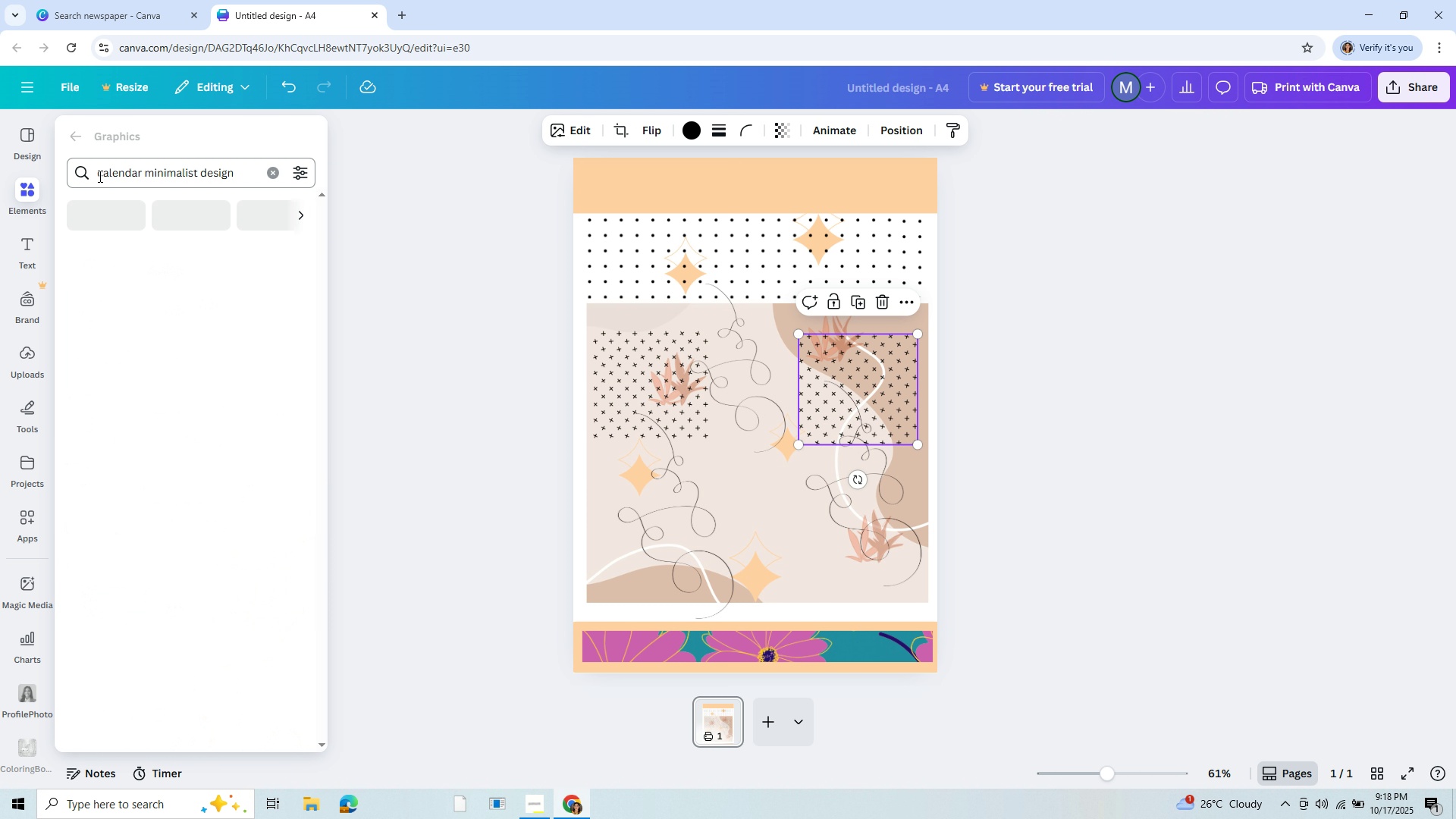 
key(Enter)
 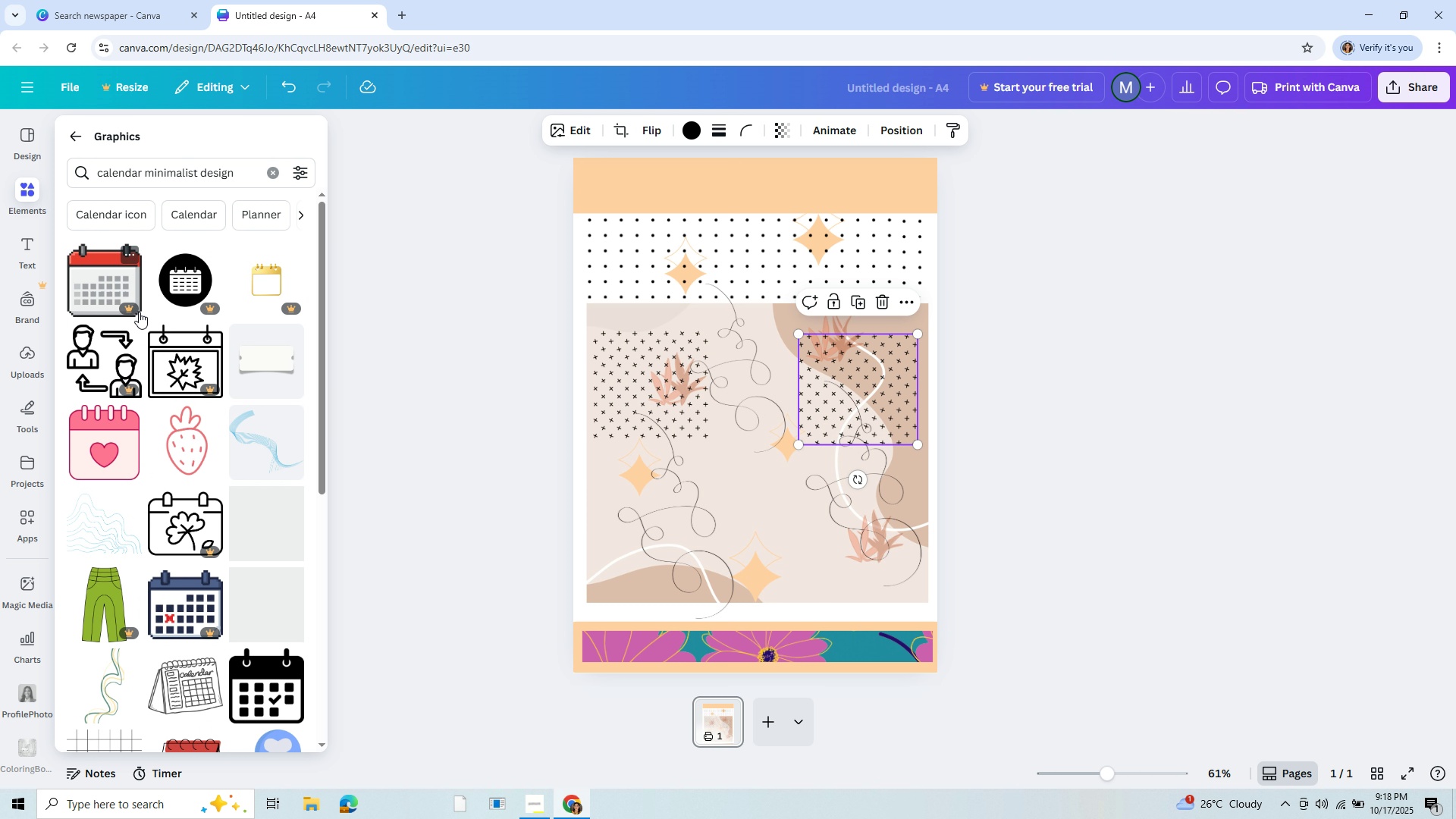 
scroll: coordinate [179, 508], scroll_direction: down, amount: 16.0
 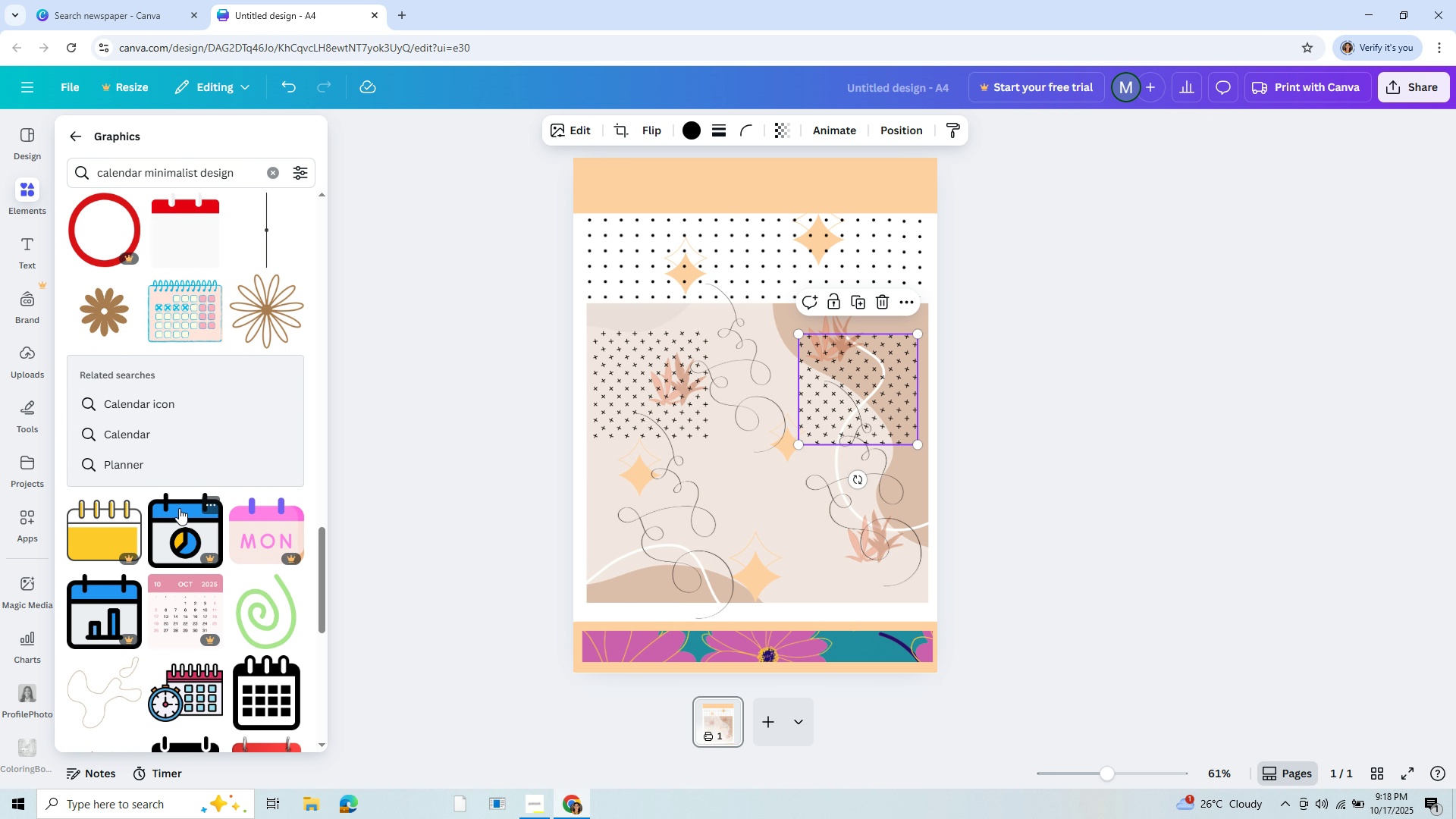 
scroll: coordinate [181, 508], scroll_direction: down, amount: 7.0
 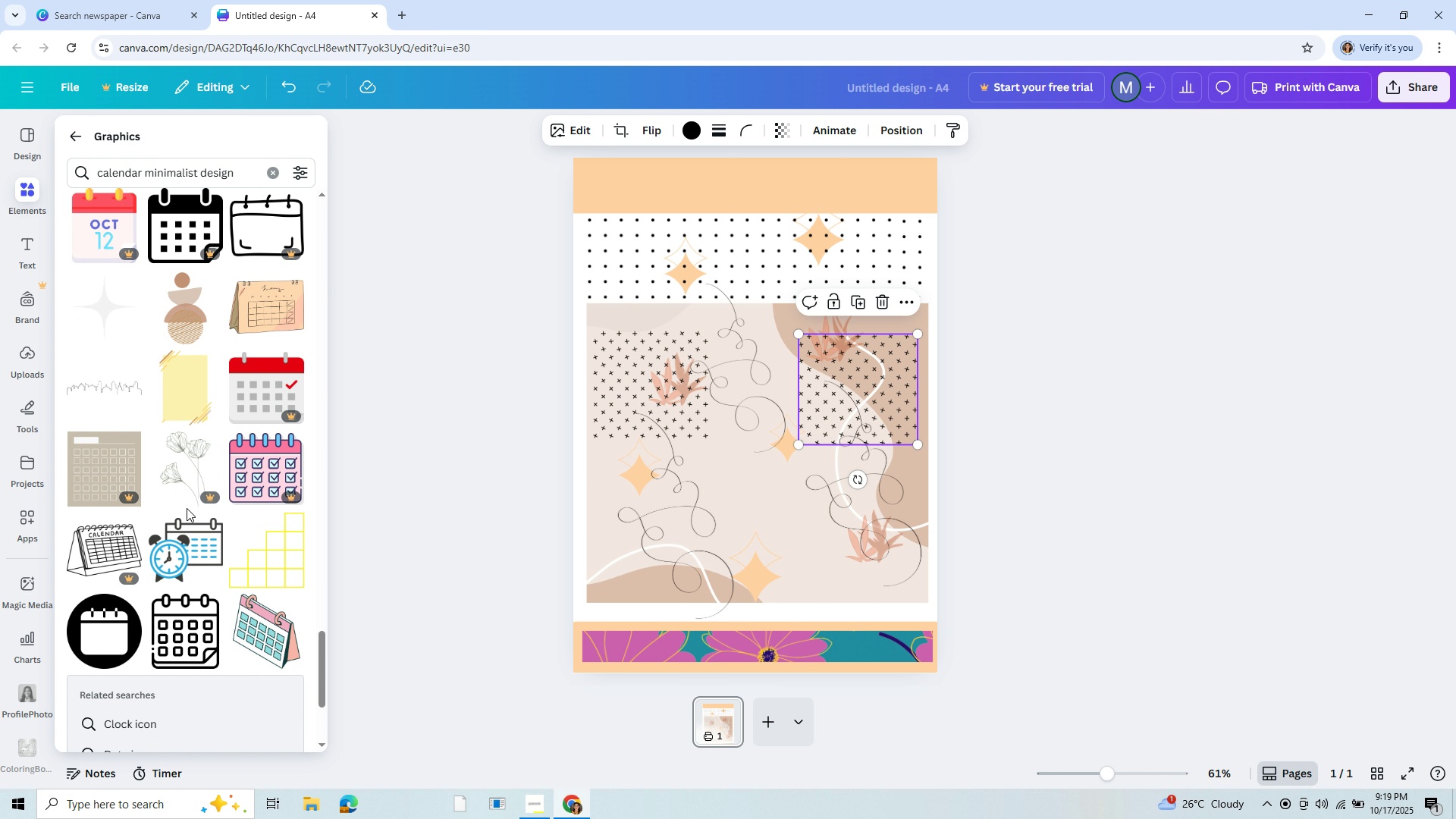 
scroll: coordinate [167, 485], scroll_direction: down, amount: 9.0
 